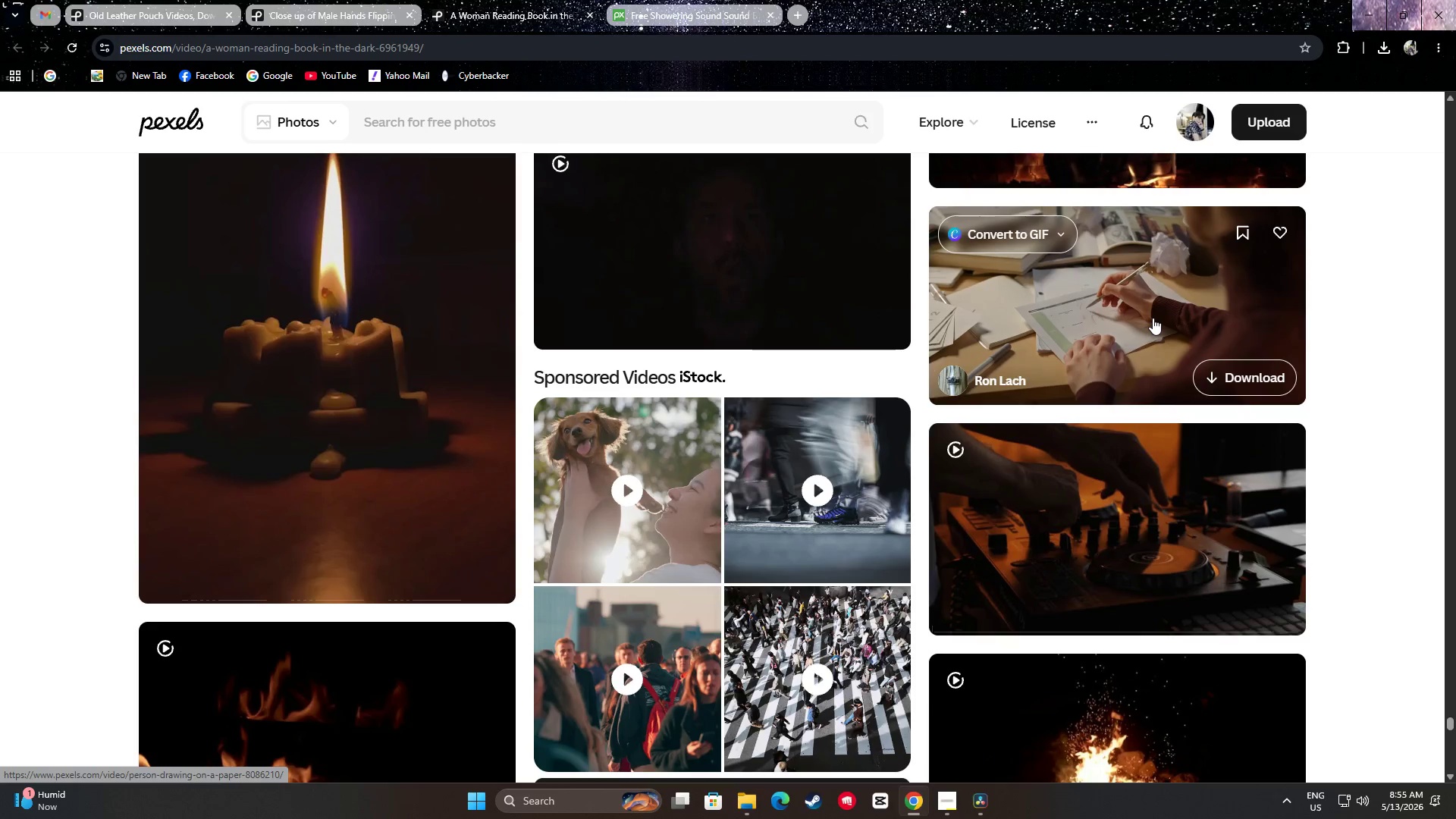 
scroll: coordinate [777, 240], scroll_direction: down, amount: 24.0
 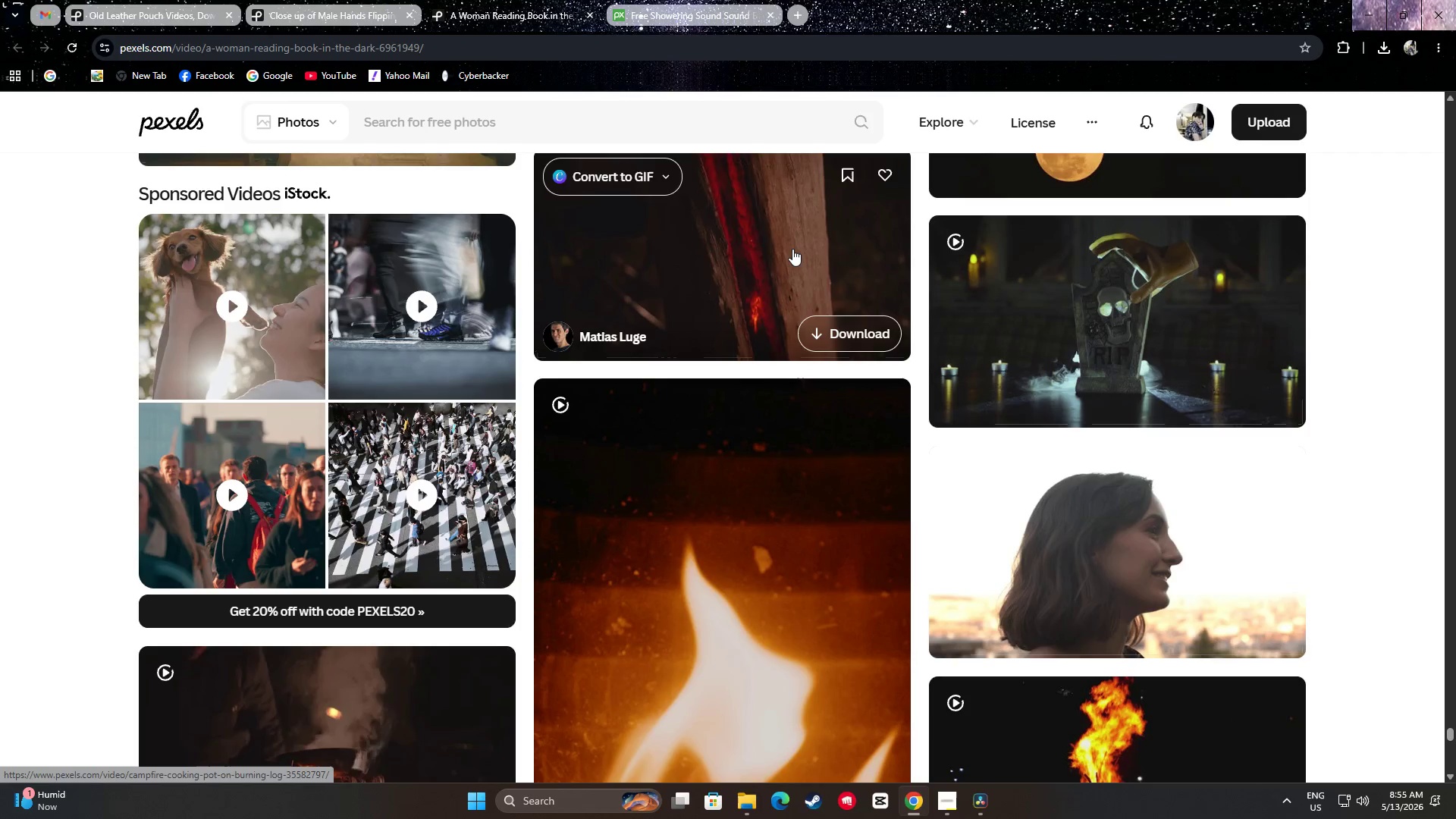 
scroll: coordinate [46, 290], scroll_direction: down, amount: 14.0
 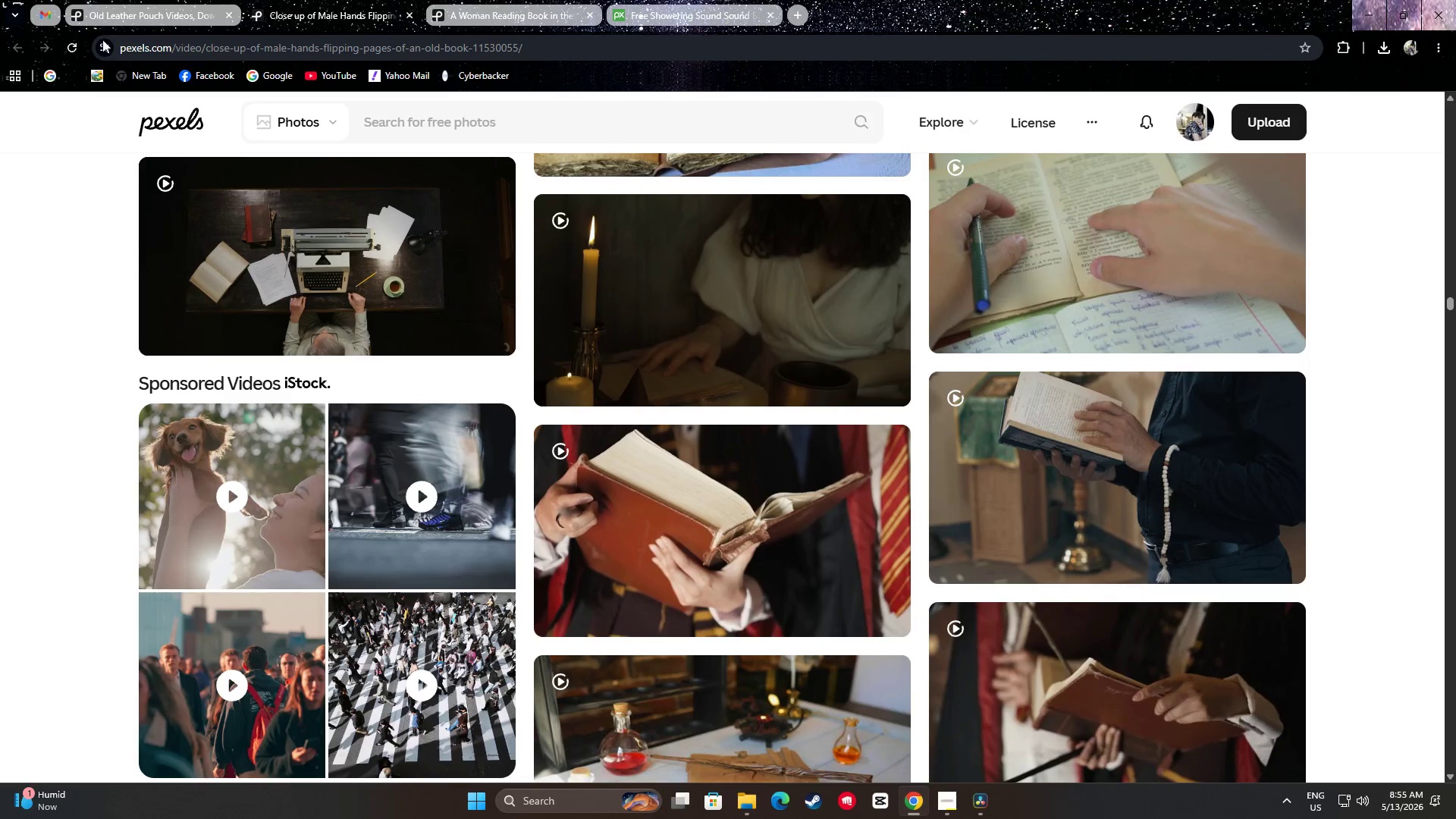 
left_click([109, 0])
 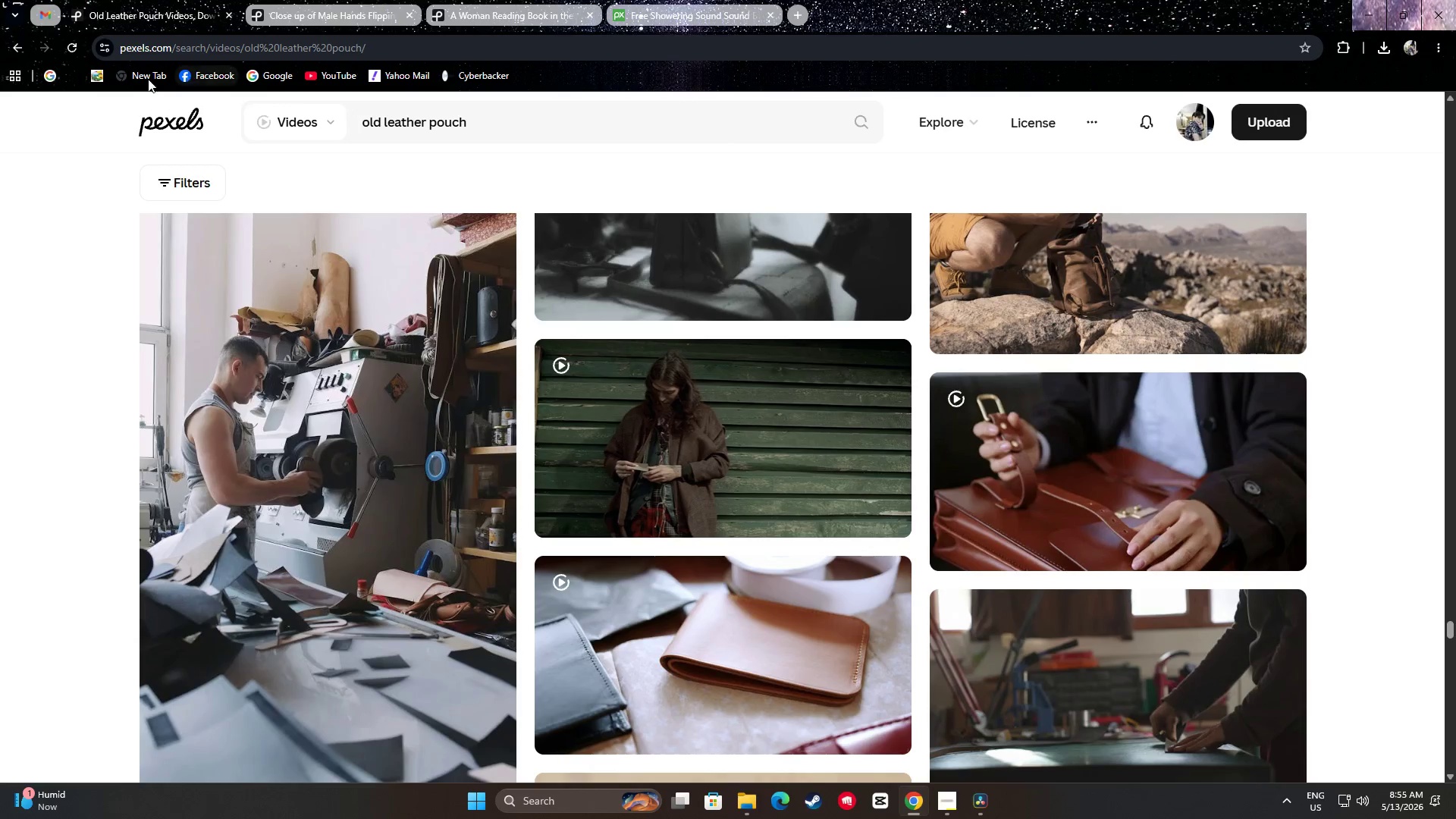 
scroll: coordinate [841, 416], scroll_direction: down, amount: 17.0
 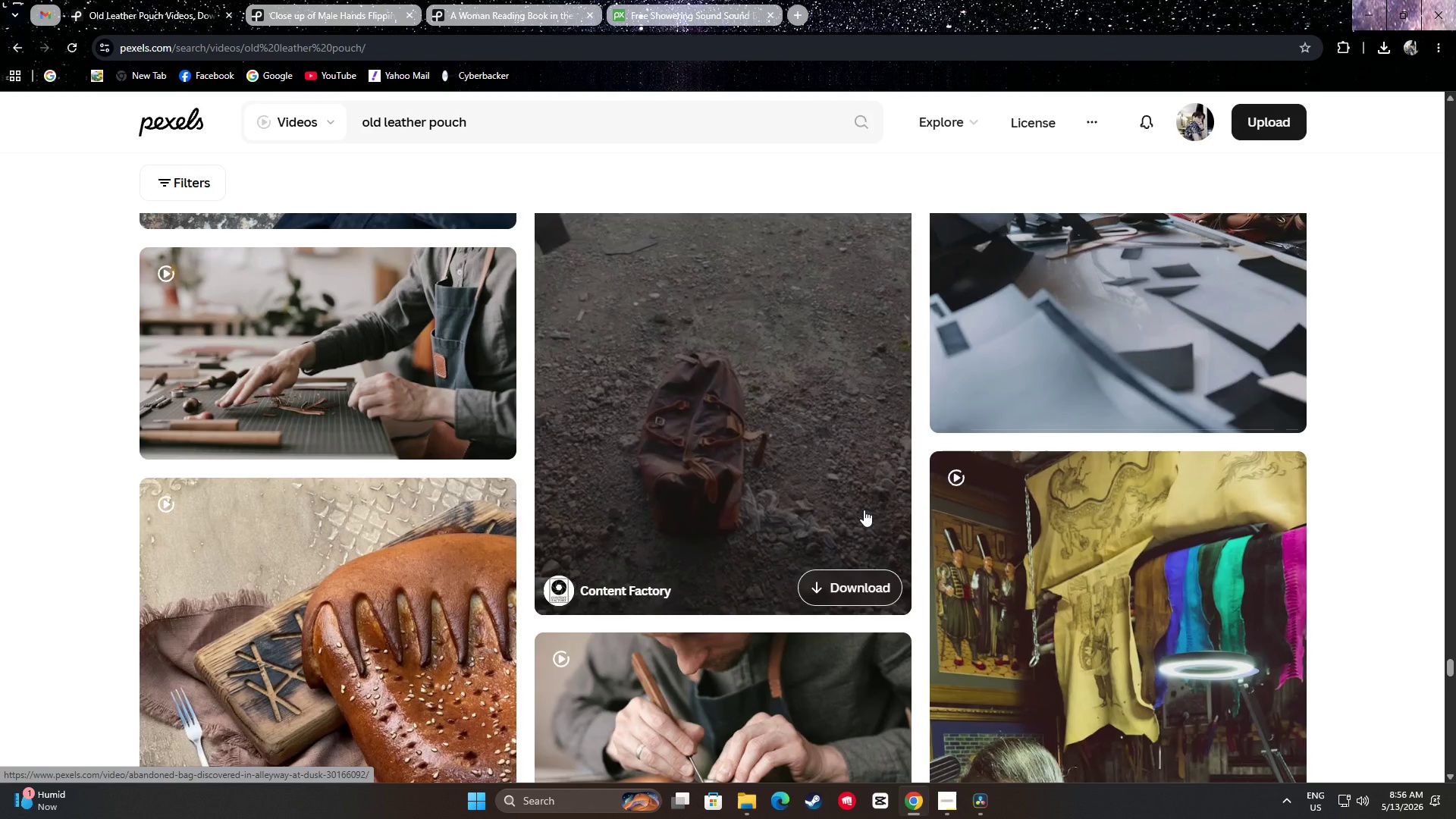 
wait(18.38)
 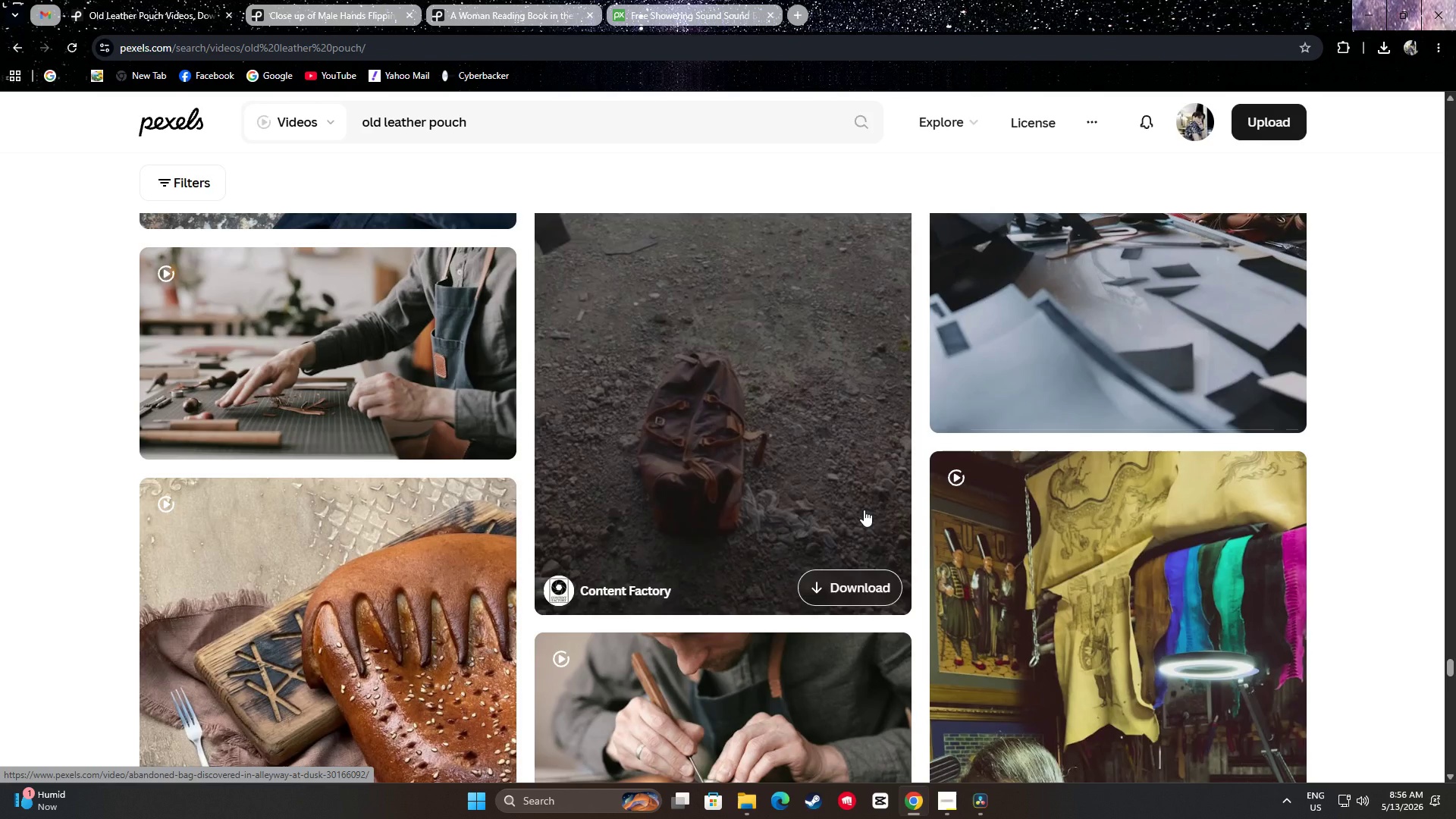 
left_click([1451, 533])
 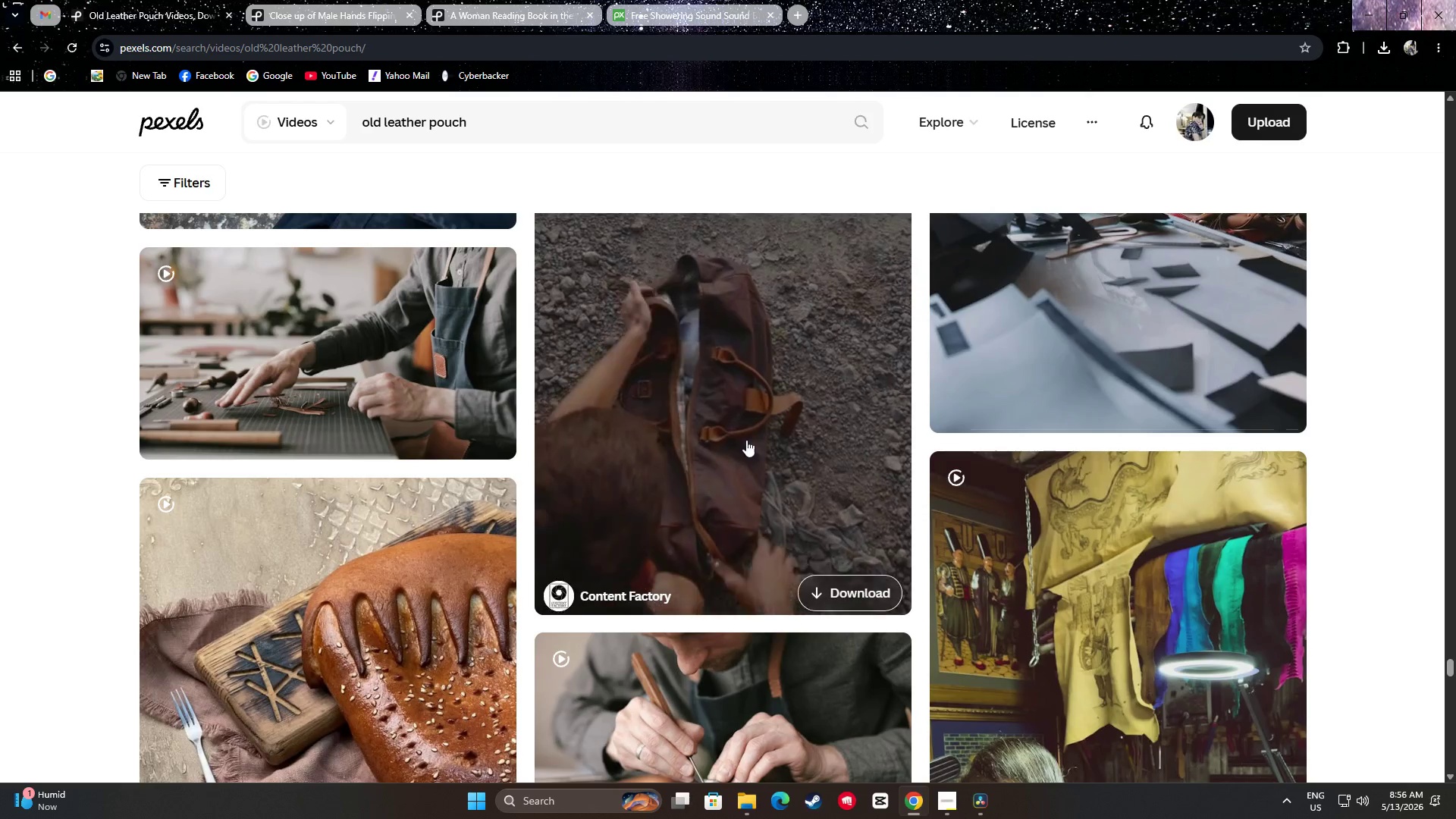 
scroll: coordinate [739, 437], scroll_direction: down, amount: 4.0
 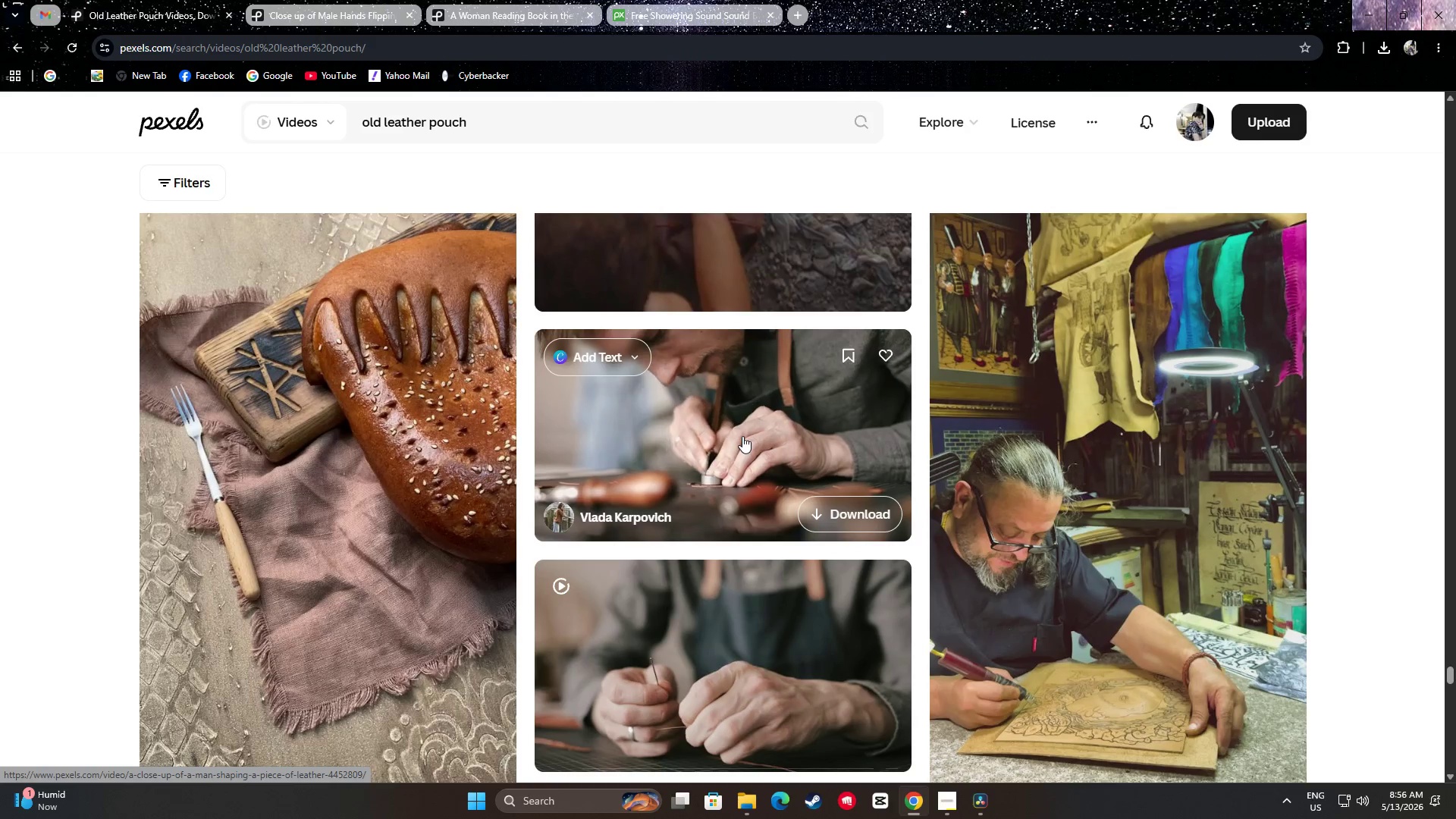 
wait(11.32)
 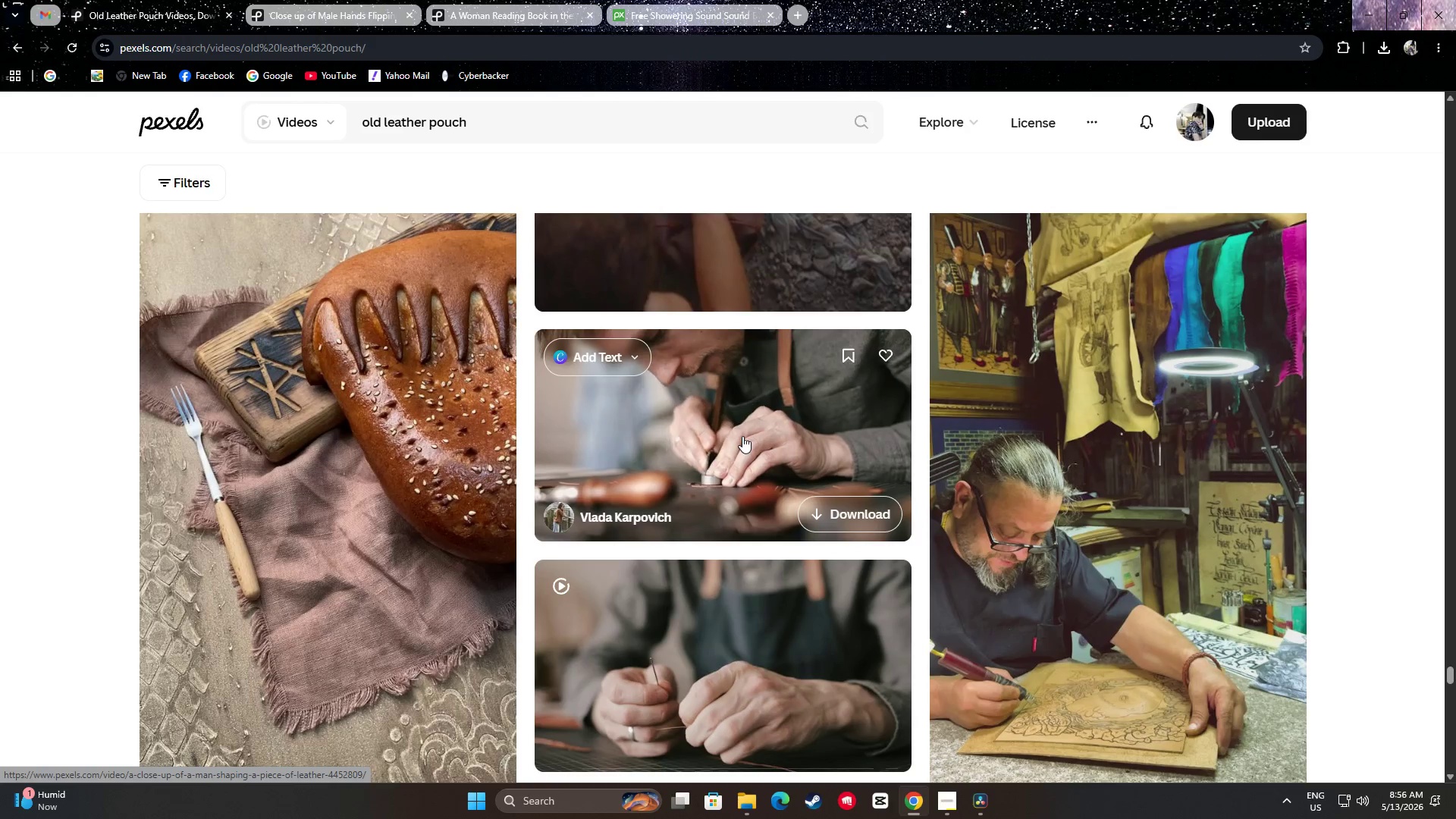 
scroll: coordinate [397, 496], scroll_direction: down, amount: 31.0
 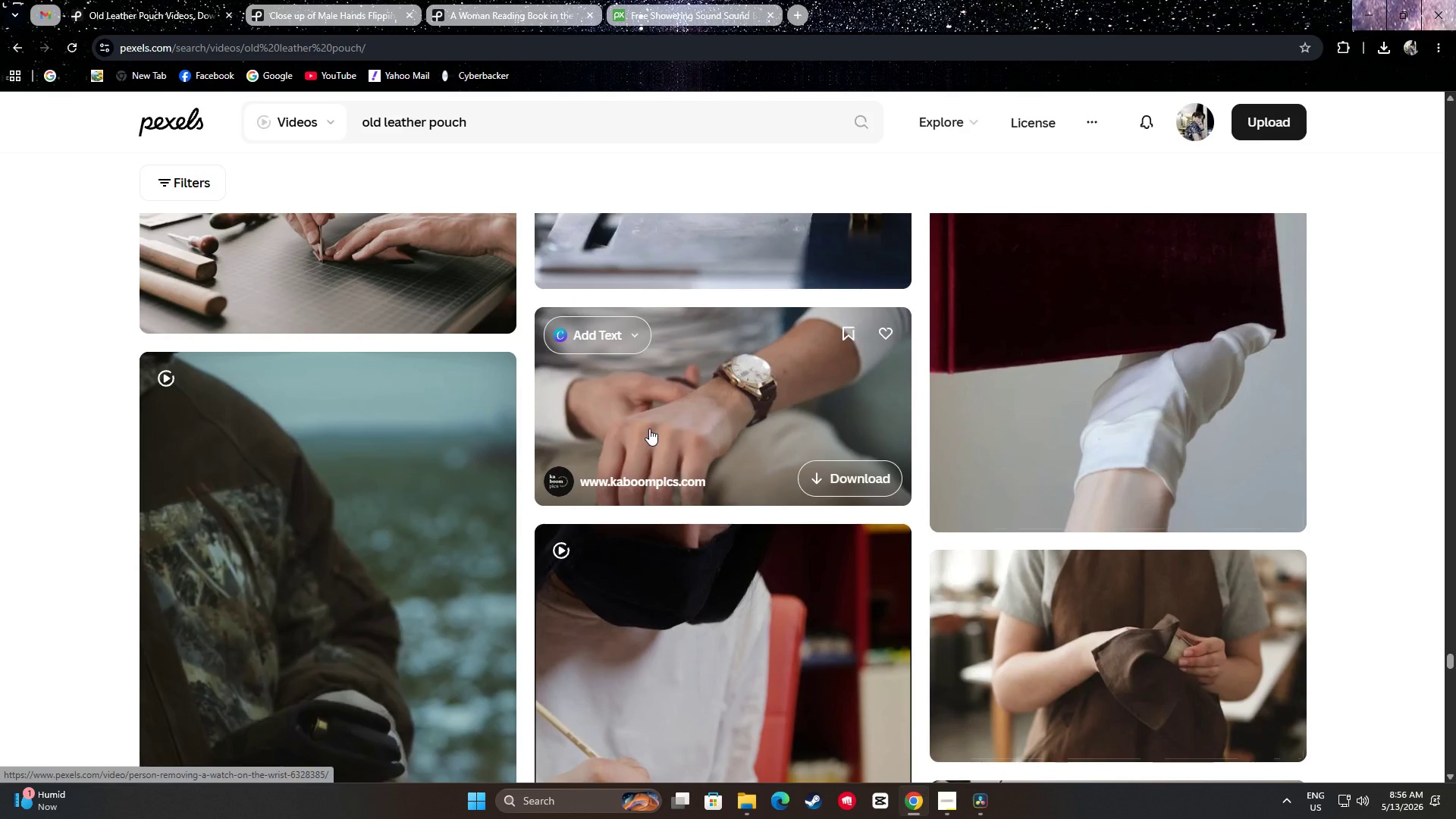 
scroll: coordinate [1097, 606], scroll_direction: down, amount: 1.0
 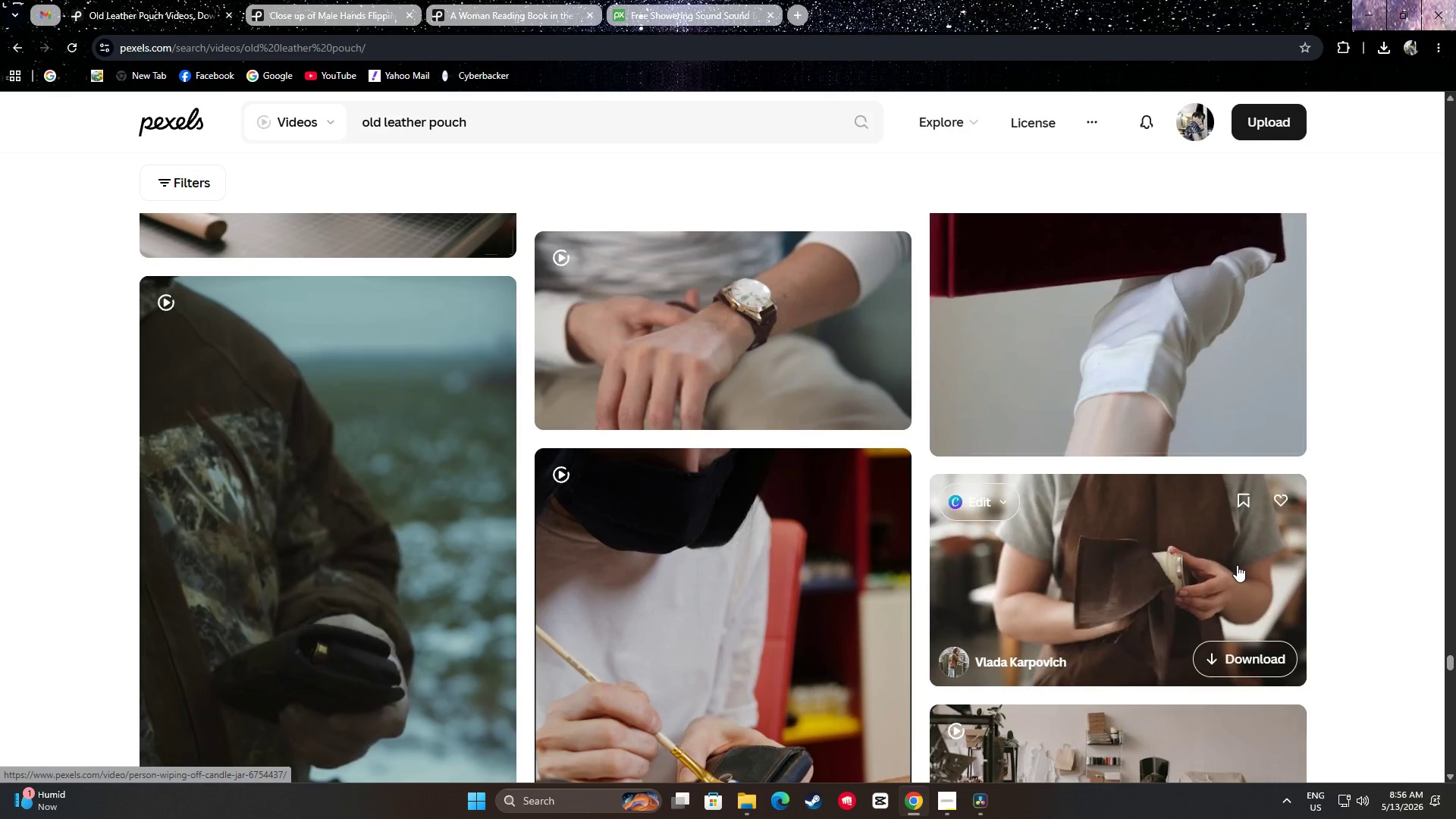 
wait(8.03)
 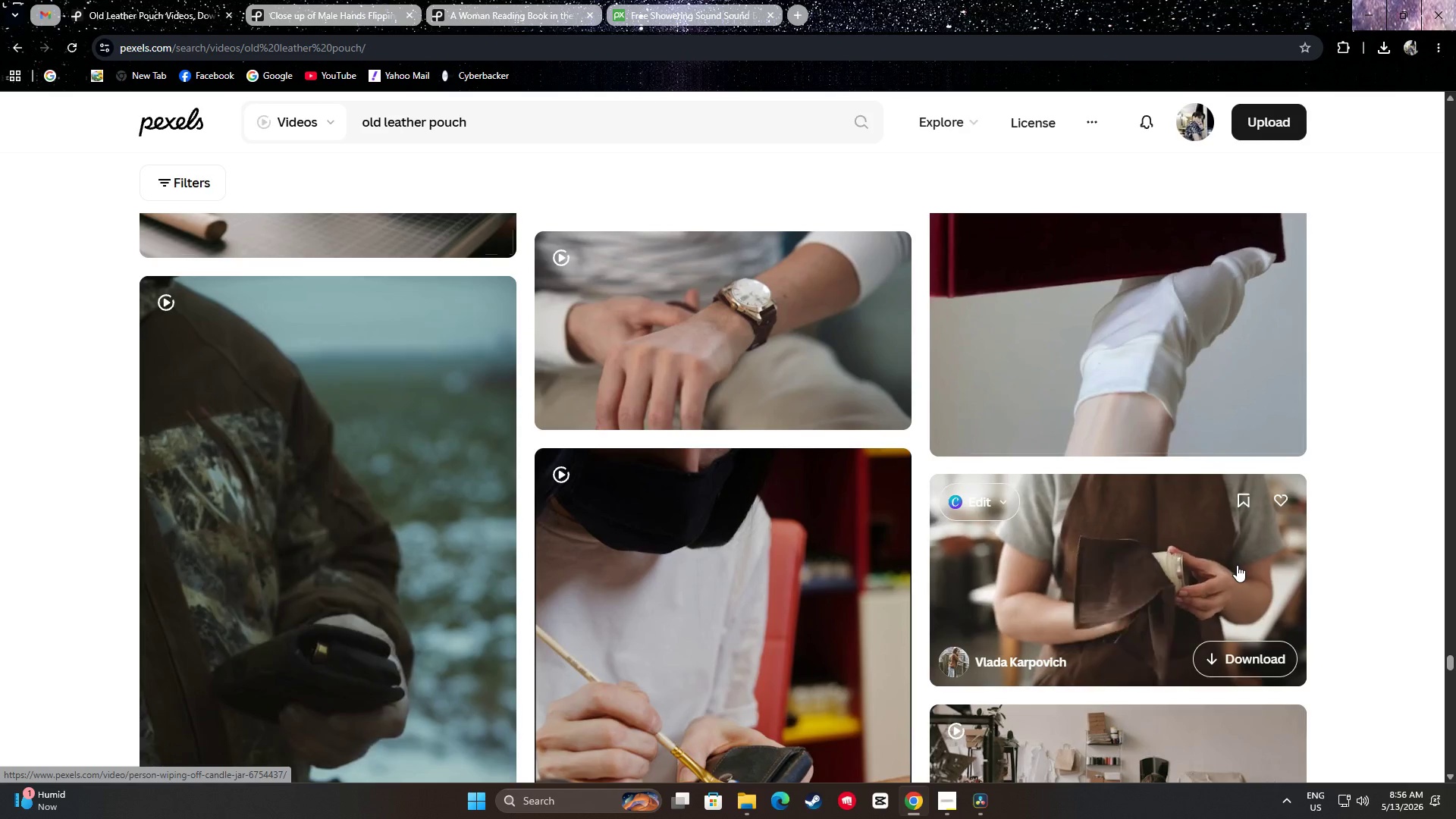 
scroll: coordinate [779, 331], scroll_direction: down, amount: 42.0
 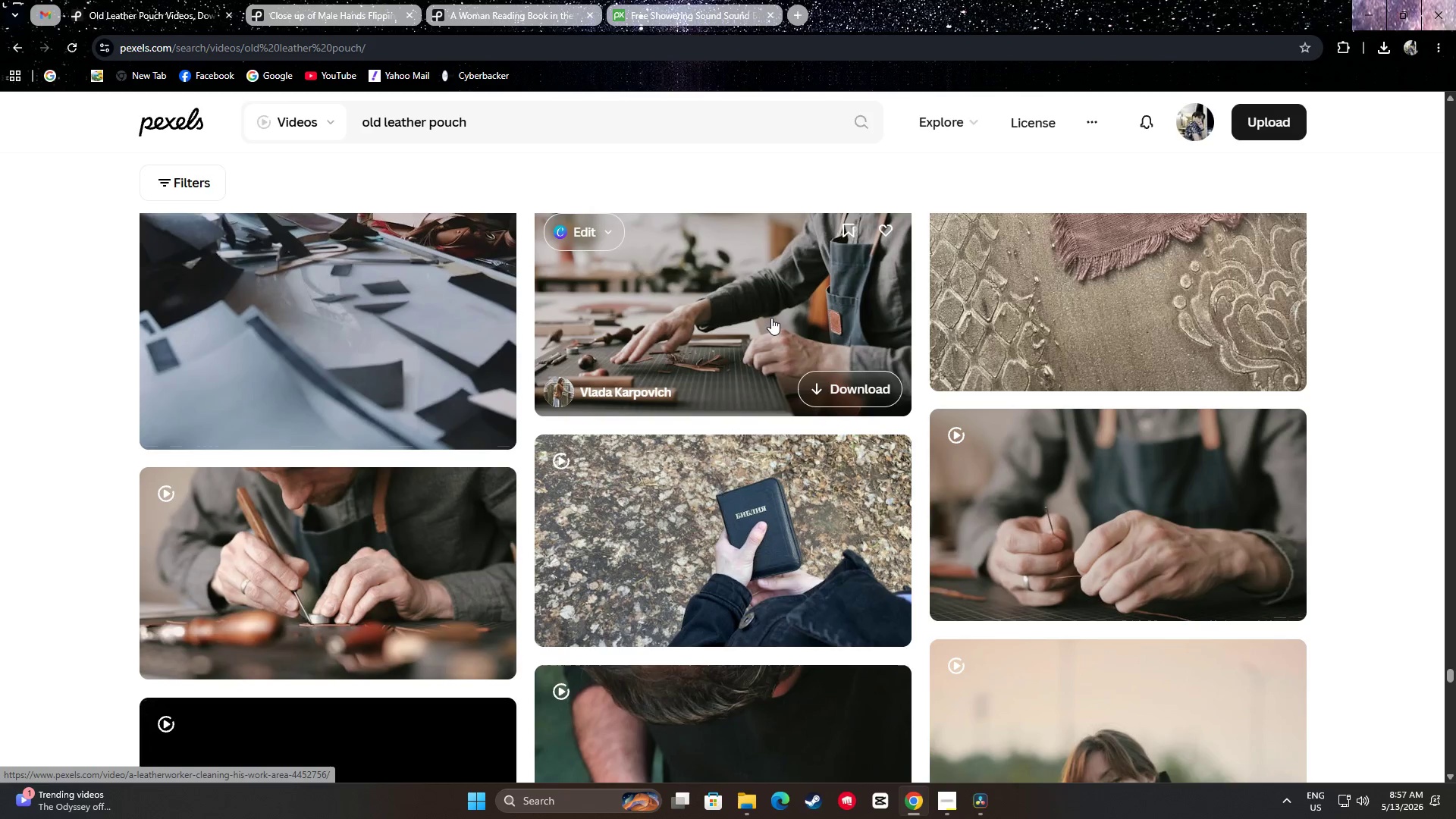 
scroll: coordinate [710, 343], scroll_direction: down, amount: 6.0
 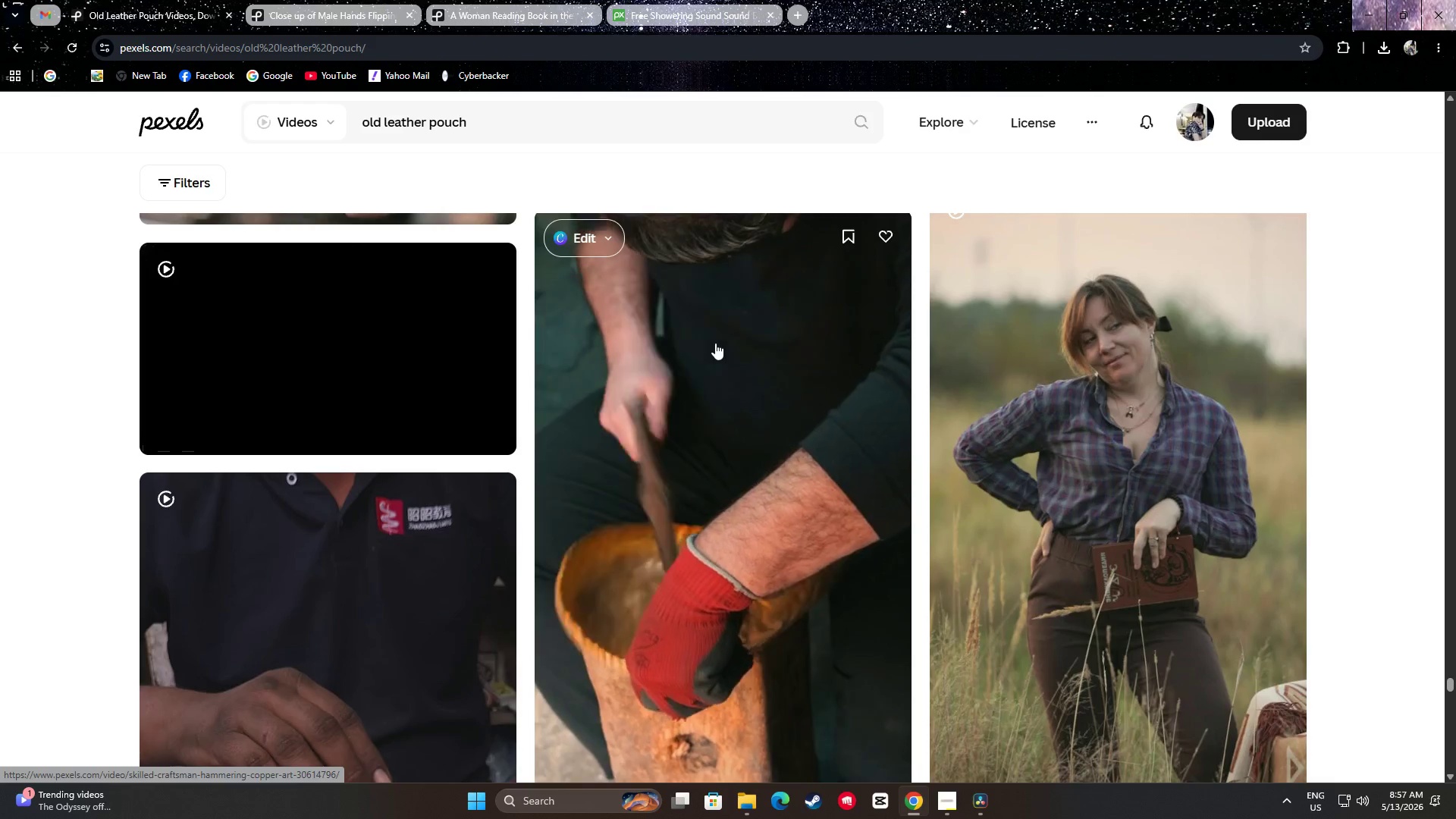 
scroll: coordinate [717, 338], scroll_direction: up, amount: 4.0
 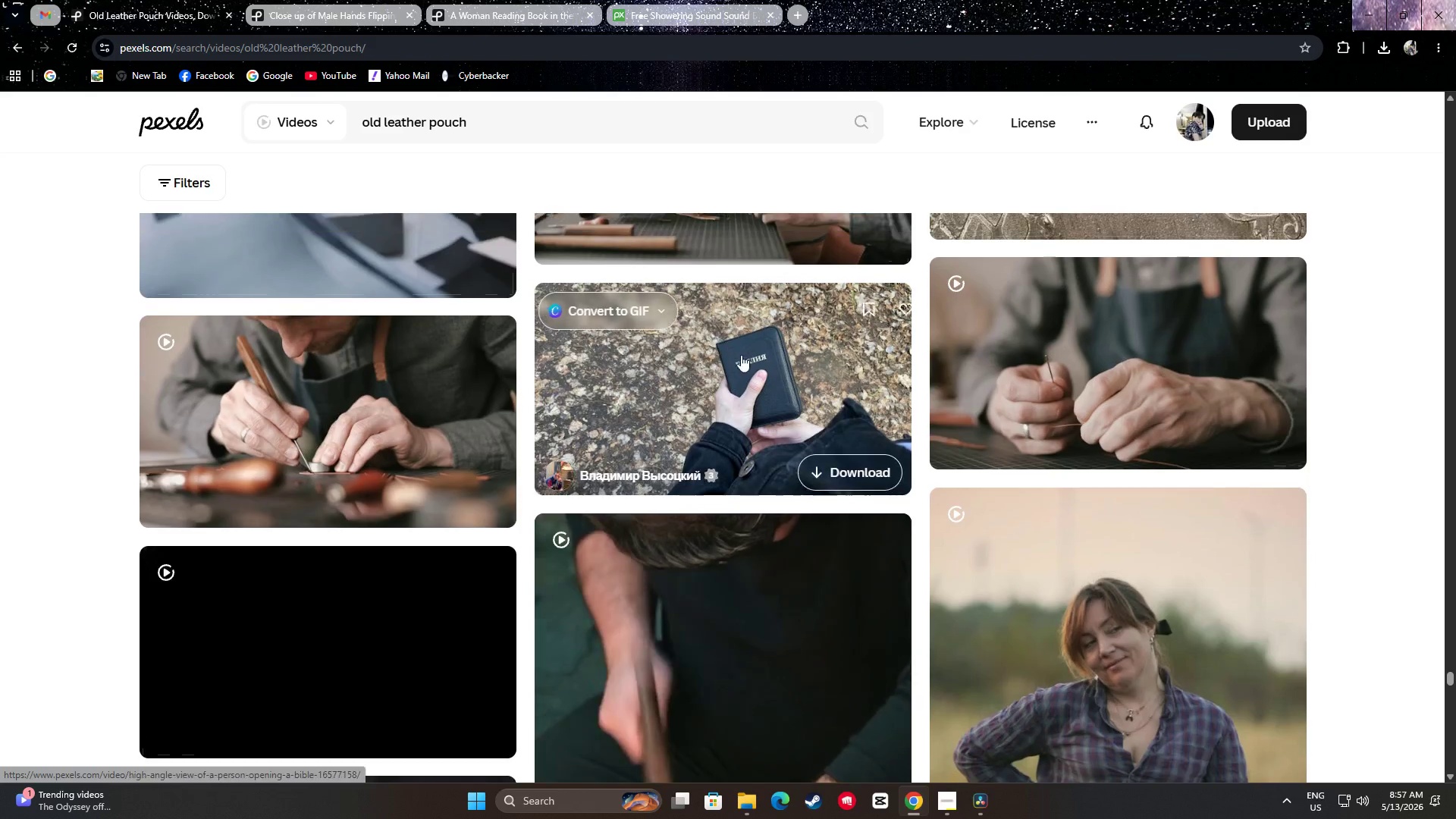 
mouse_move([795, 359])
 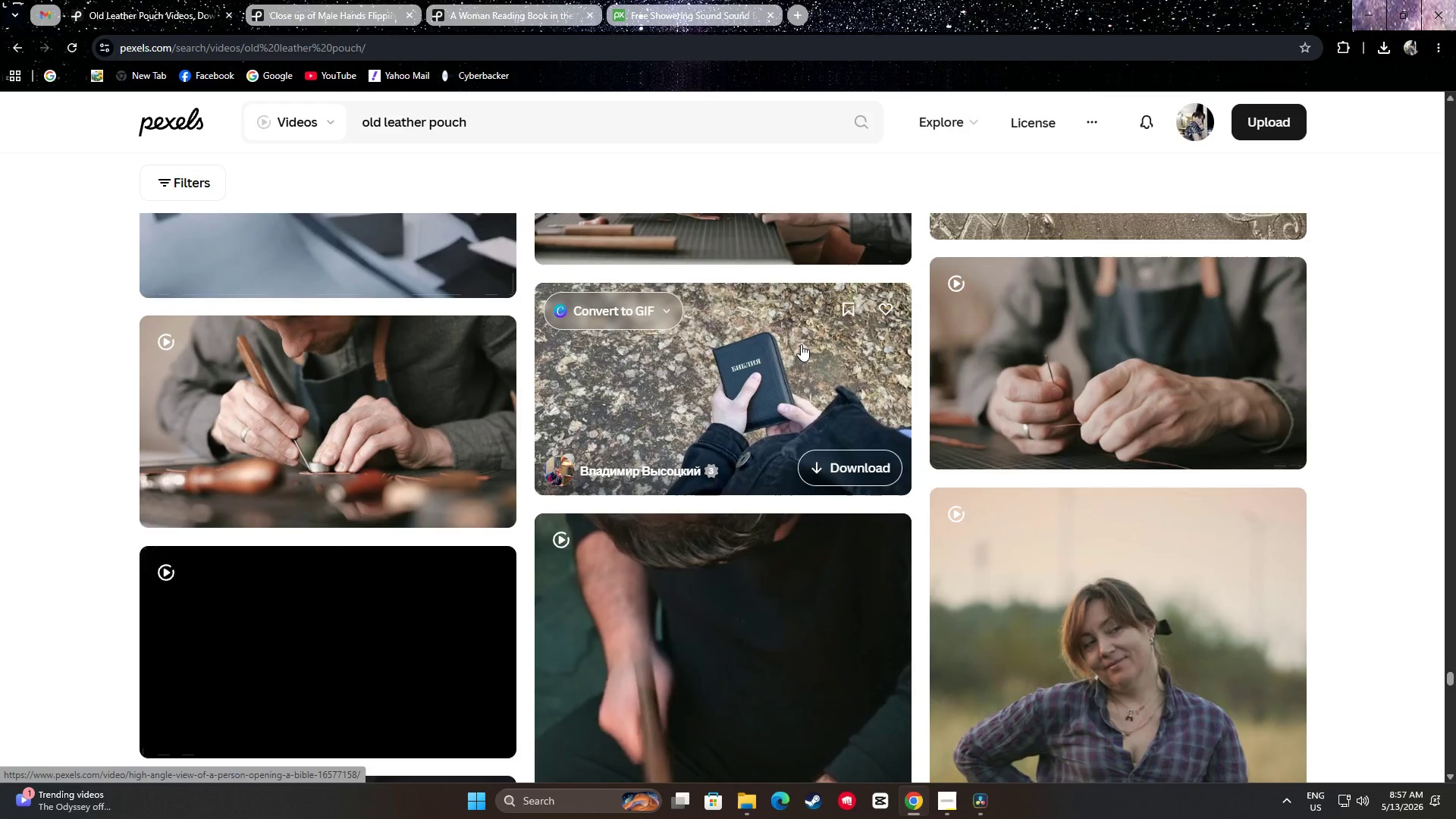 
scroll: coordinate [795, 318], scroll_direction: down, amount: 28.0
 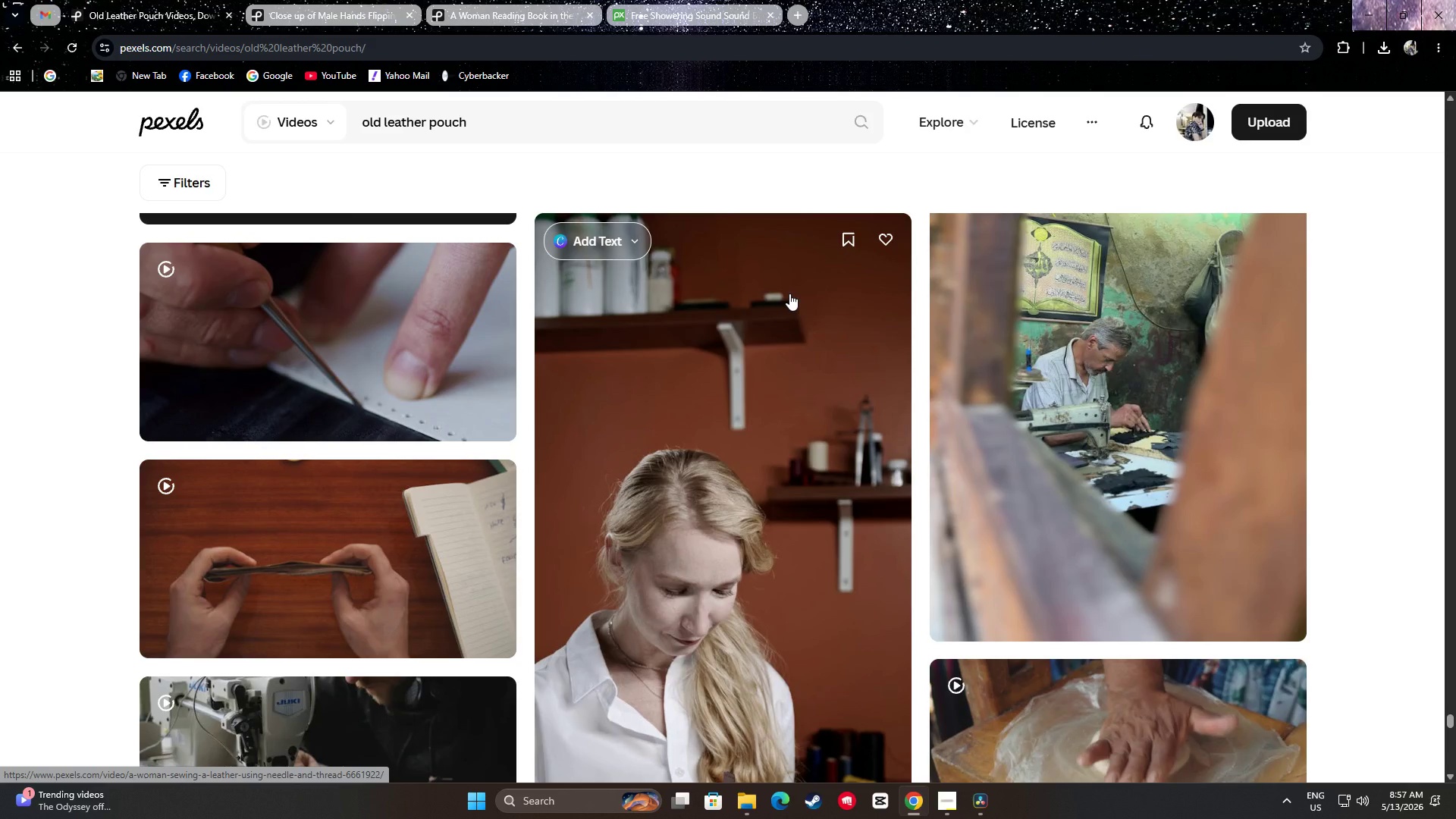 
scroll: coordinate [773, 307], scroll_direction: down, amount: 23.0
 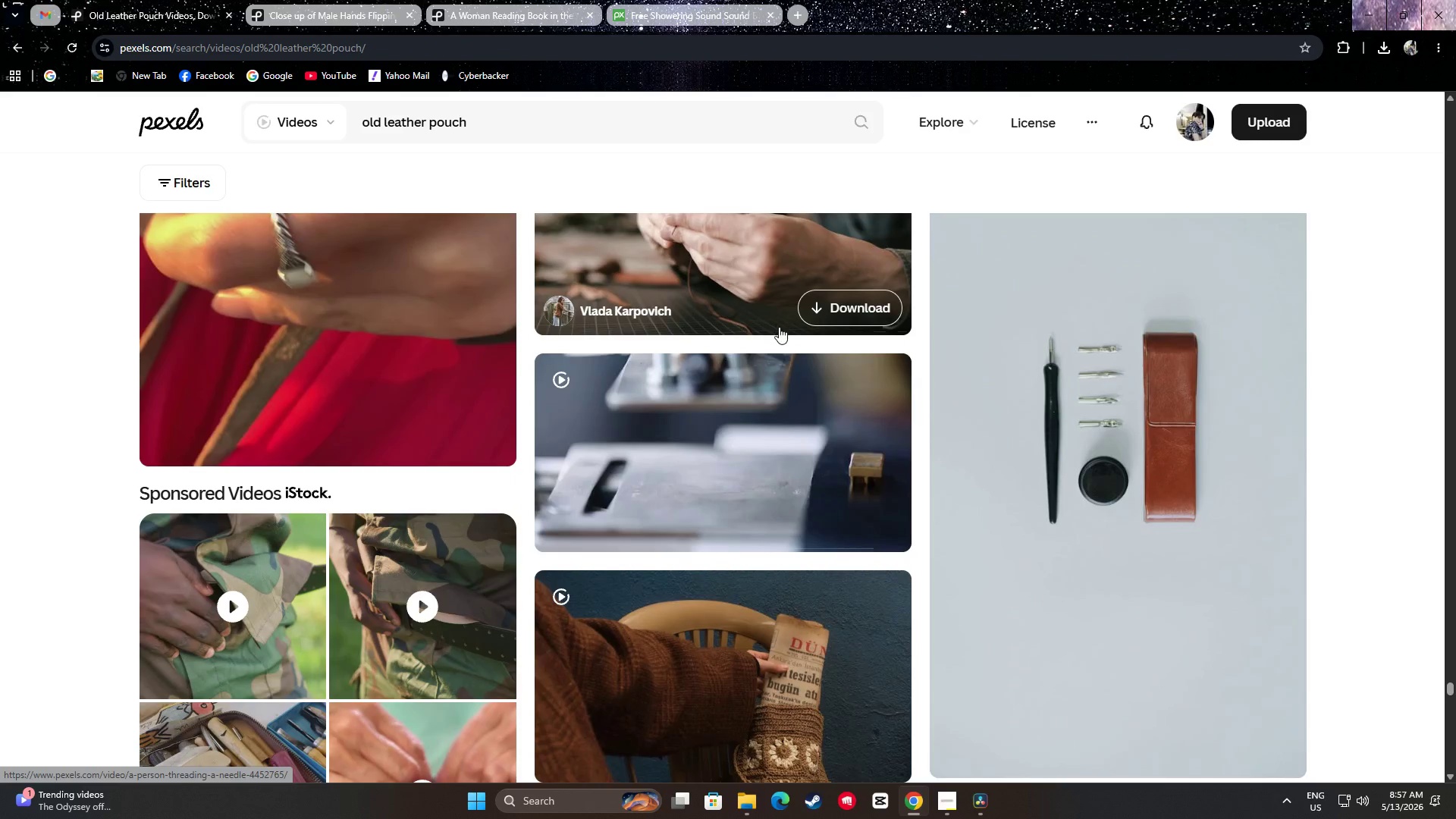 
scroll: coordinate [805, 324], scroll_direction: down, amount: 19.0
 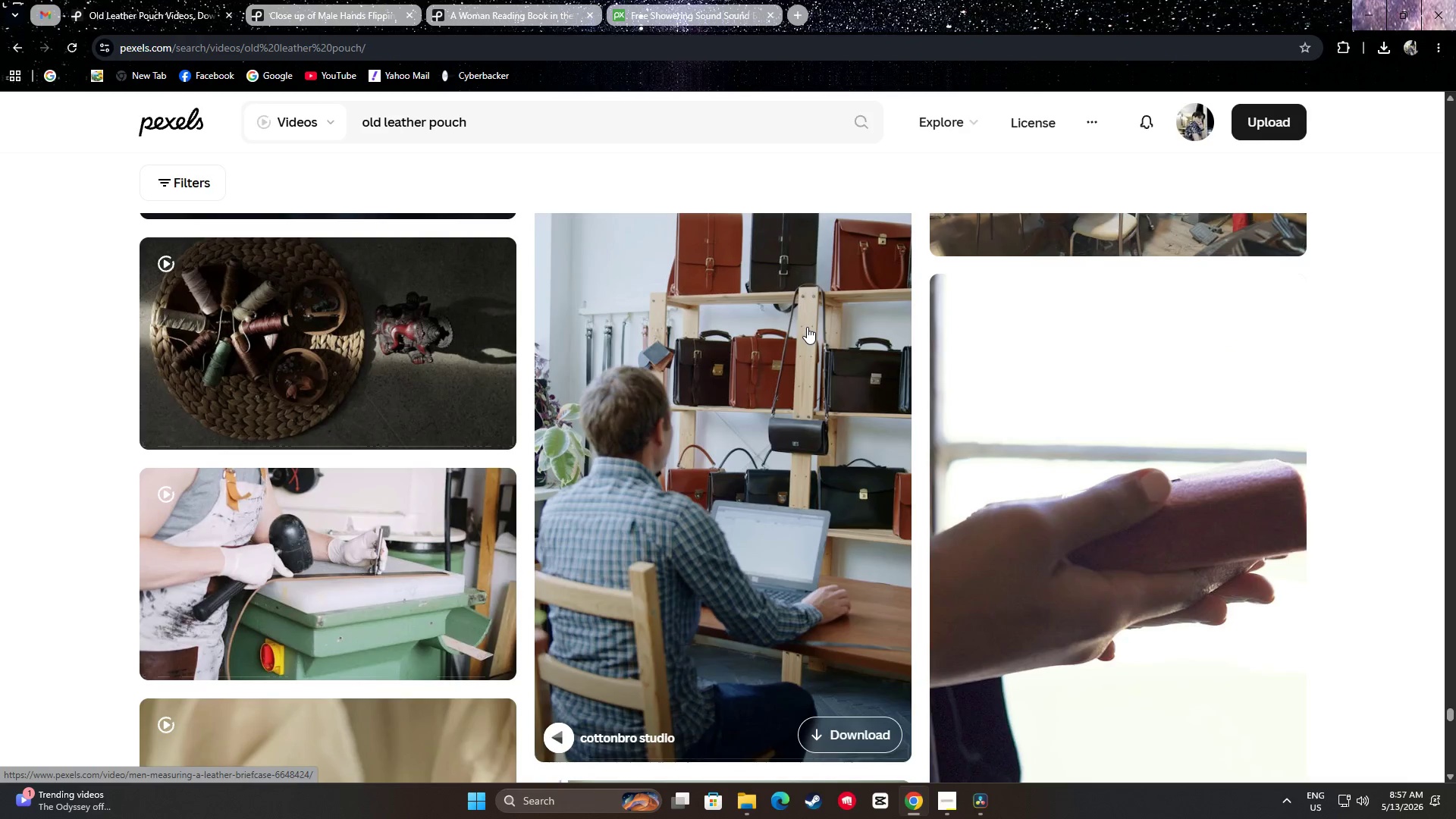 
scroll: coordinate [805, 280], scroll_direction: down, amount: 23.0
 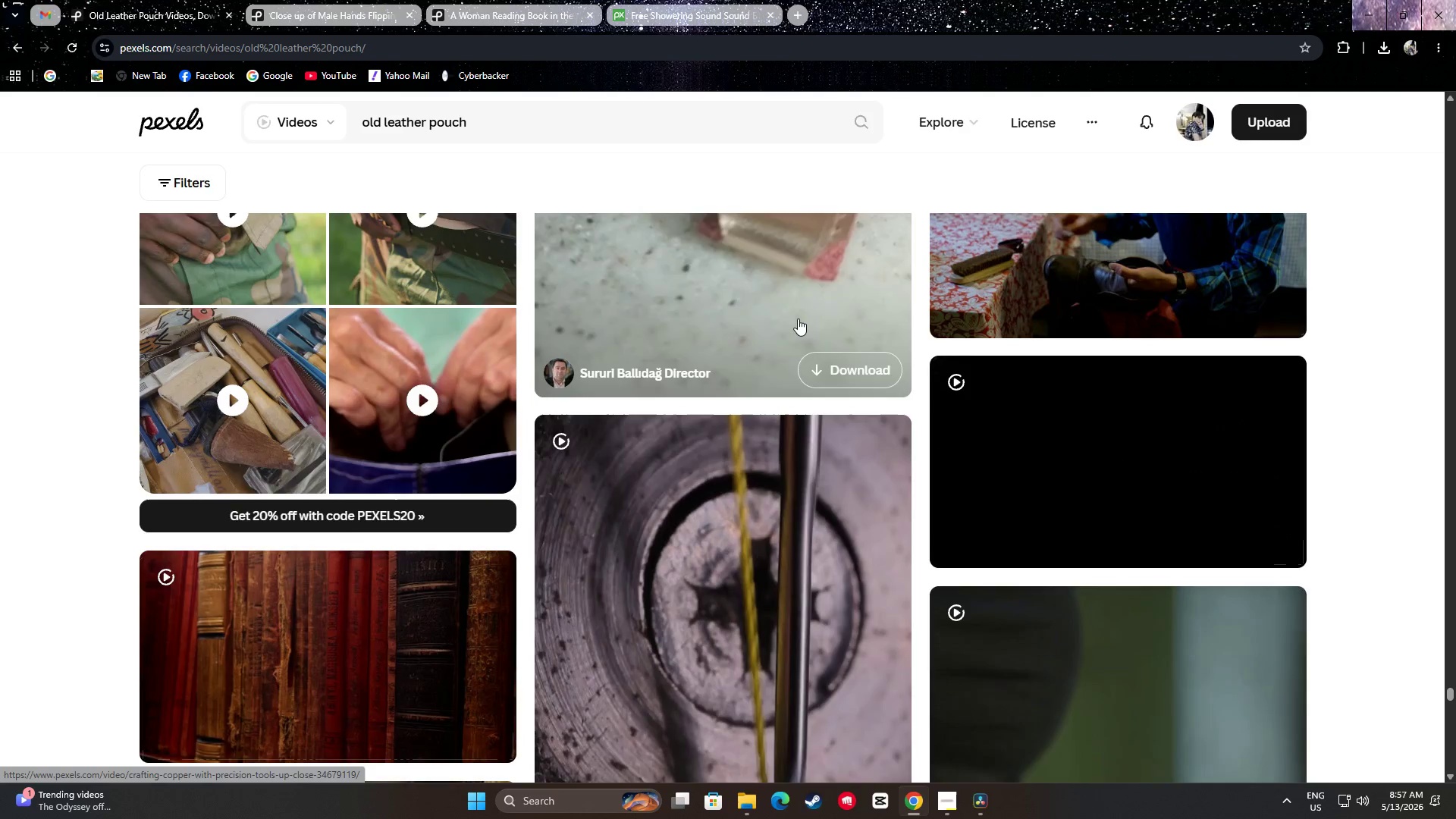 
scroll: coordinate [910, 433], scroll_direction: down, amount: 32.0
 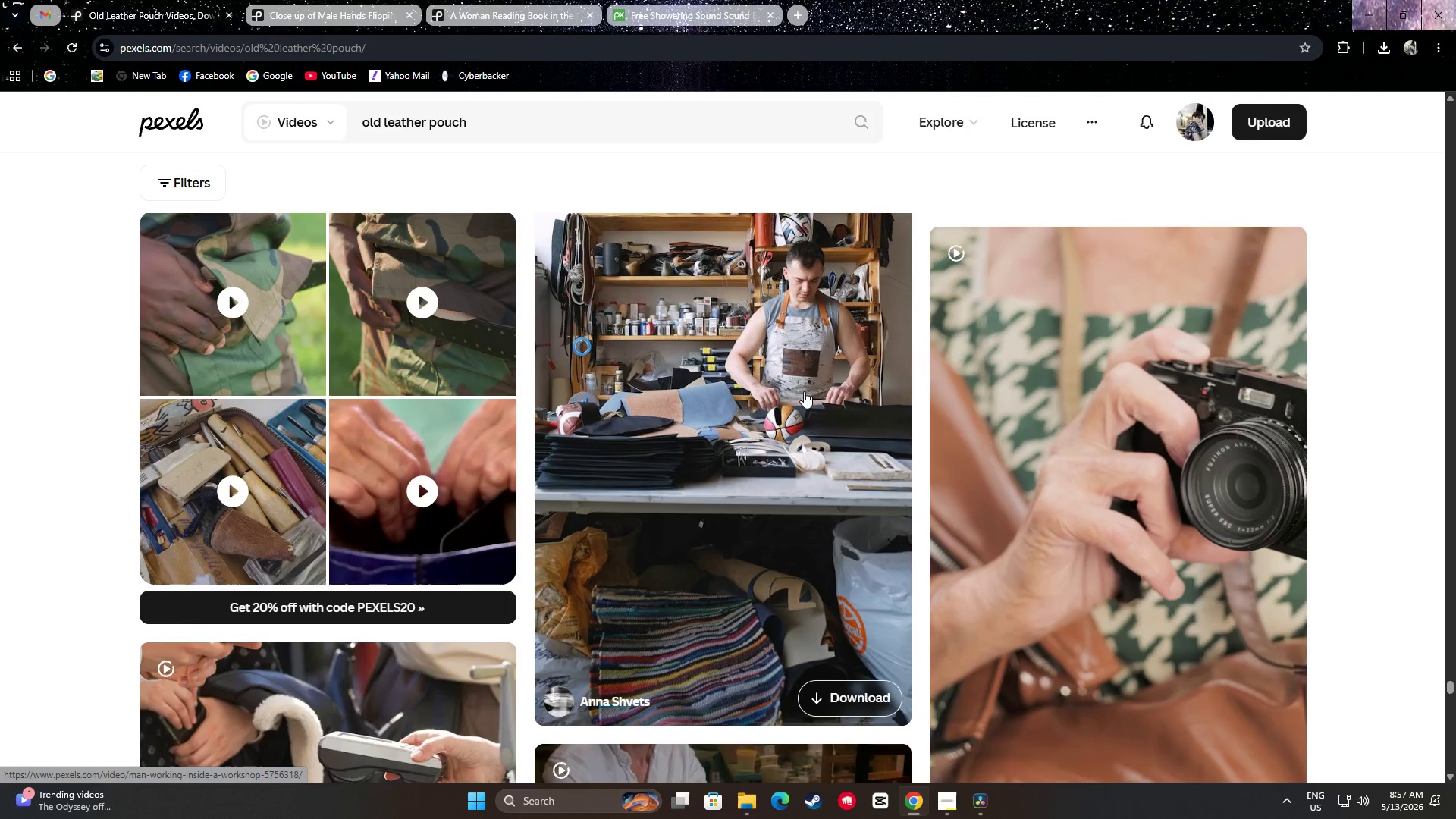 
scroll: coordinate [805, 368], scroll_direction: down, amount: 26.0
 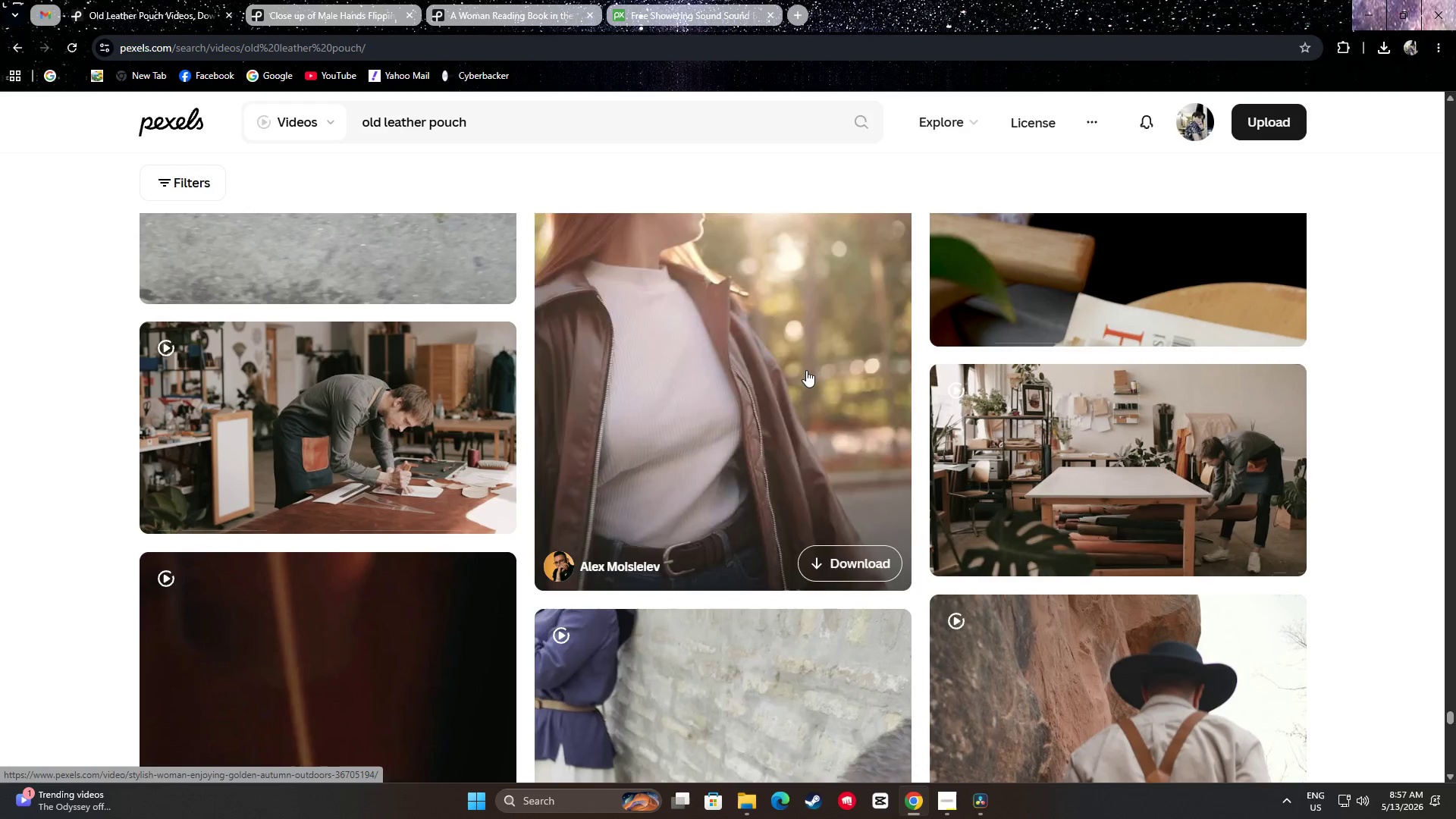 
scroll: coordinate [808, 375], scroll_direction: down, amount: 29.0
 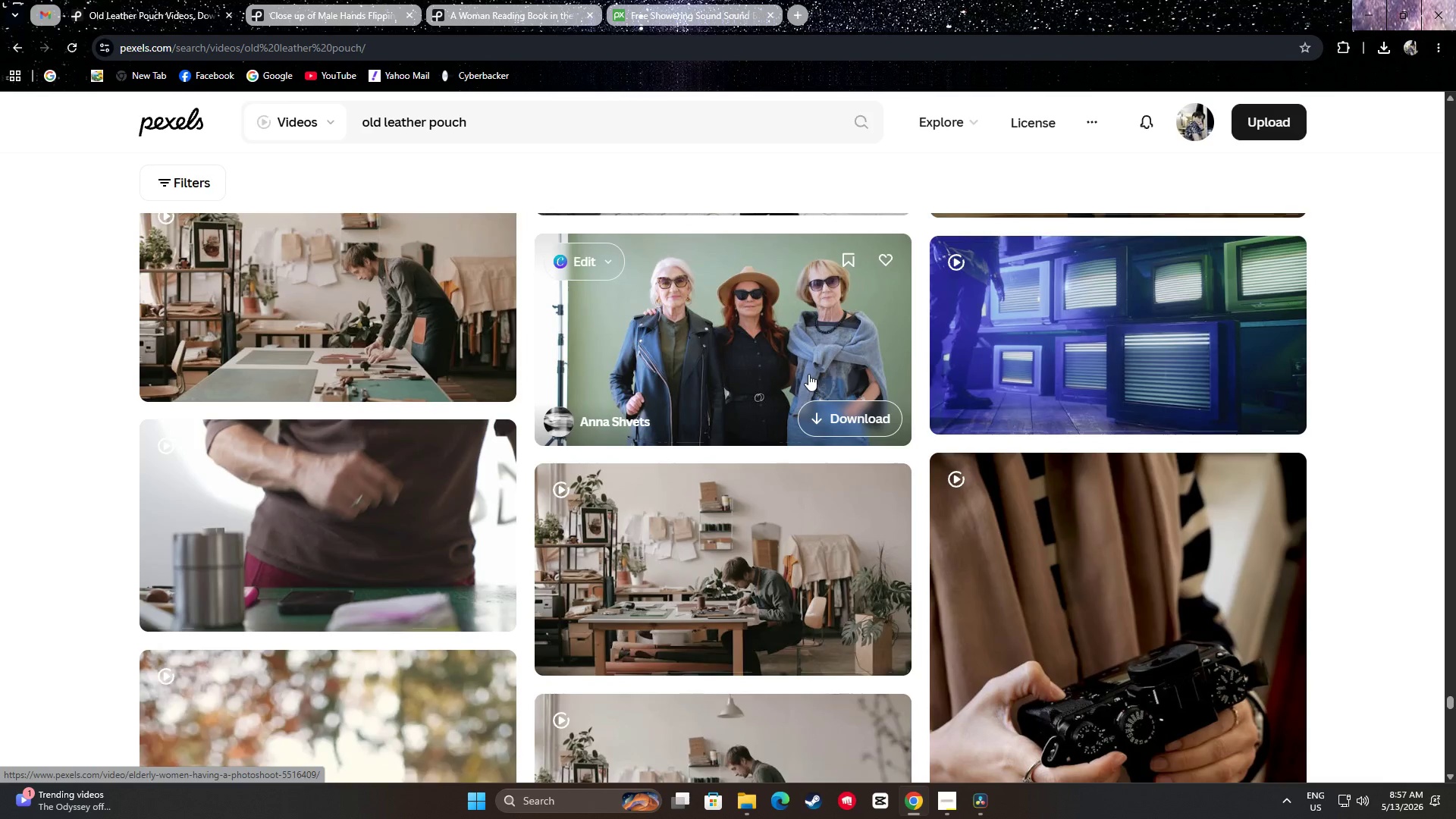 
scroll: coordinate [772, 361], scroll_direction: down, amount: 28.0
 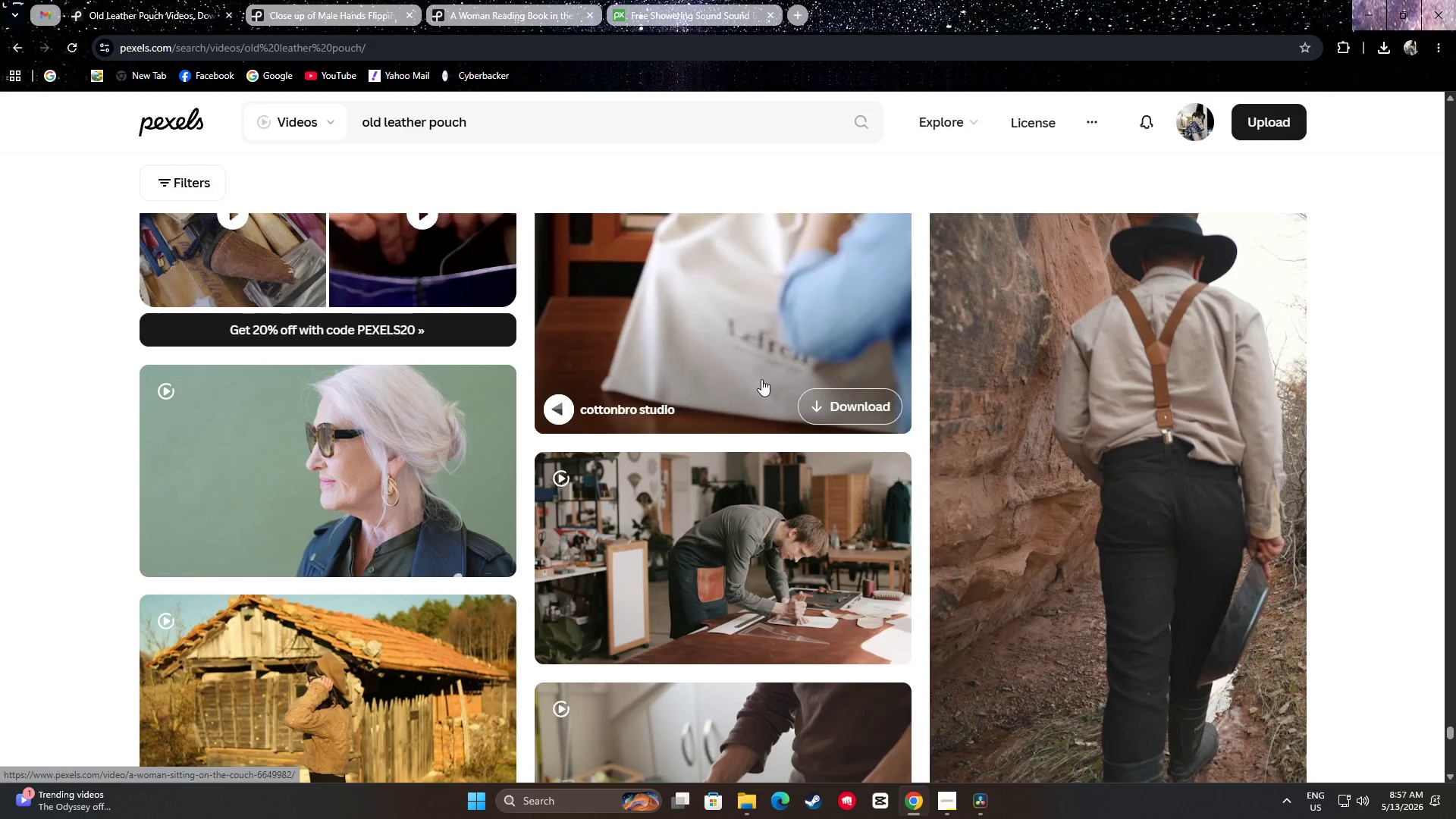 
scroll: coordinate [816, 400], scroll_direction: down, amount: 15.0
 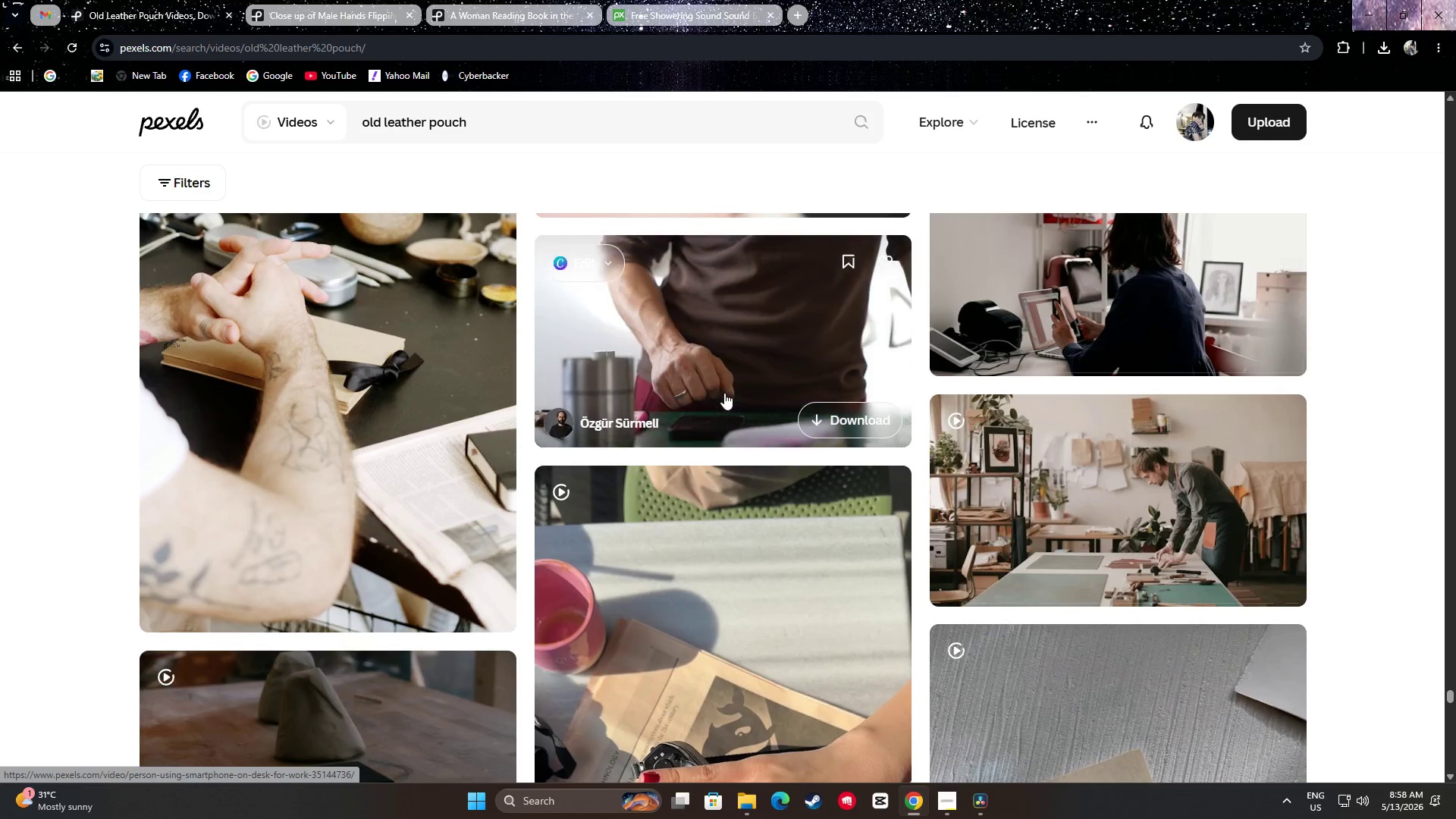 
scroll: coordinate [719, 398], scroll_direction: up, amount: 1.0
 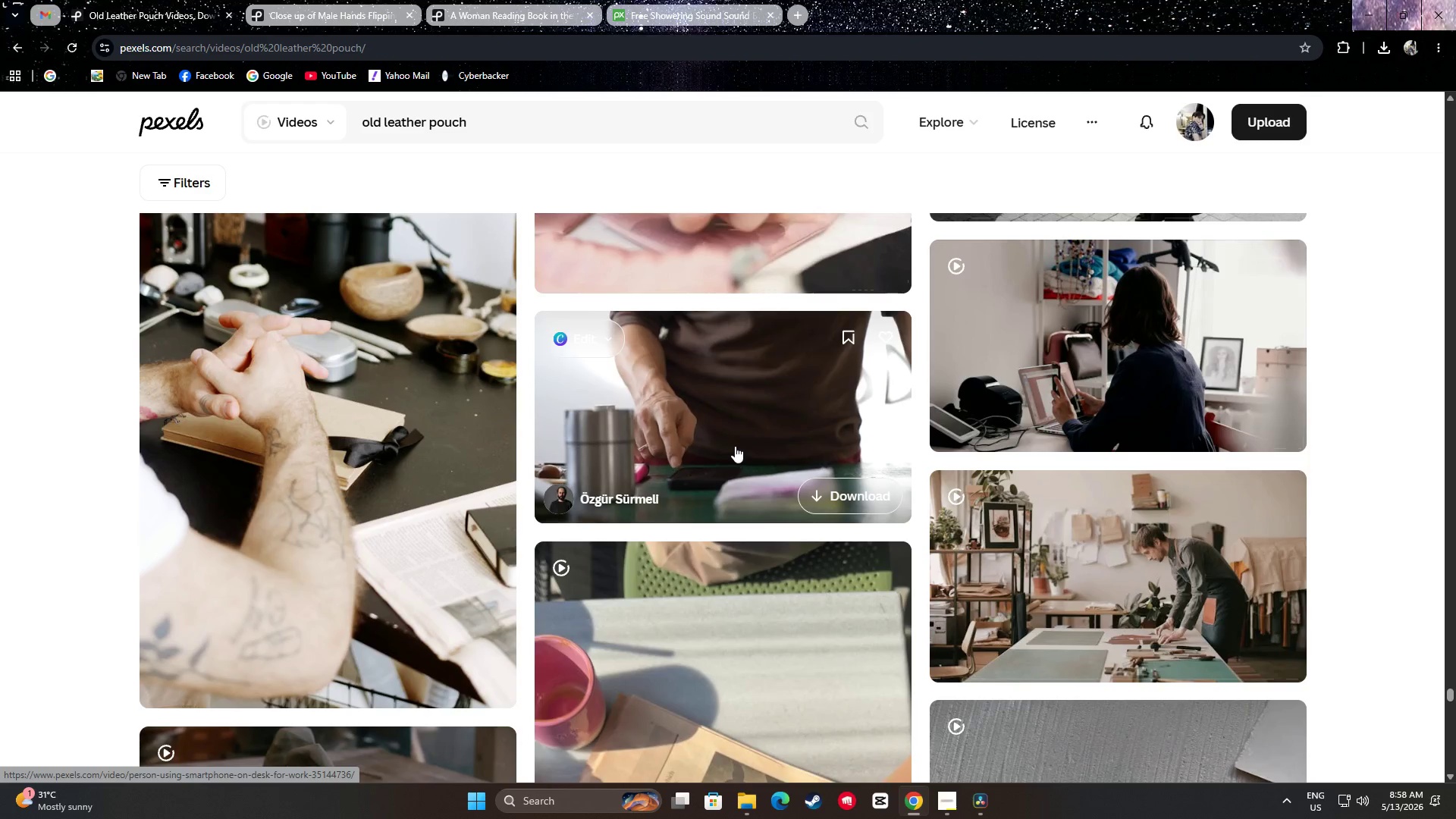 
scroll: coordinate [752, 435], scroll_direction: down, amount: 27.0
 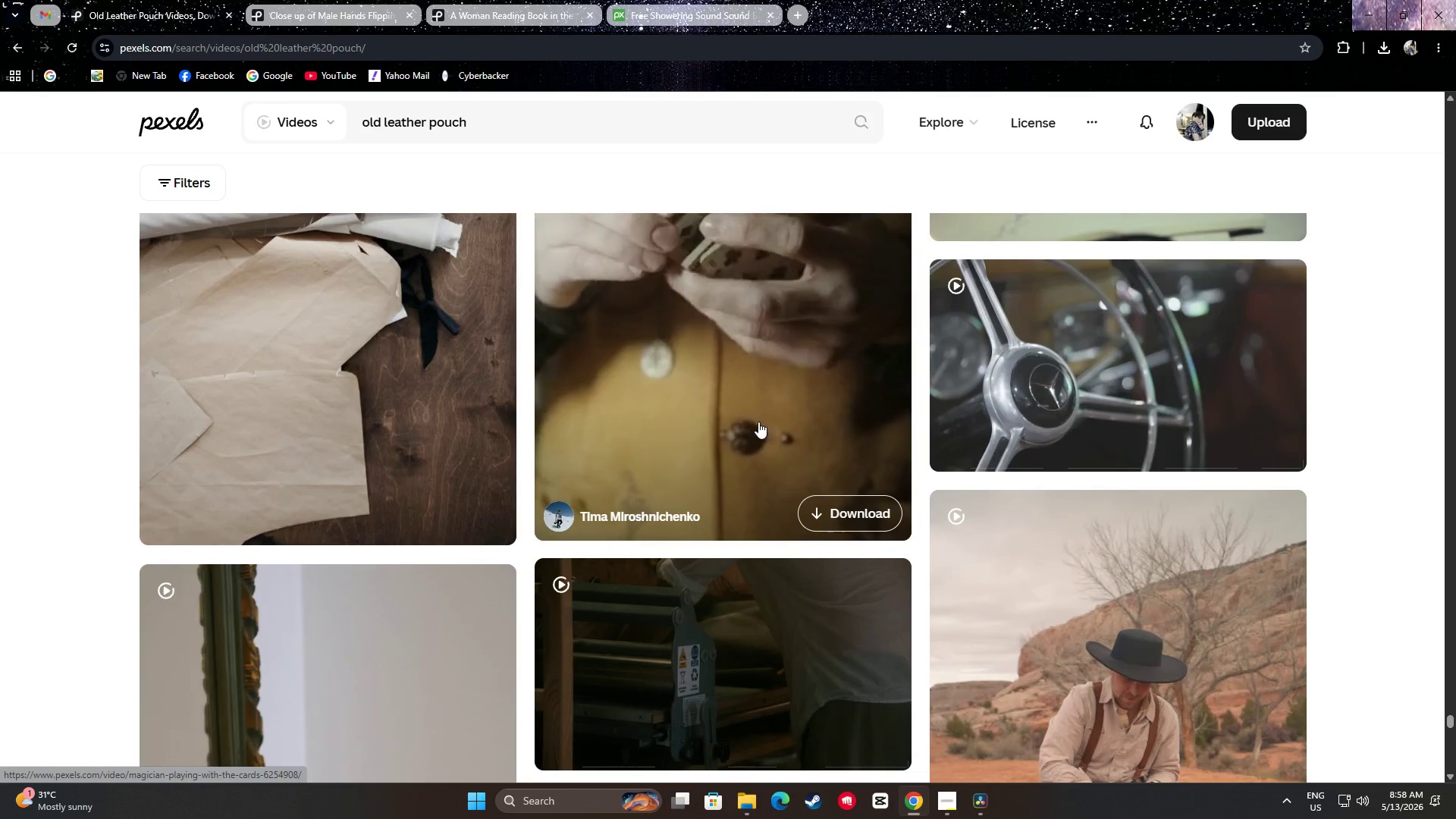 
scroll: coordinate [767, 429], scroll_direction: up, amount: 4.0
 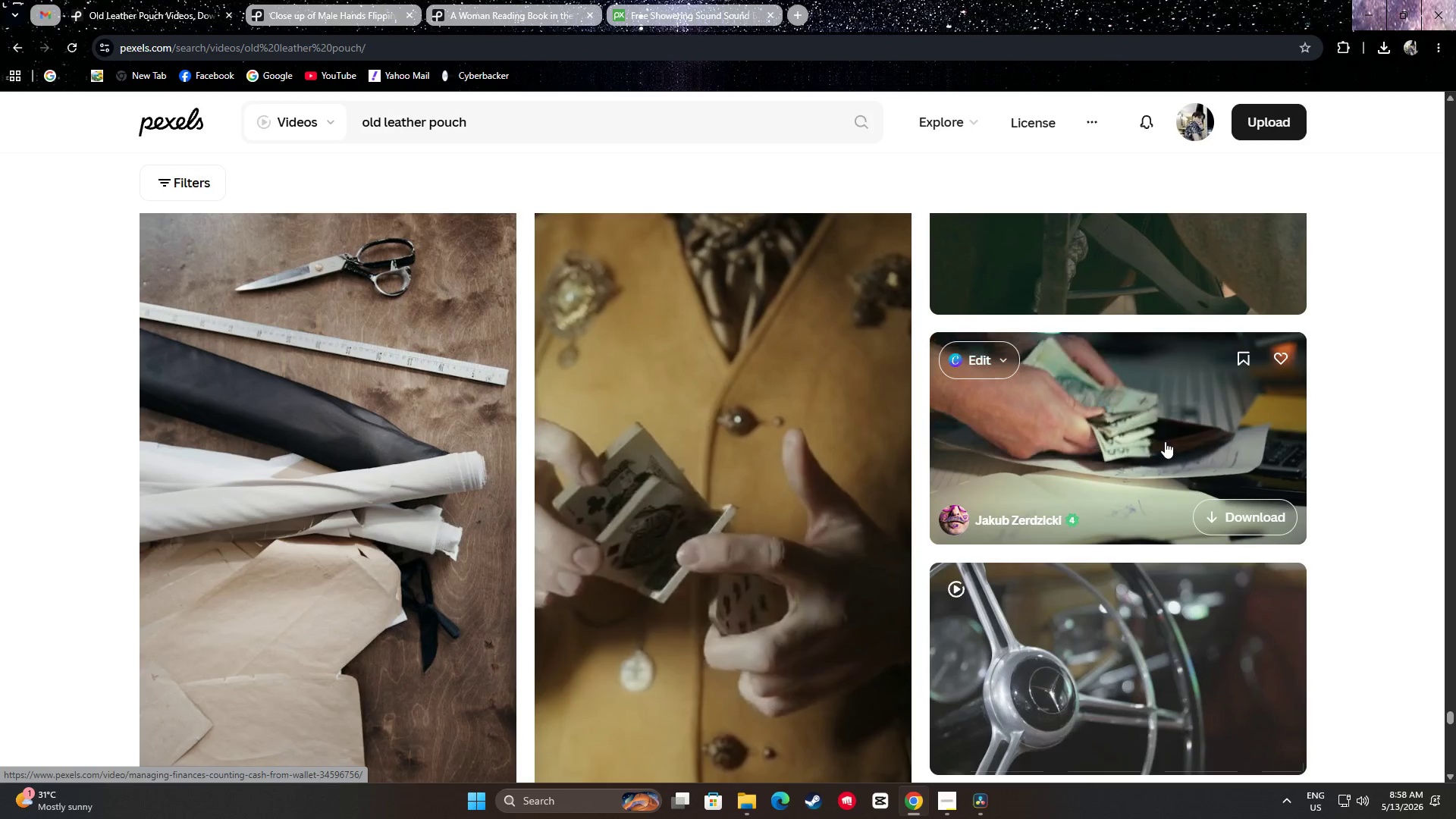 
scroll: coordinate [1382, 463], scroll_direction: down, amount: 51.0
 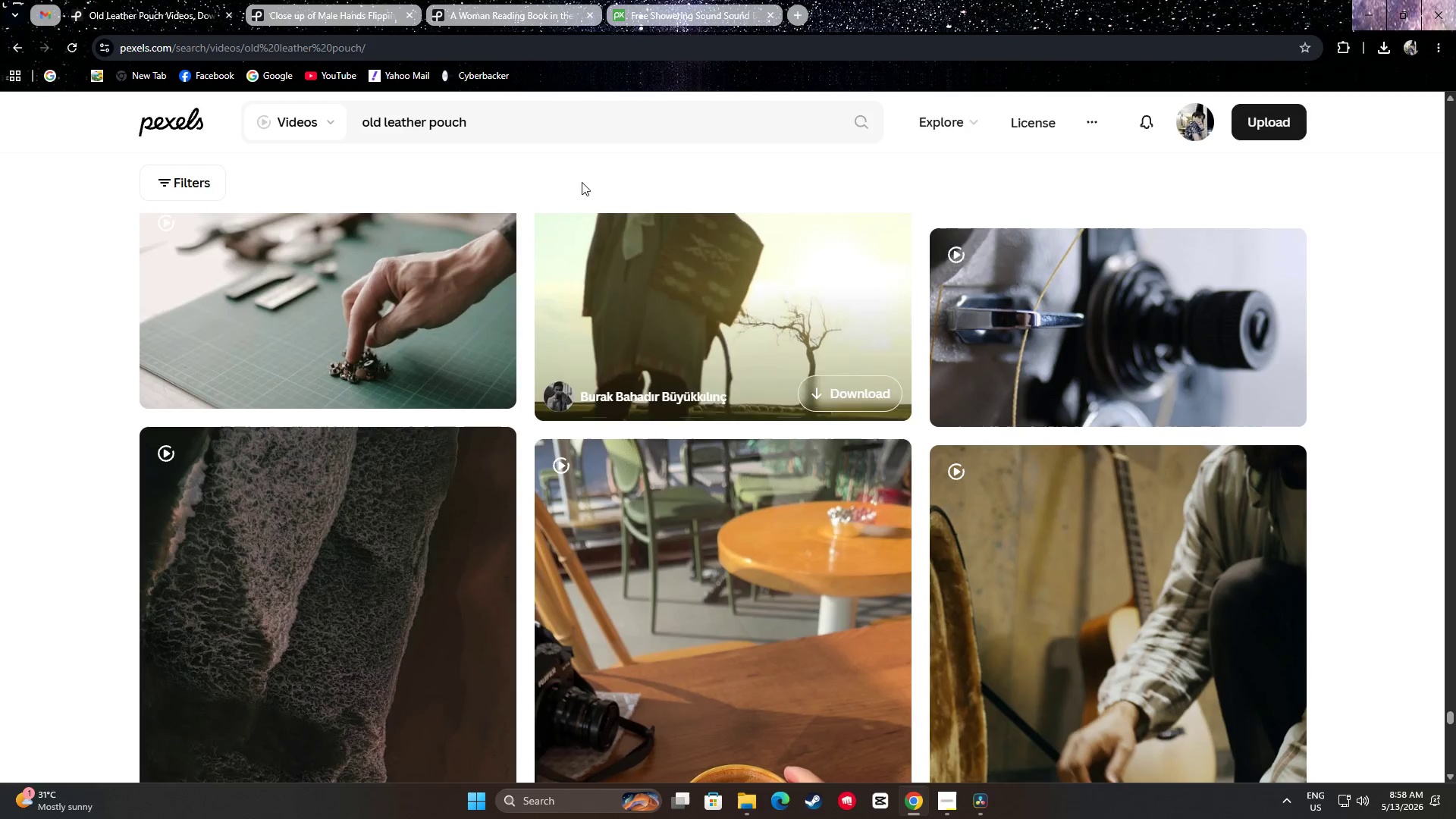 
left_click_drag(start_coordinate=[521, 130], to_coordinate=[186, 120])
 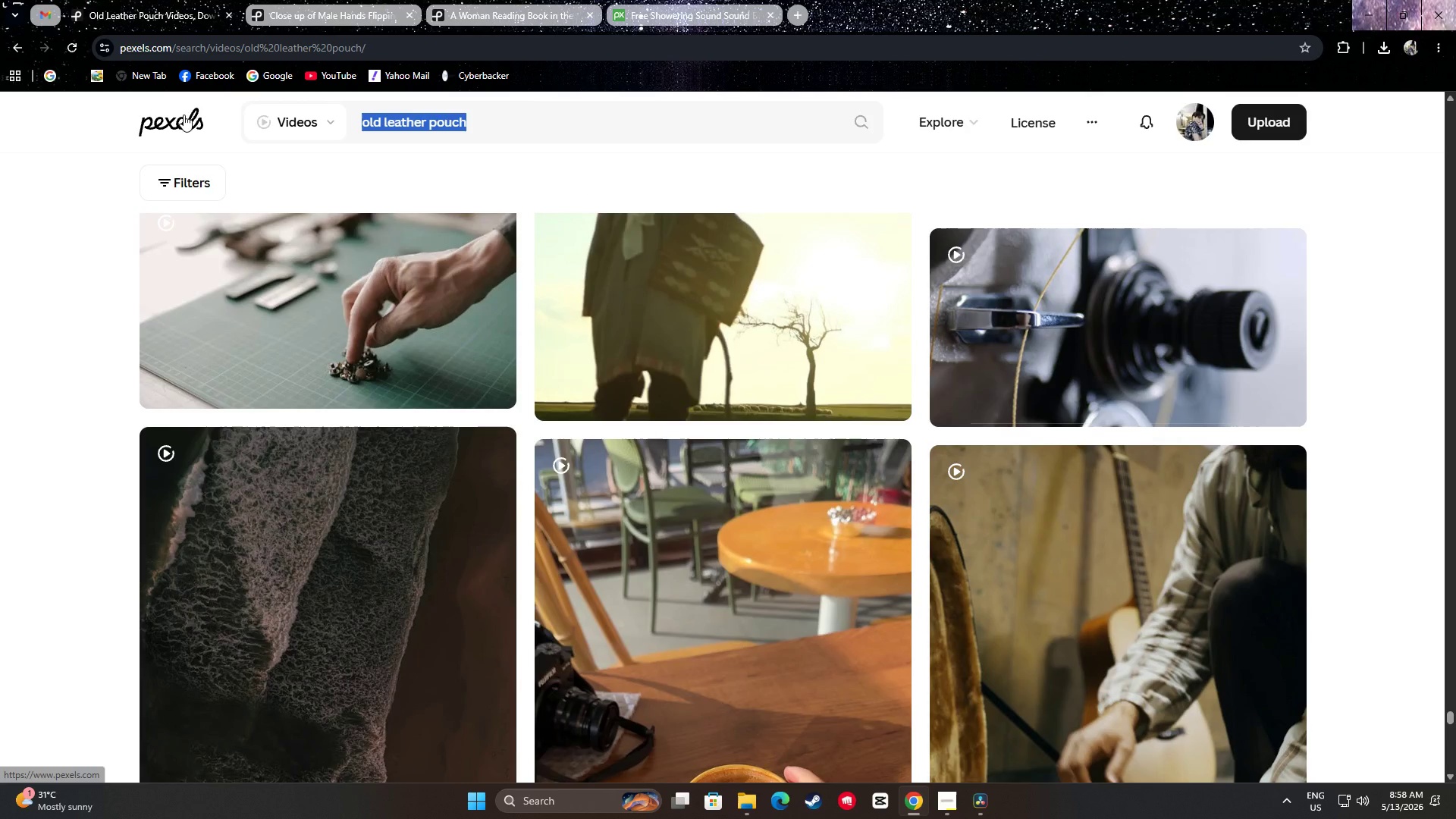 
type(rolling die)
 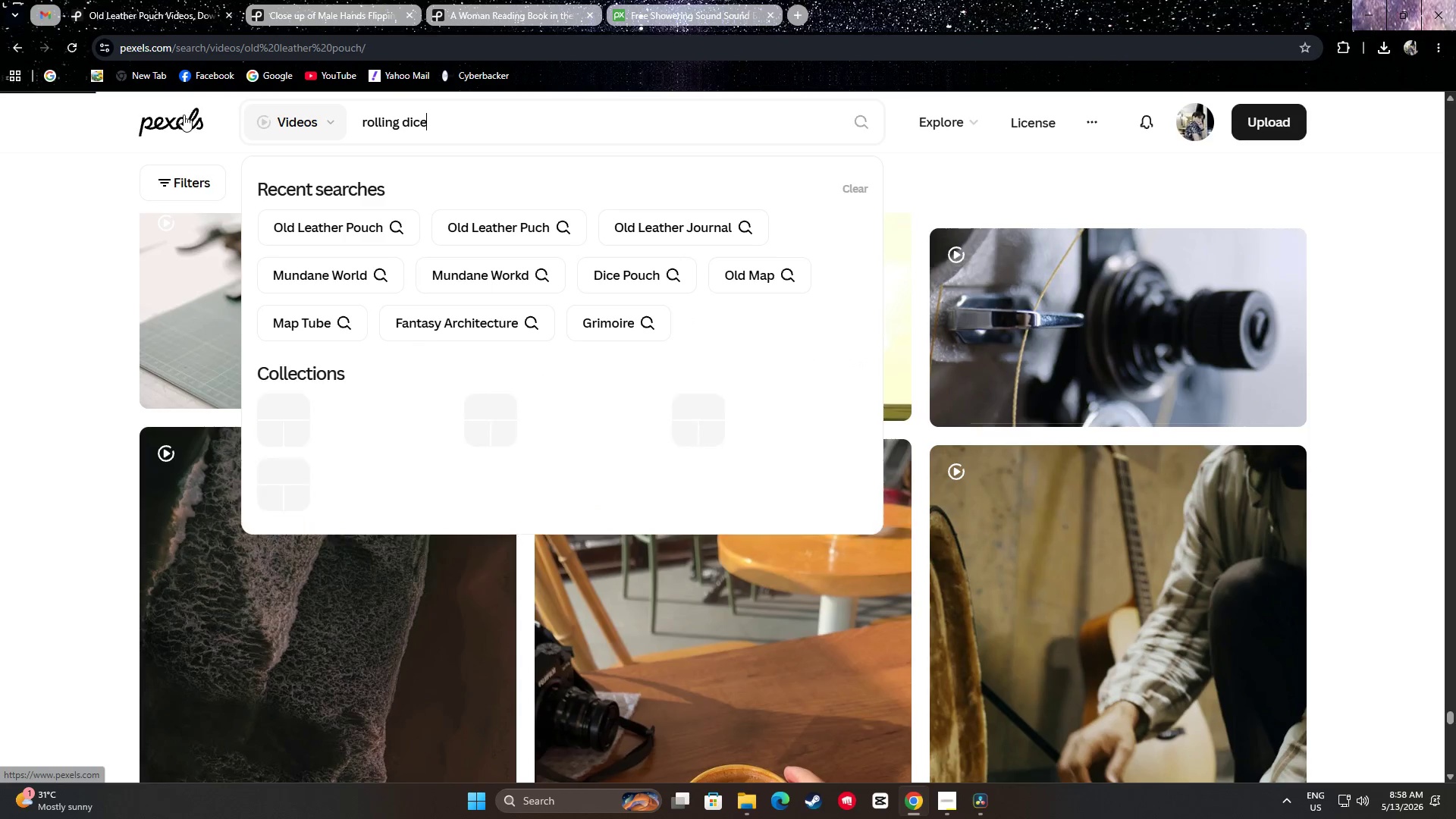 
hold_key(key=C, duration=0.36)
 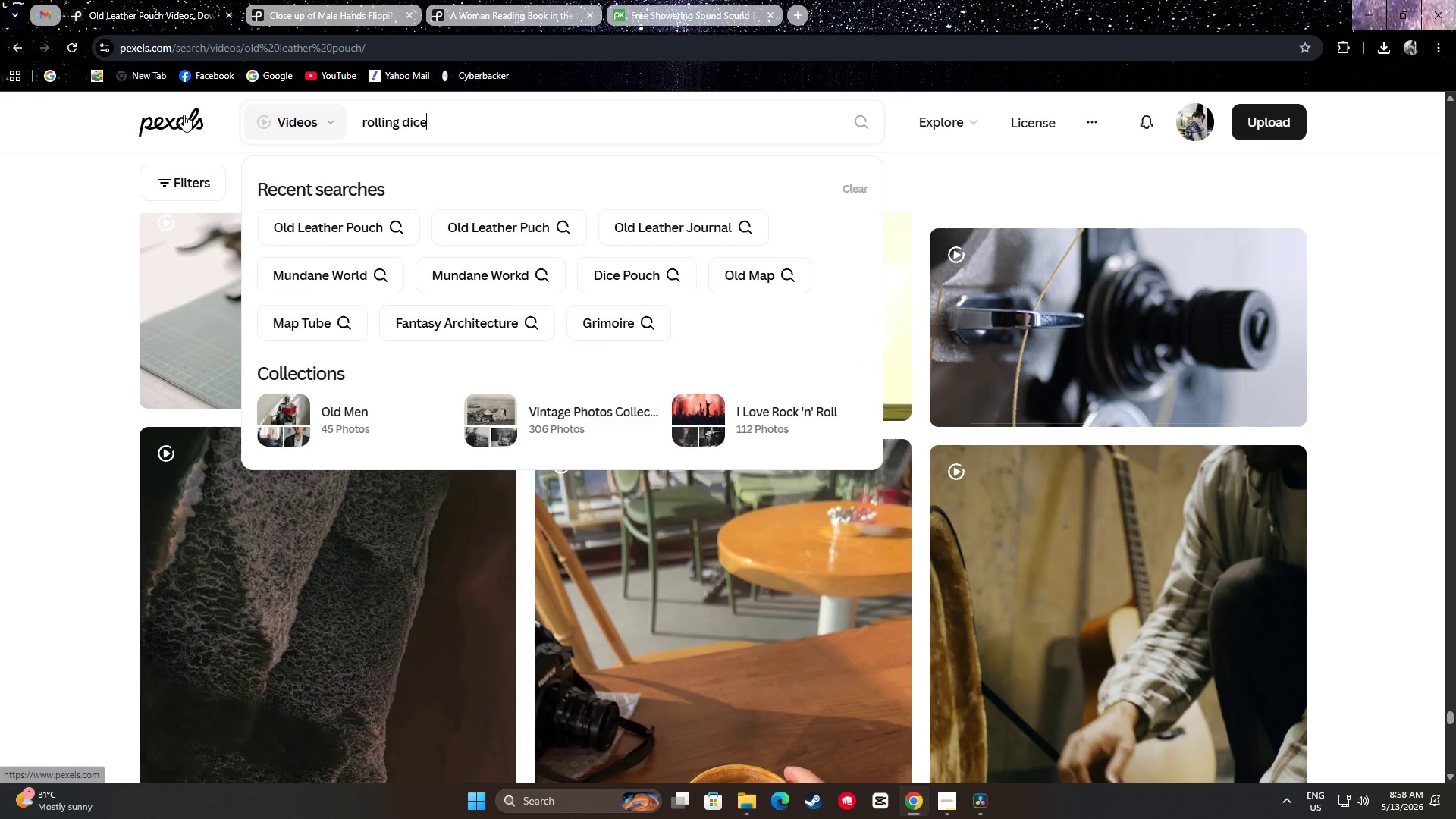 
key(Enter)
 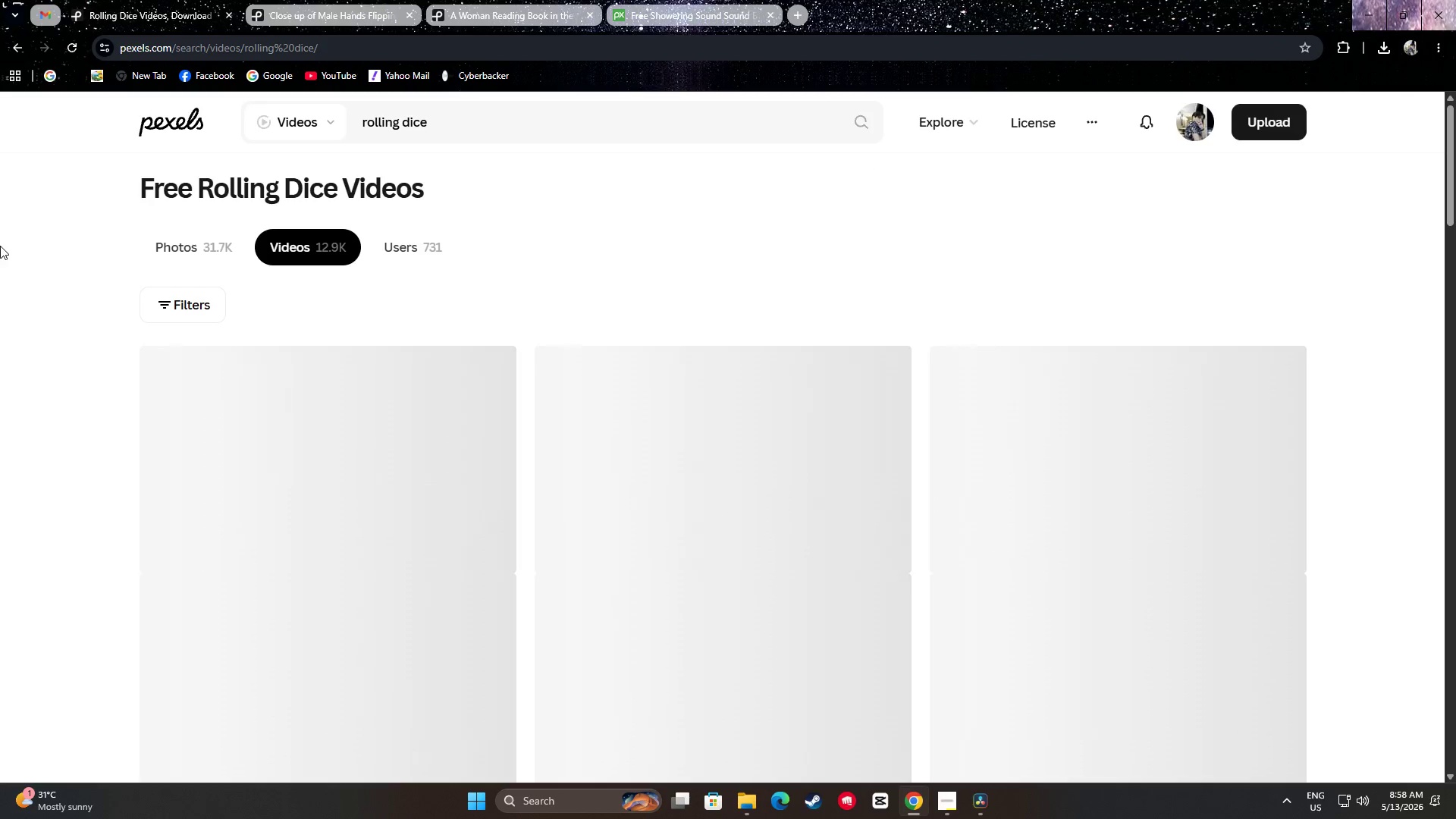 
scroll: coordinate [2, 377], scroll_direction: down, amount: 32.0
 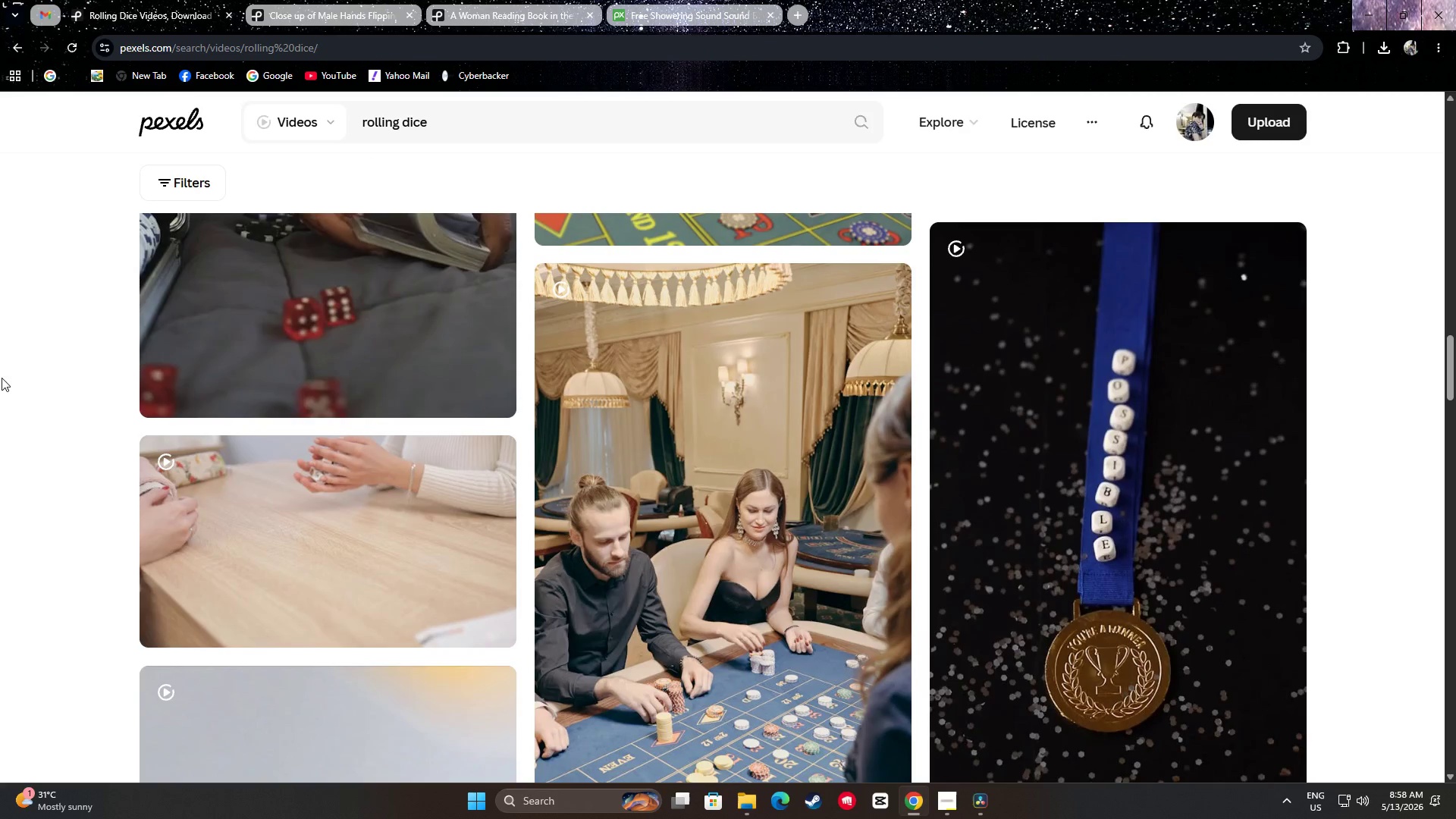 
scroll: coordinate [2, 376], scroll_direction: up, amount: 4.0
 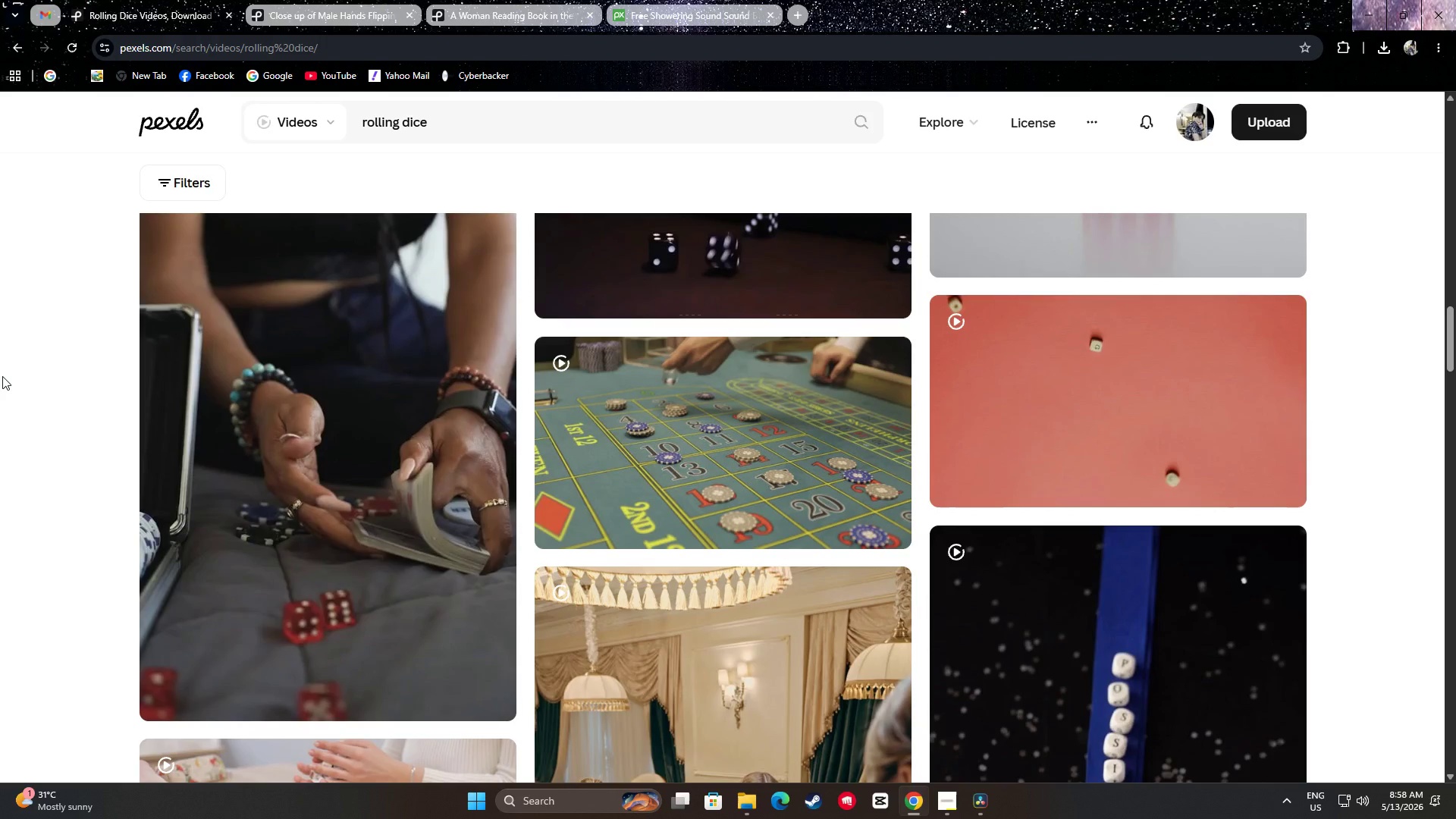 
scroll: coordinate [1, 378], scroll_direction: down, amount: 17.0
 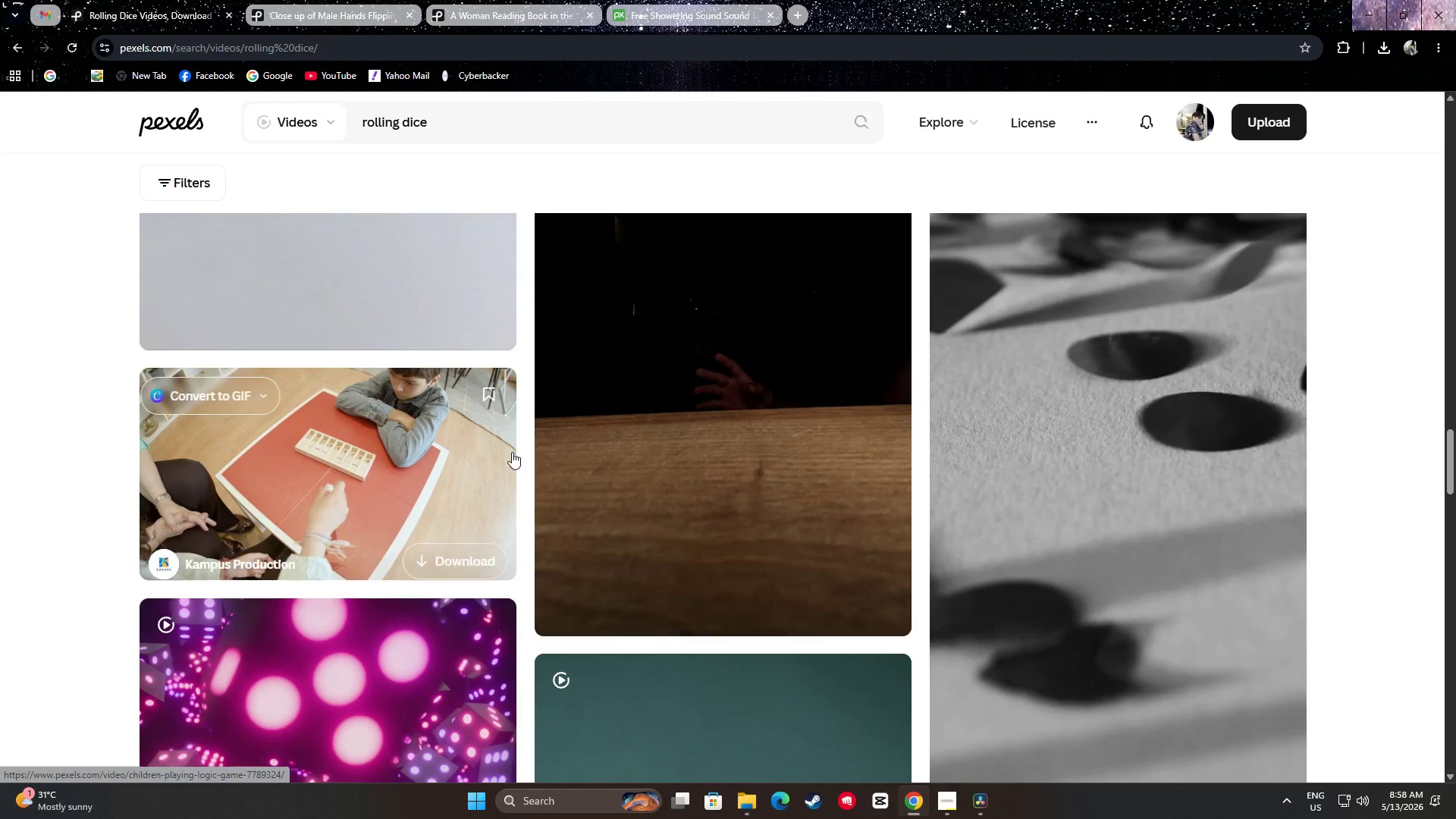 
wait(8.81)
 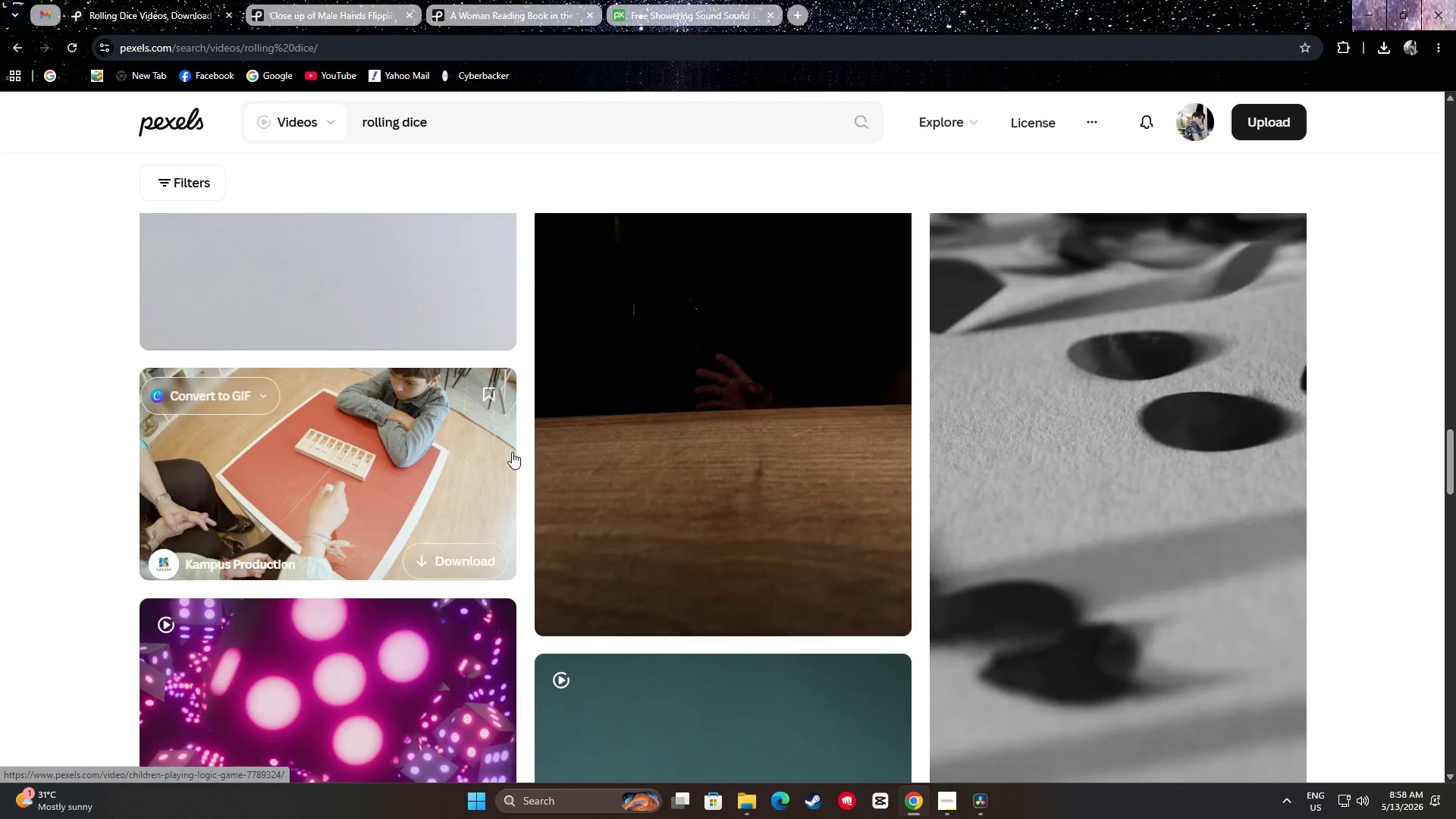 
scroll: coordinate [671, 384], scroll_direction: down, amount: 21.0
 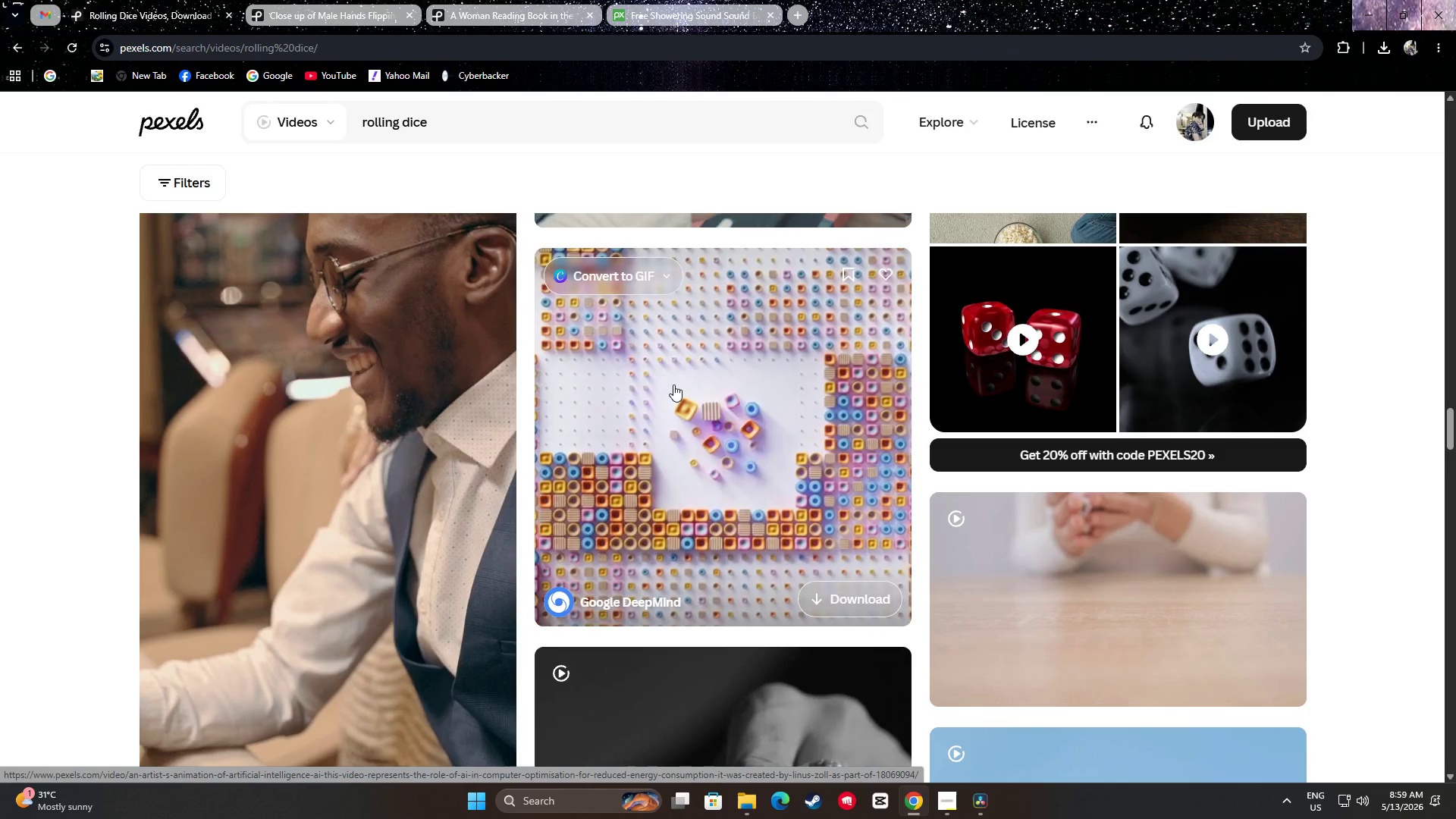 
scroll: coordinate [1416, 422], scroll_direction: down, amount: 44.0
 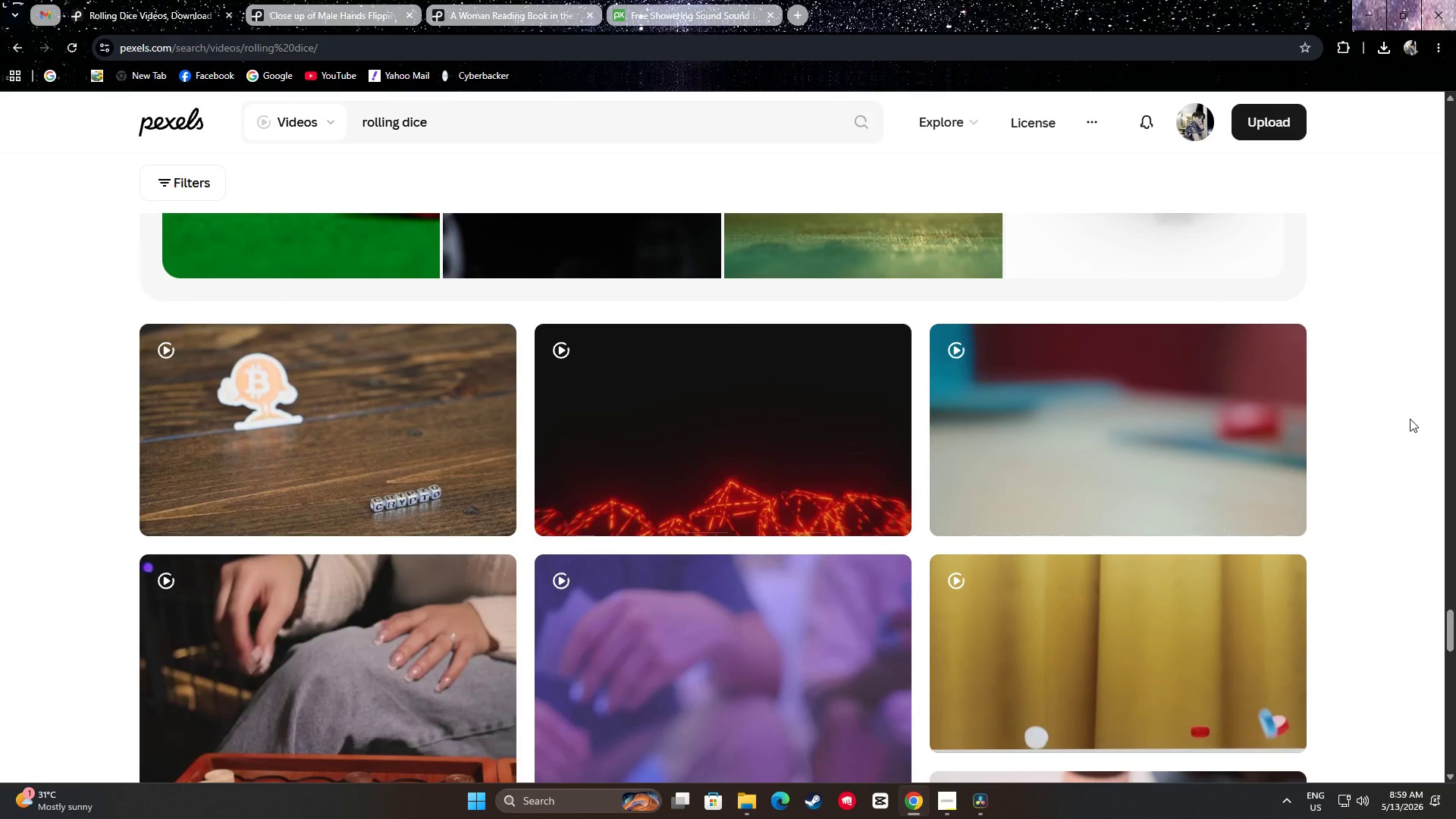 
scroll: coordinate [1399, 419], scroll_direction: down, amount: 23.0
 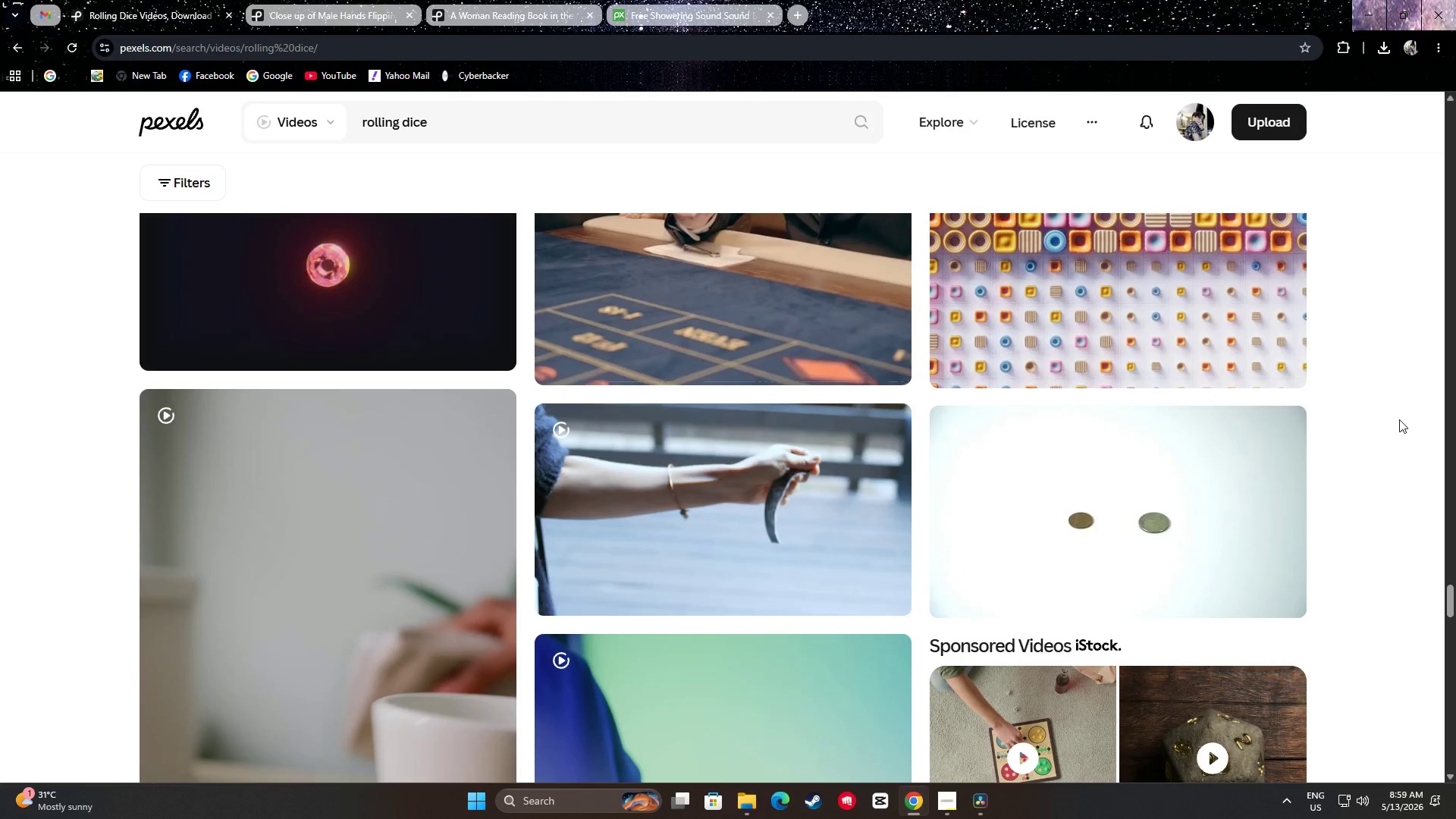 
scroll: coordinate [1410, 424], scroll_direction: down, amount: 57.0
 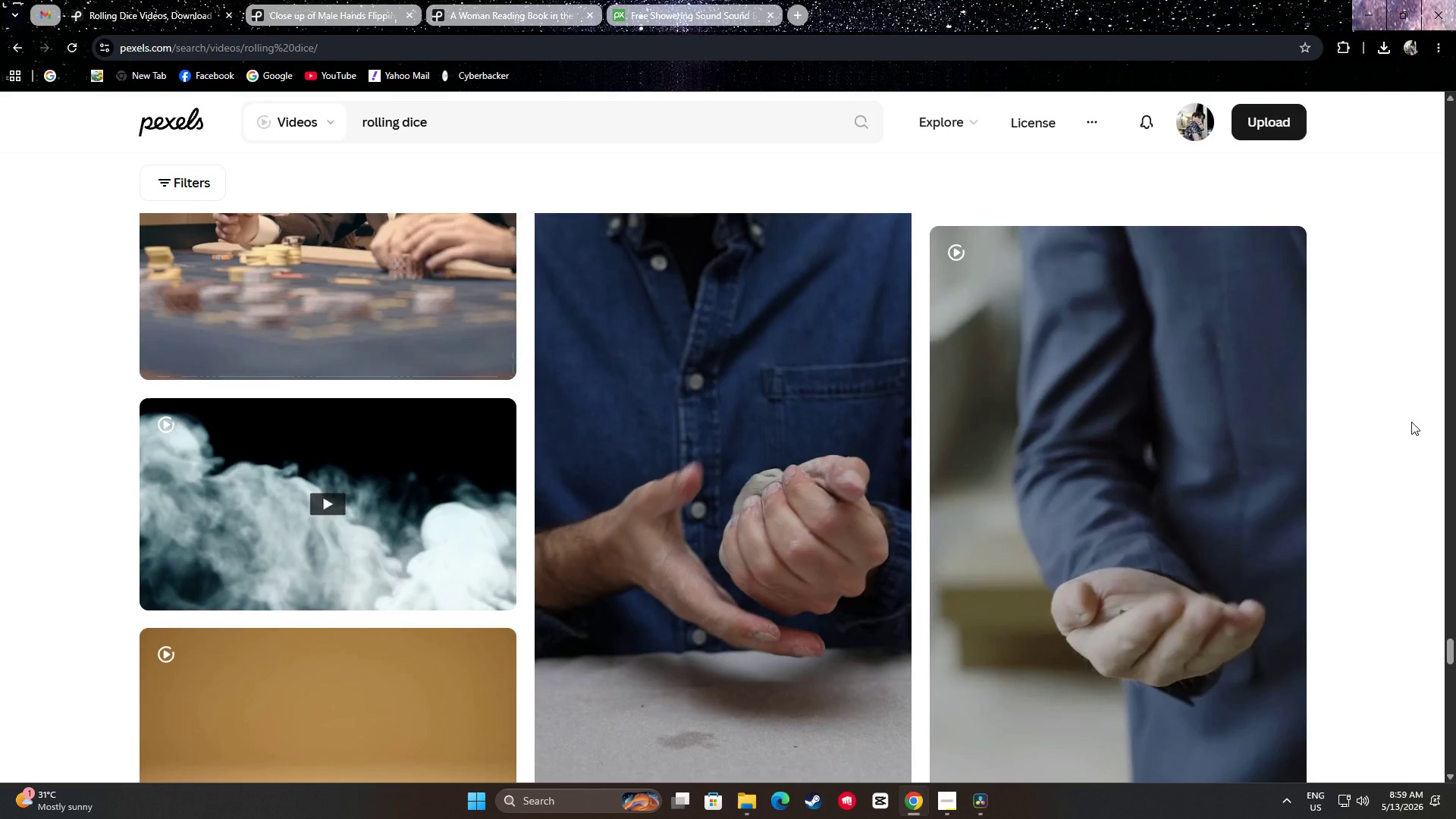 
scroll: coordinate [1402, 424], scroll_direction: down, amount: 33.0
 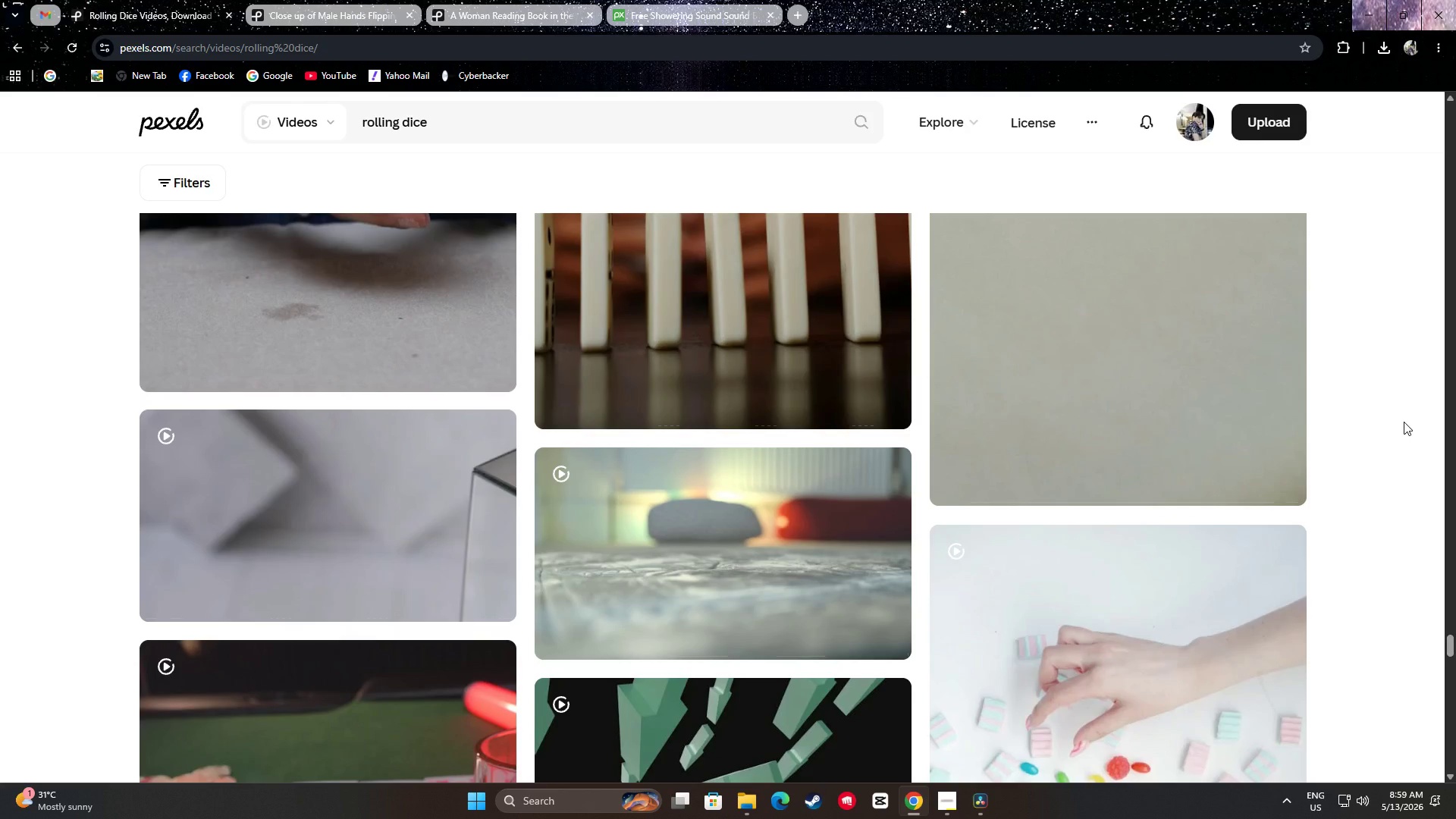 
scroll: coordinate [1404, 422], scroll_direction: down, amount: 12.0
 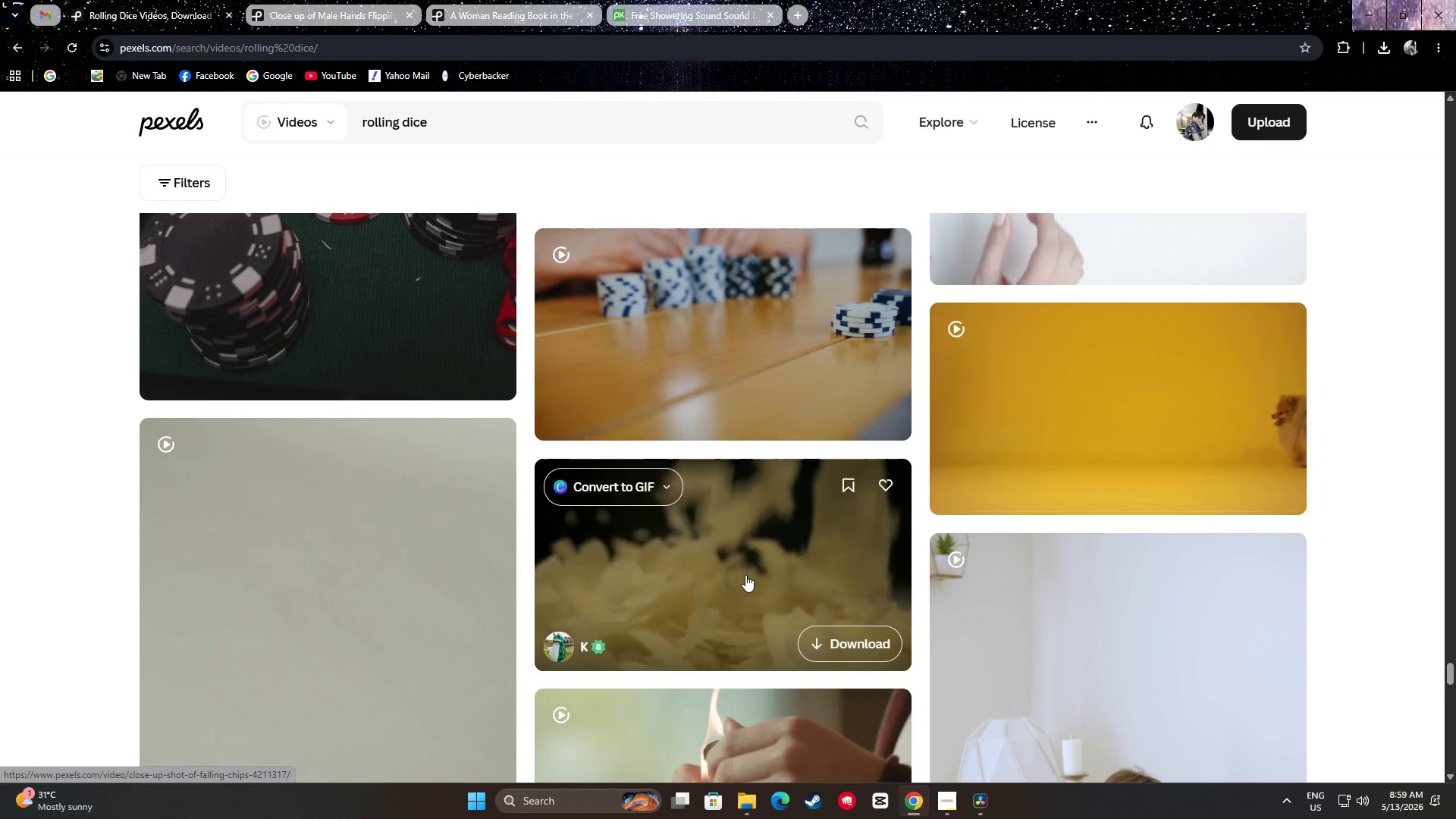 
wait(20.03)
 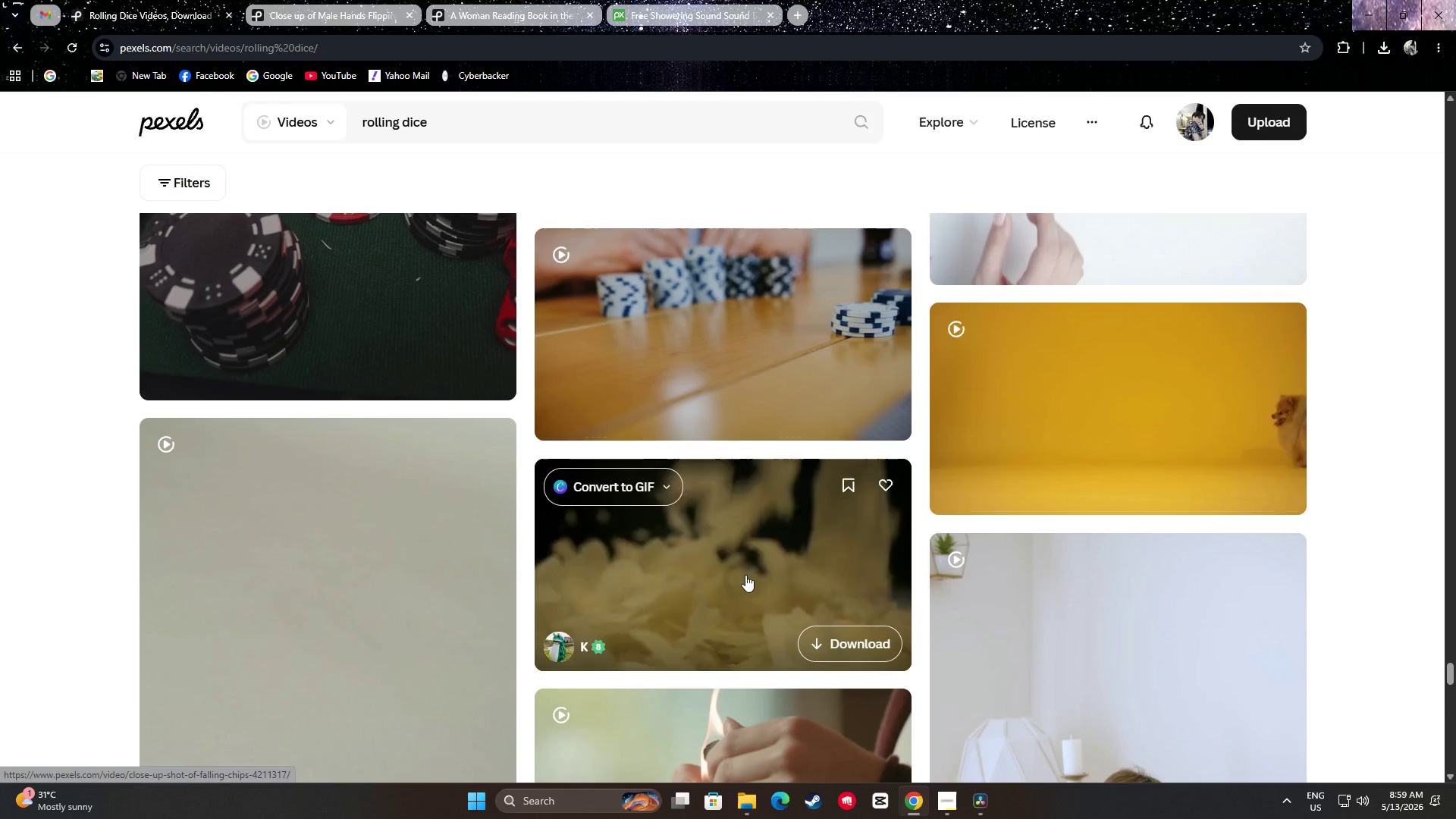 
scroll: coordinate [734, 480], scroll_direction: down, amount: 12.0
 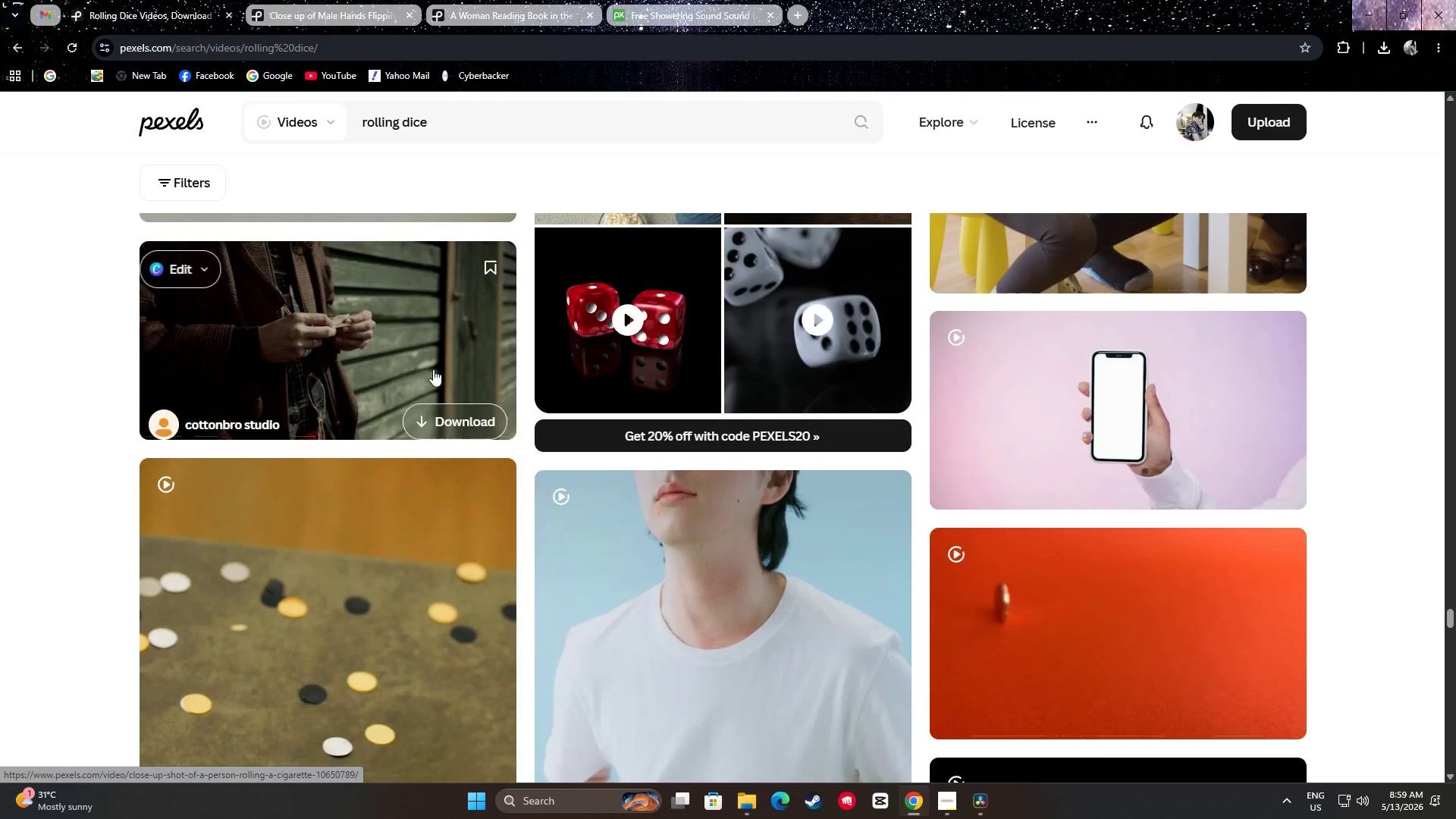 
scroll: coordinate [343, 328], scroll_direction: none, amount: 0.0
 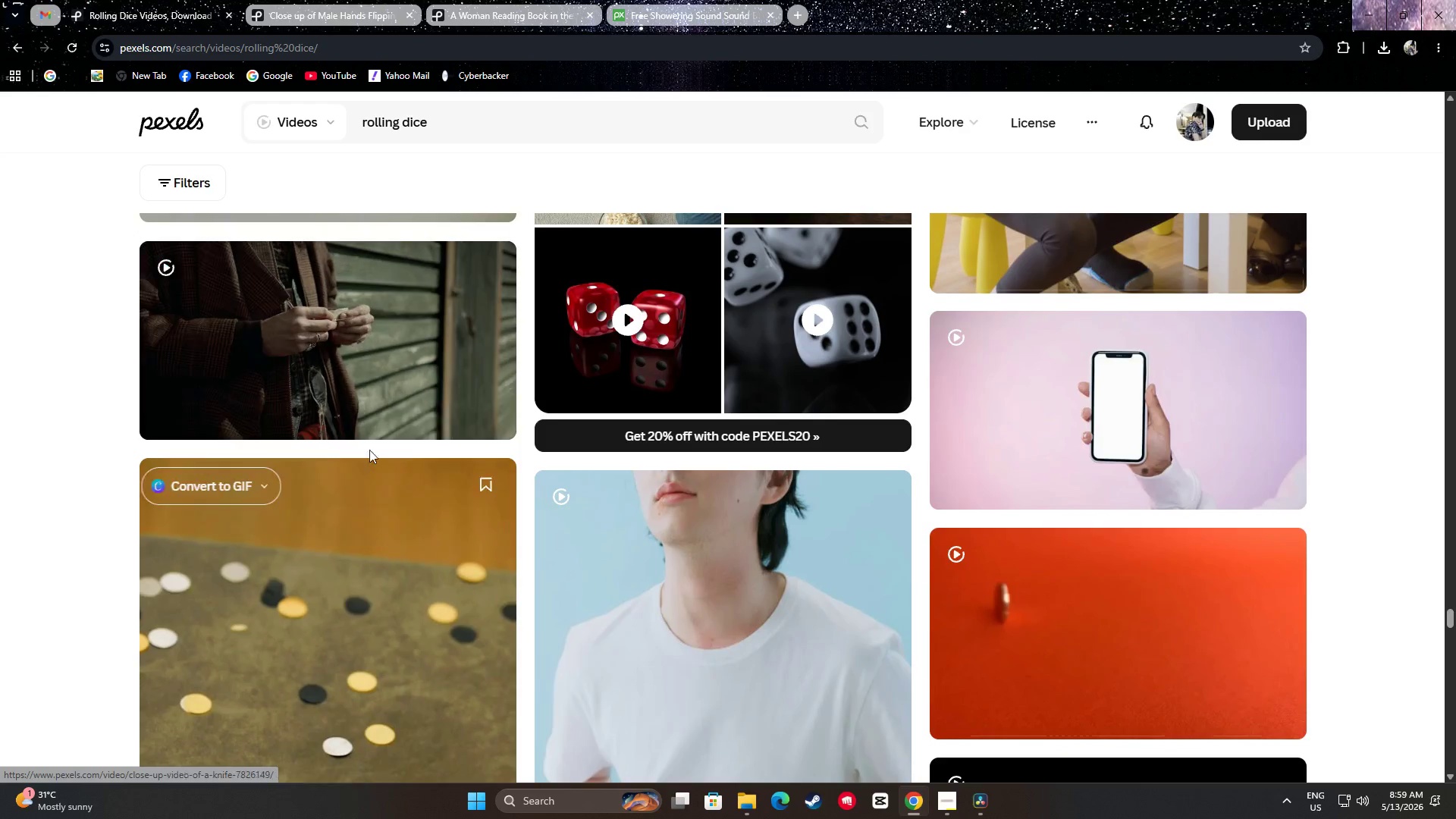 
scroll: coordinate [367, 373], scroll_direction: up, amount: 2.0
 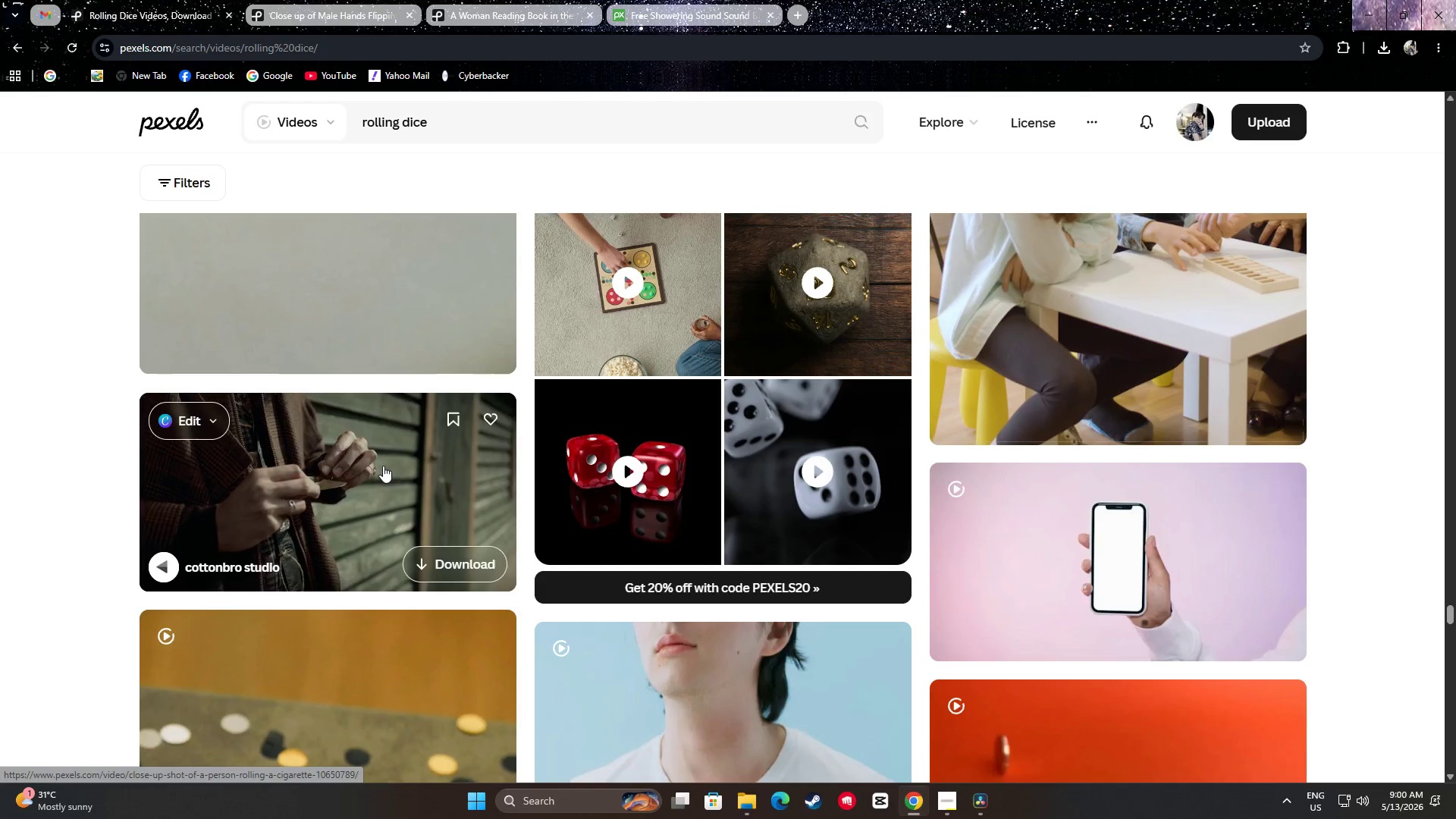 
wait(14.02)
 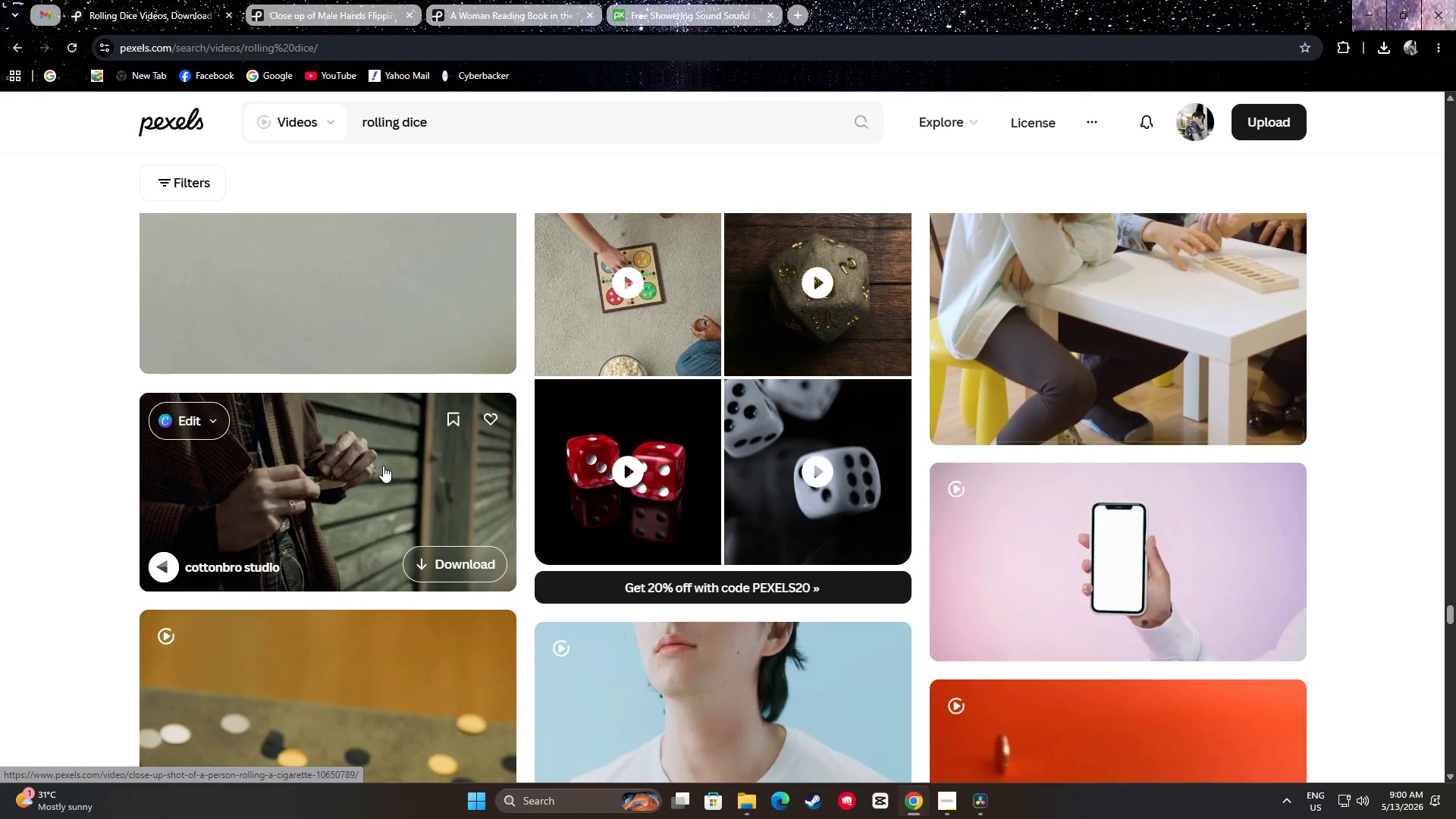 
scroll: coordinate [427, 340], scroll_direction: down, amount: 34.0
 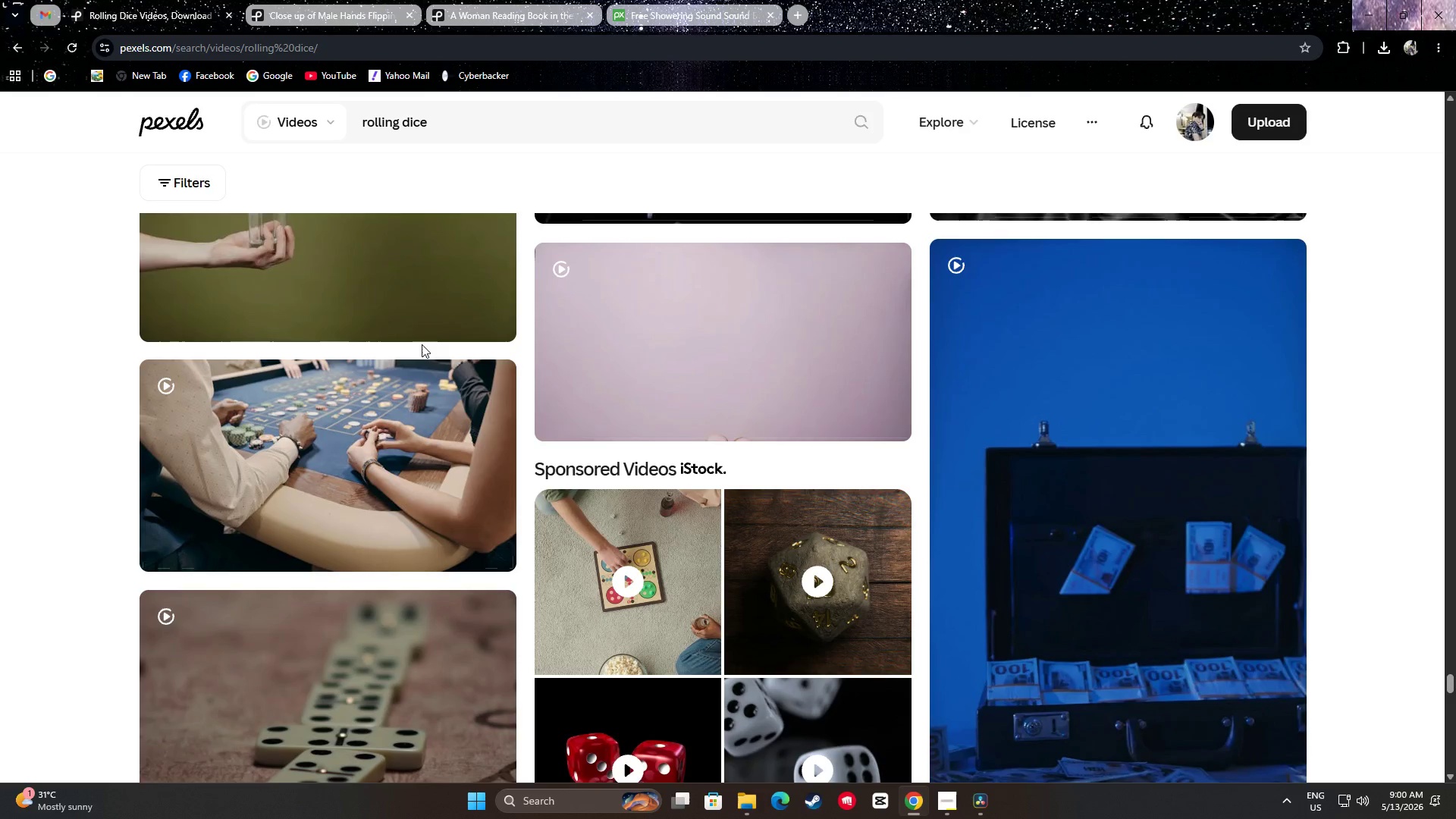 
scroll: coordinate [1404, 505], scroll_direction: down, amount: 28.0
 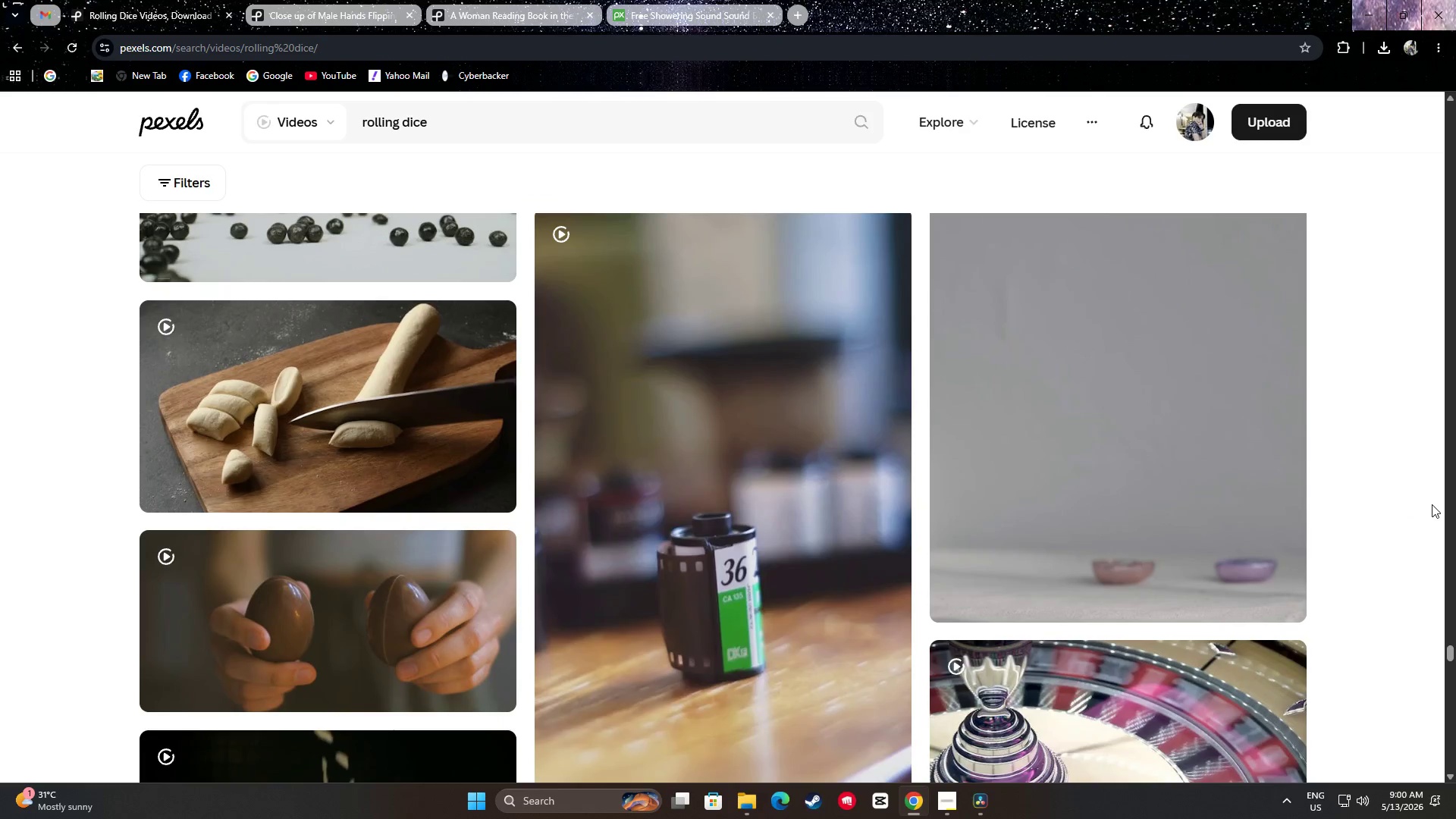 
scroll: coordinate [1422, 506], scroll_direction: down, amount: 41.0
 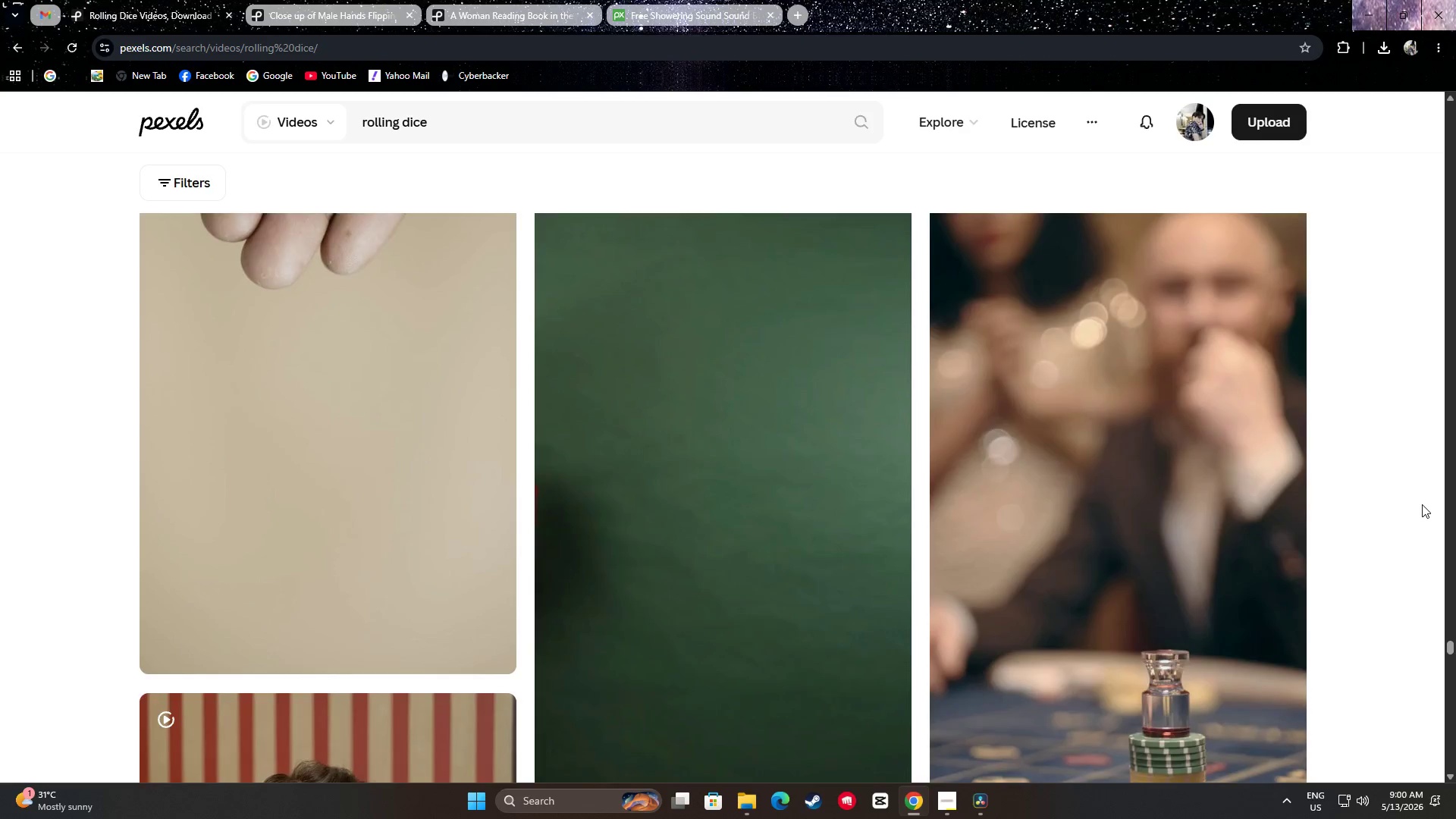 
scroll: coordinate [1419, 504], scroll_direction: down, amount: 8.0
 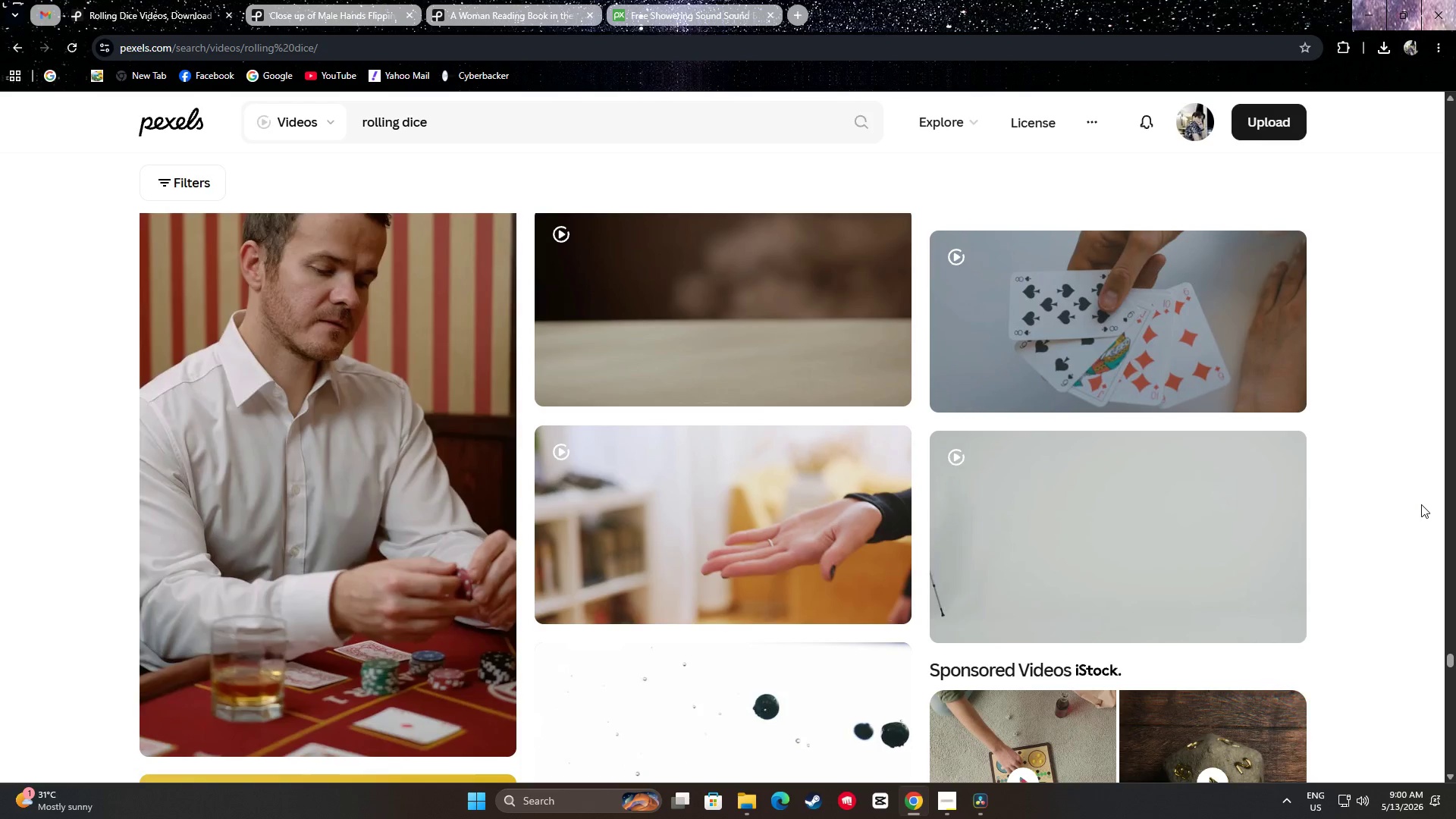 
scroll: coordinate [1417, 502], scroll_direction: up, amount: 2.0
 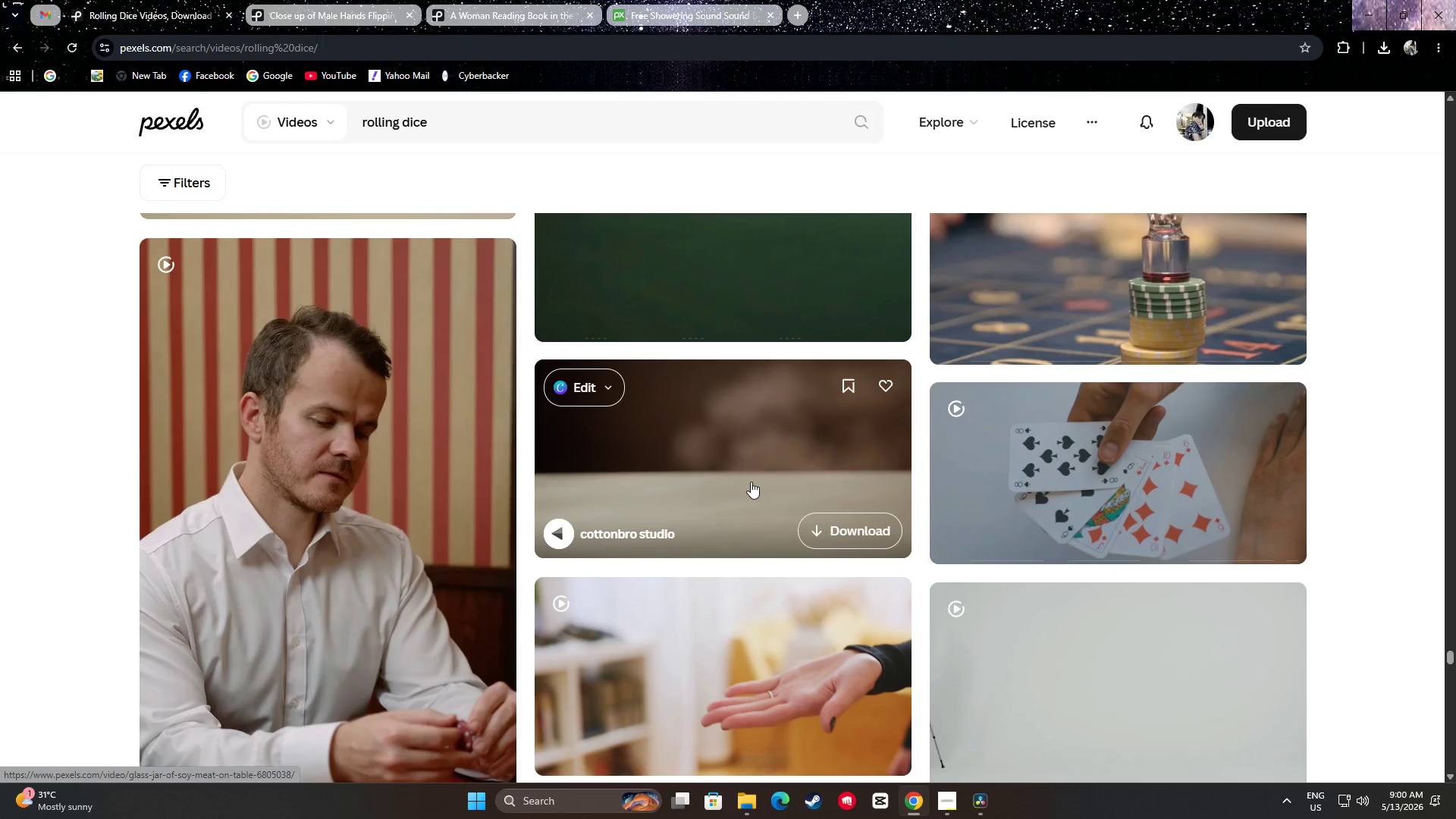 
scroll: coordinate [751, 433], scroll_direction: down, amount: 38.0
 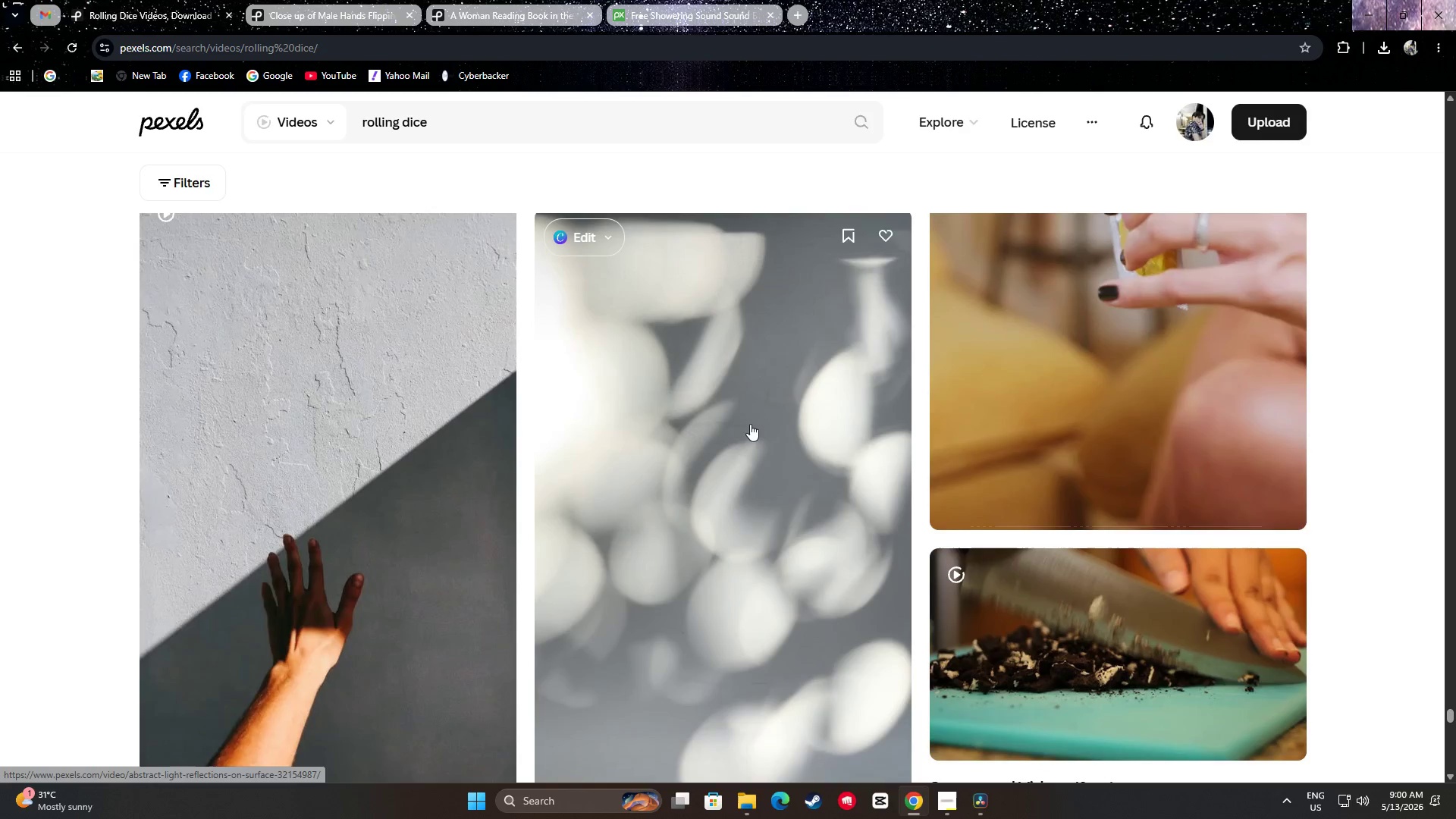 
scroll: coordinate [1046, 466], scroll_direction: down, amount: 29.0
 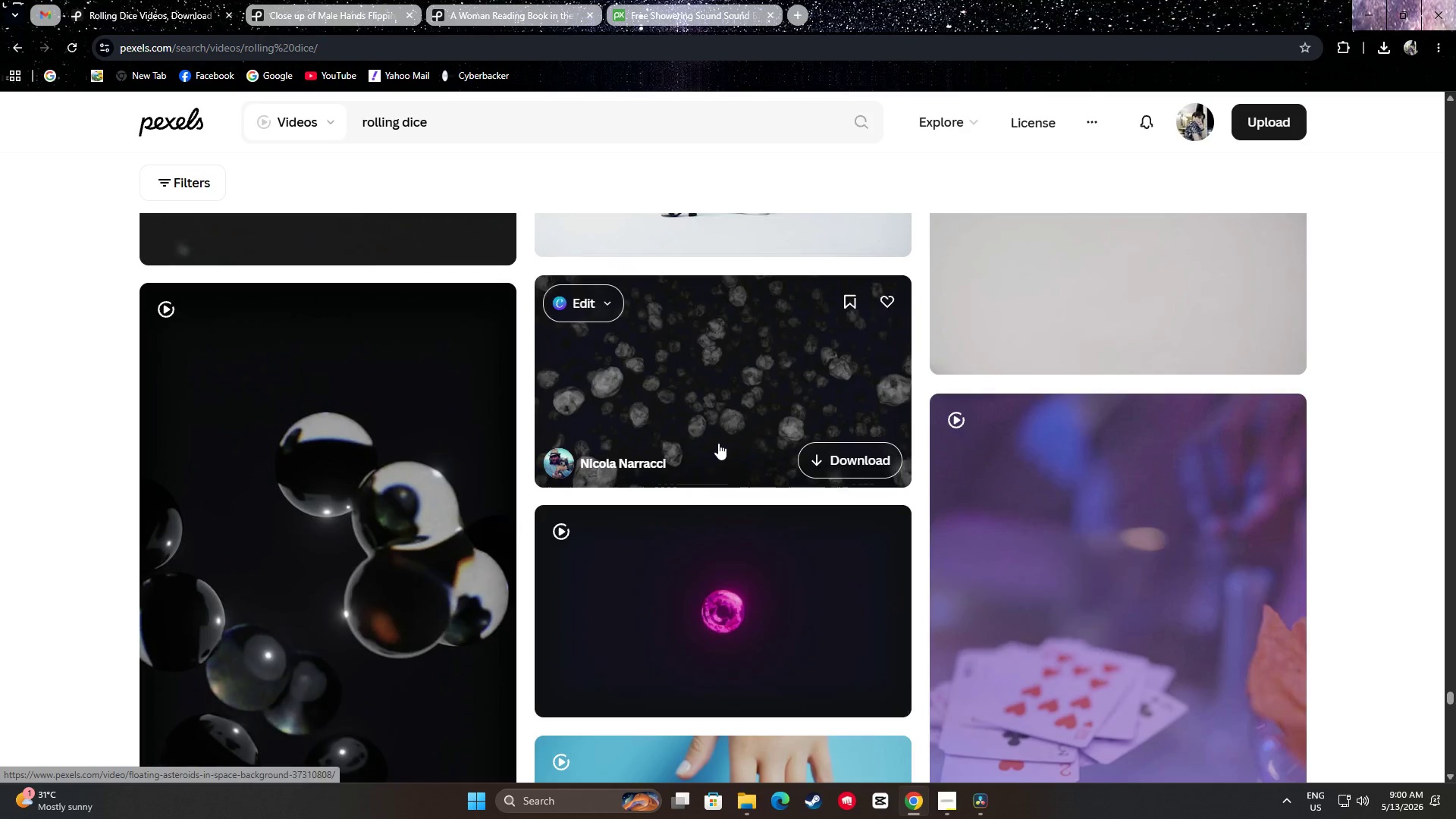 
scroll: coordinate [750, 394], scroll_direction: down, amount: 32.0
 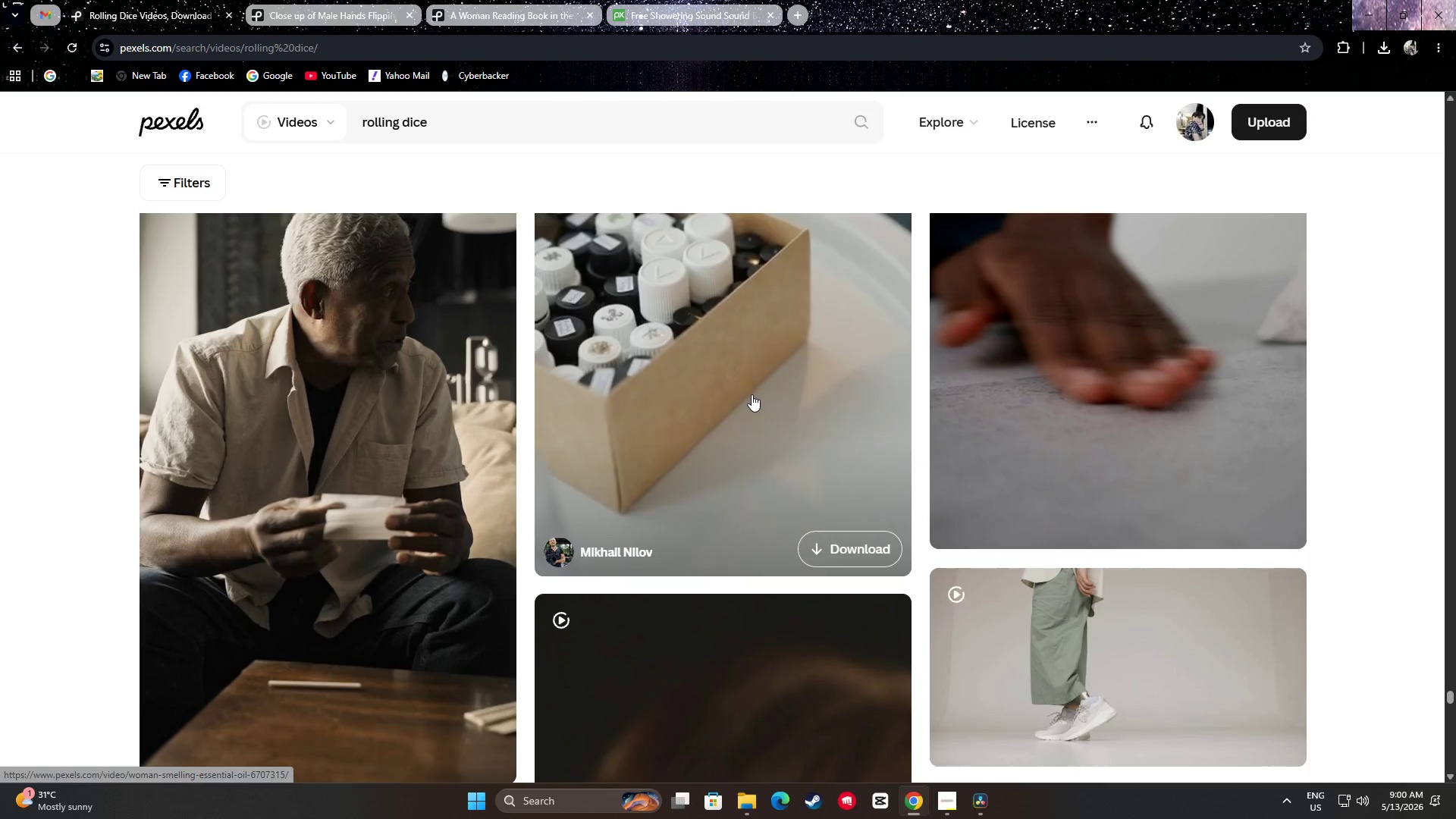 
scroll: coordinate [748, 397], scroll_direction: down, amount: 12.0
 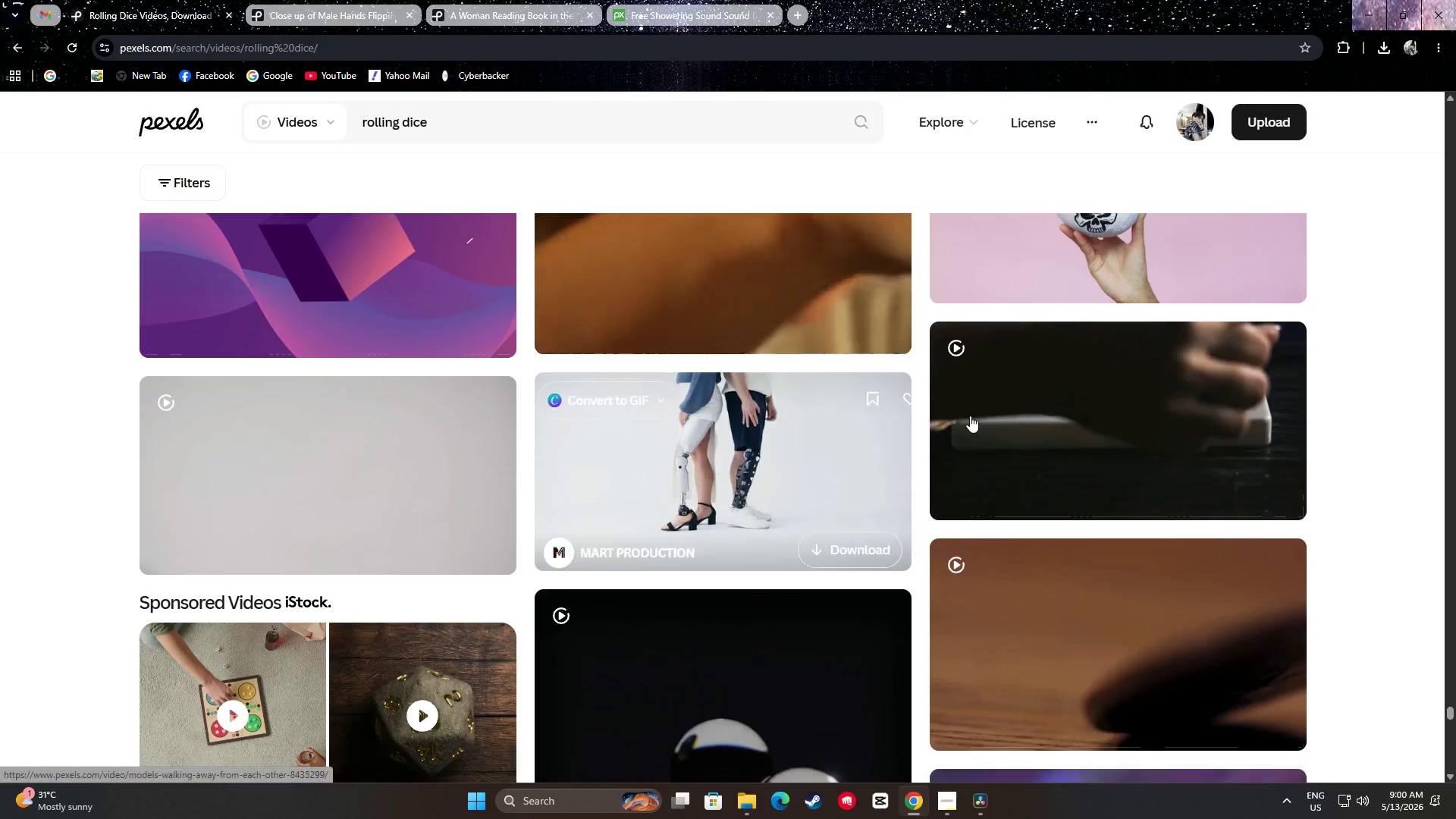 
mouse_move([1036, 423])
 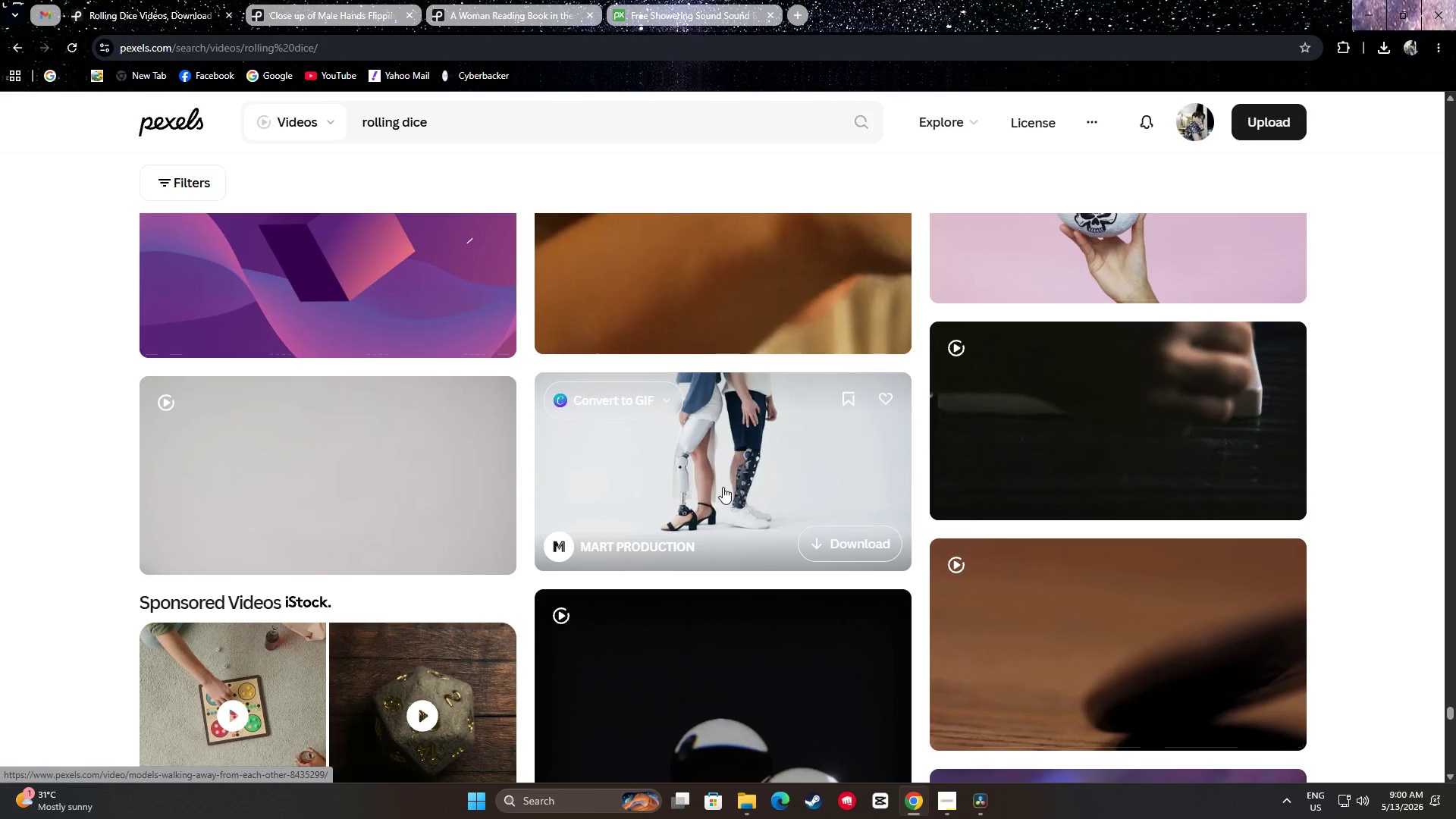 
scroll: coordinate [676, 446], scroll_direction: down, amount: 19.0
 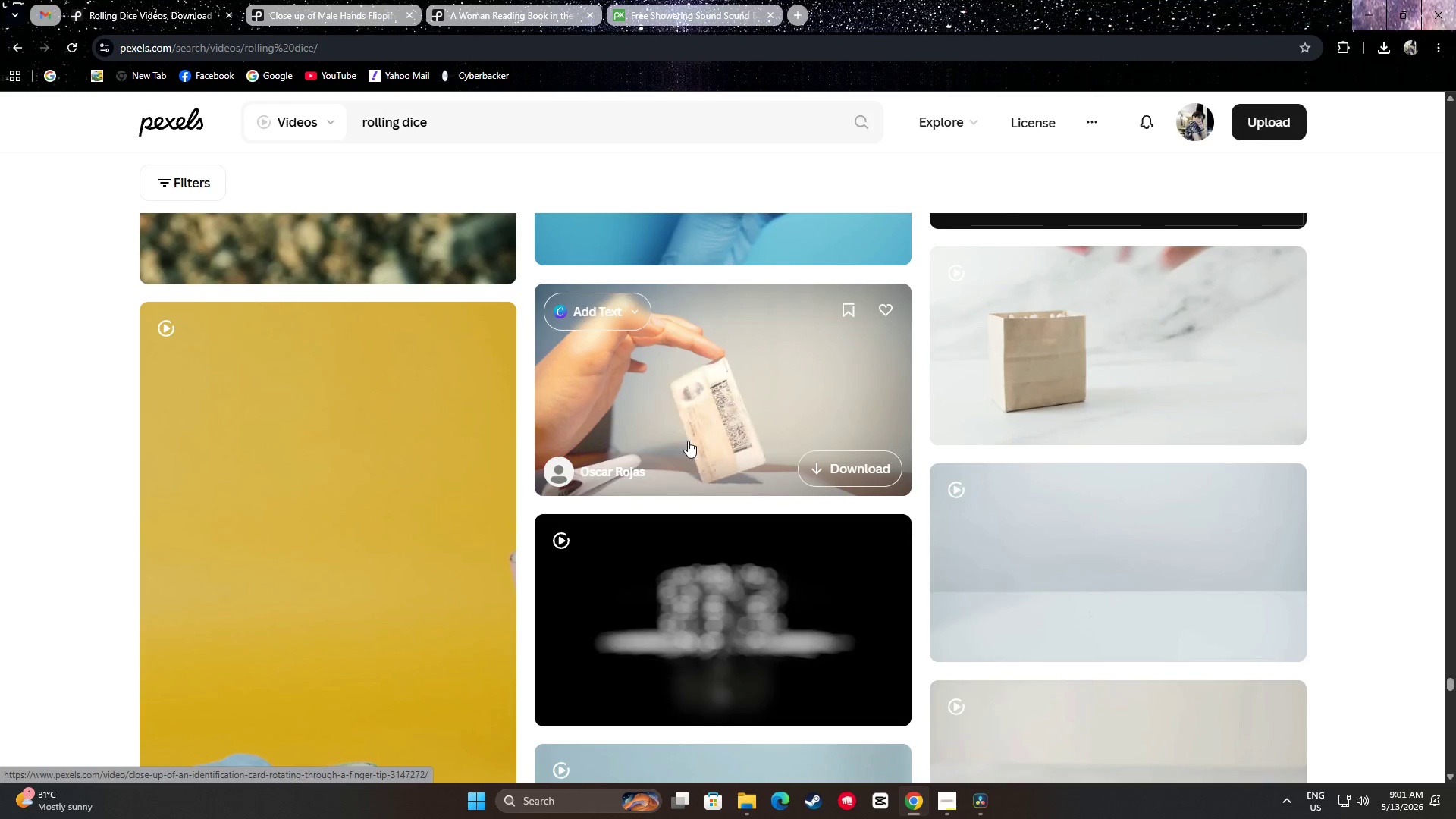 
wait(16.07)
 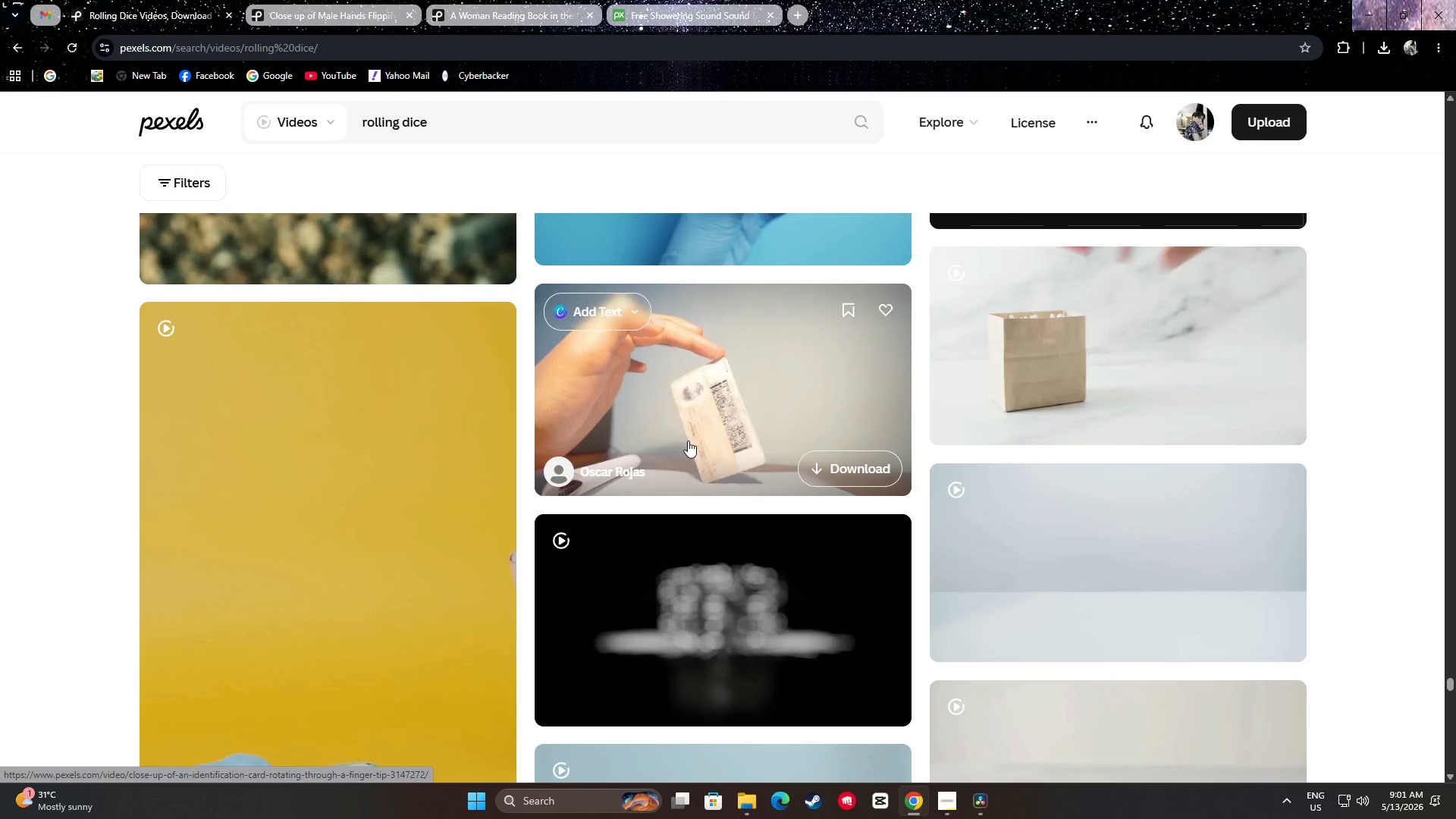 
scroll: coordinate [766, 495], scroll_direction: down, amount: 22.0
 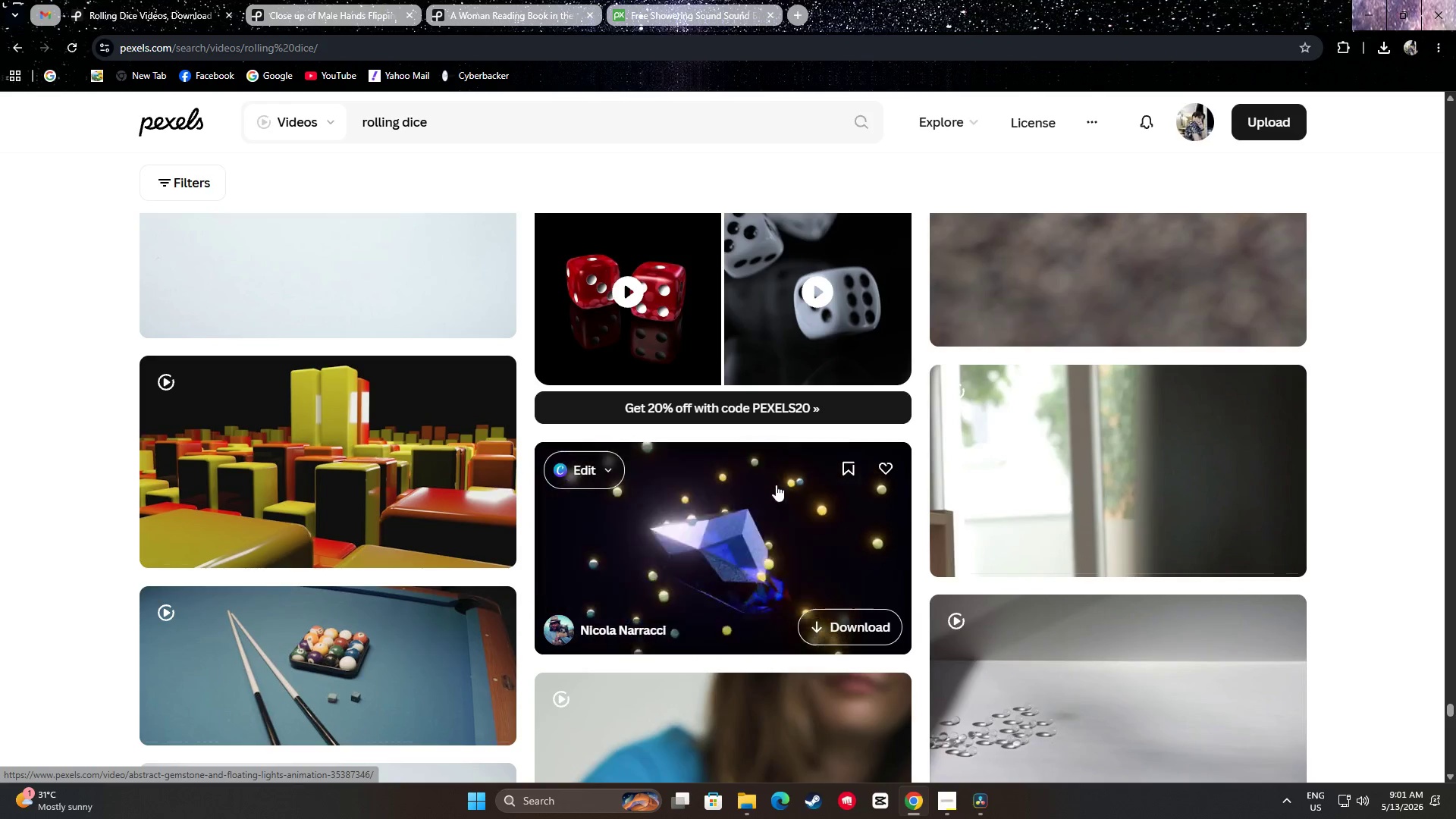 
wait(6.69)
 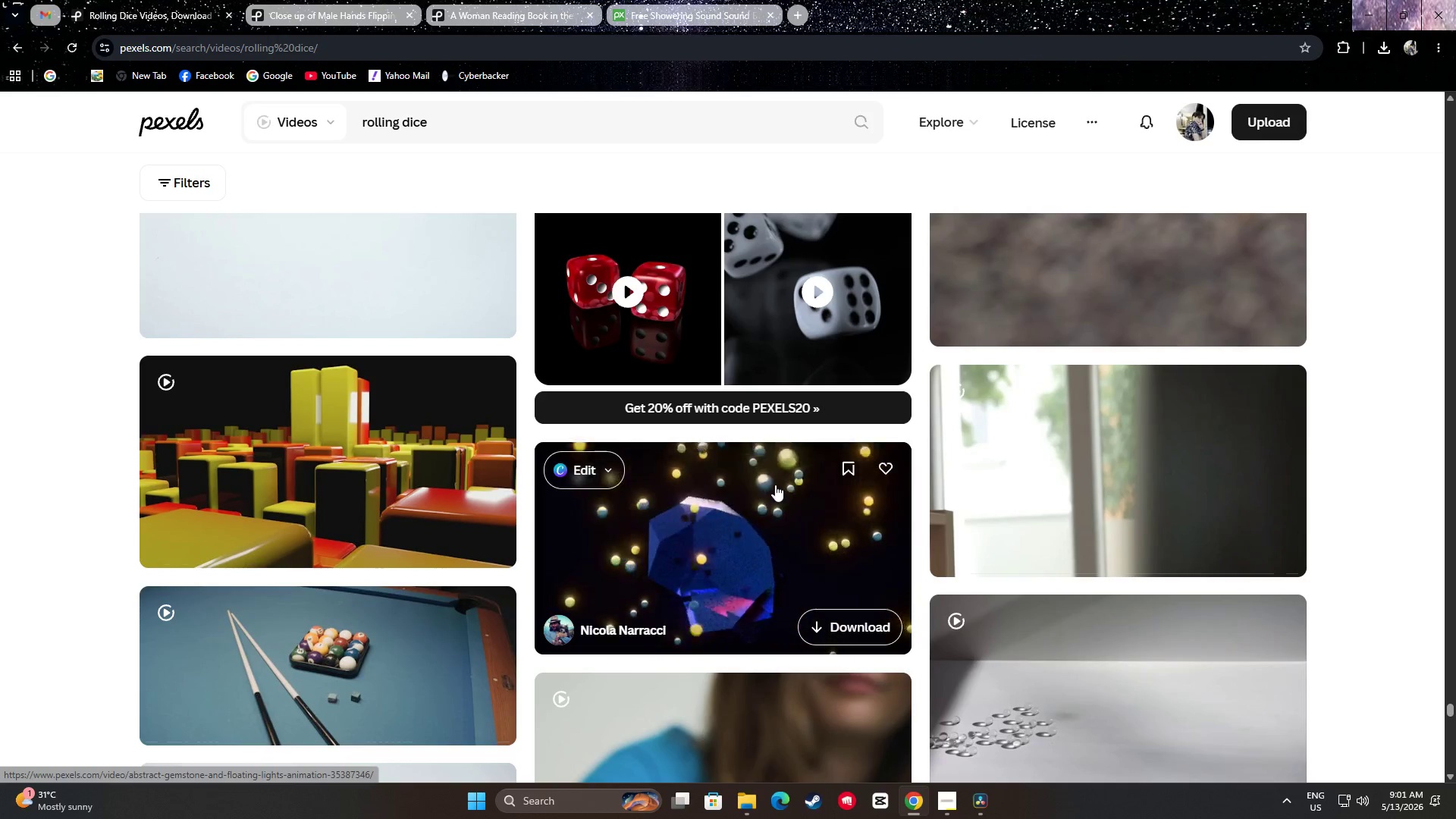 
scroll: coordinate [1278, 511], scroll_direction: down, amount: 25.0
 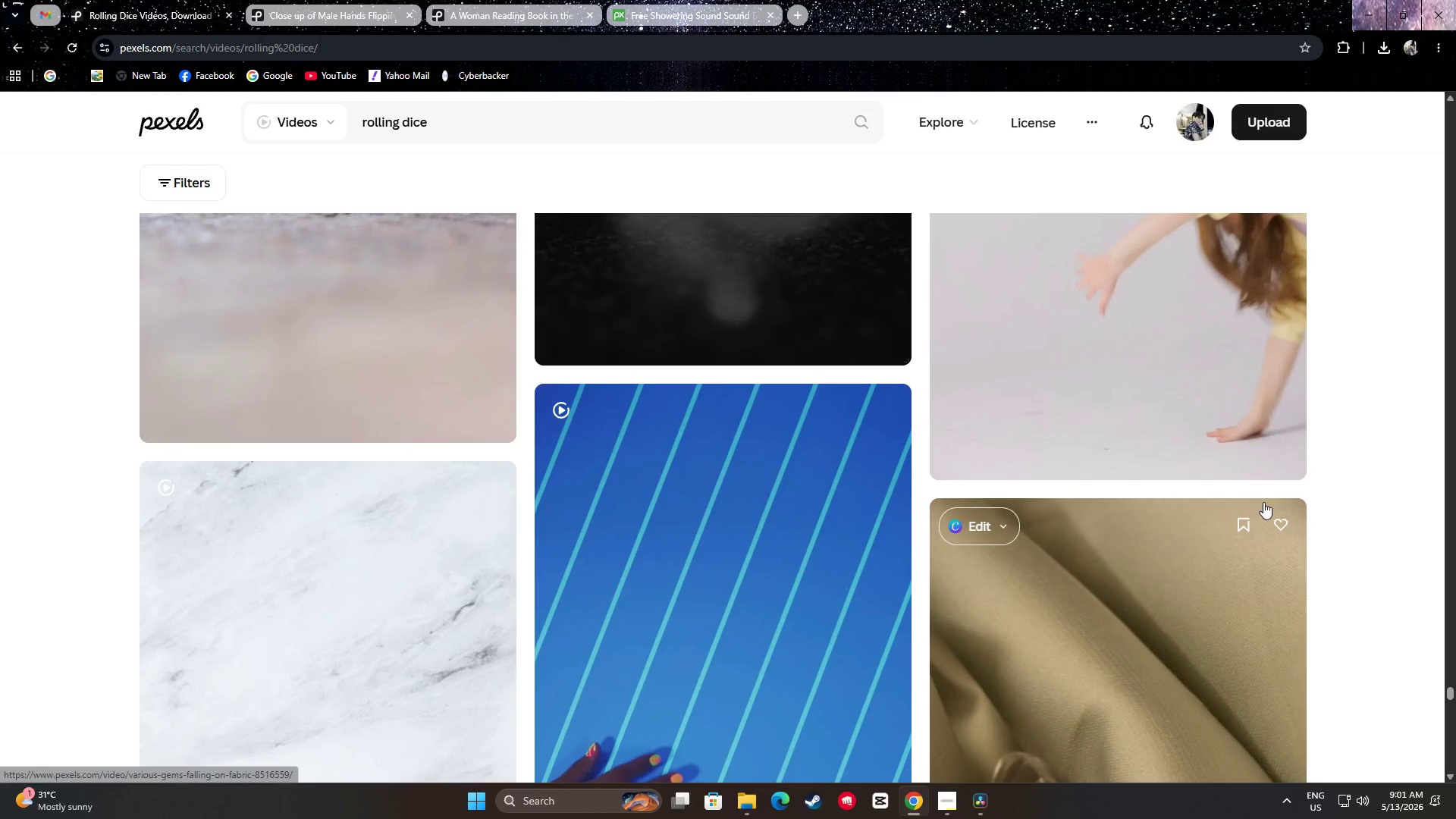 
scroll: coordinate [1357, 500], scroll_direction: down, amount: 15.0
 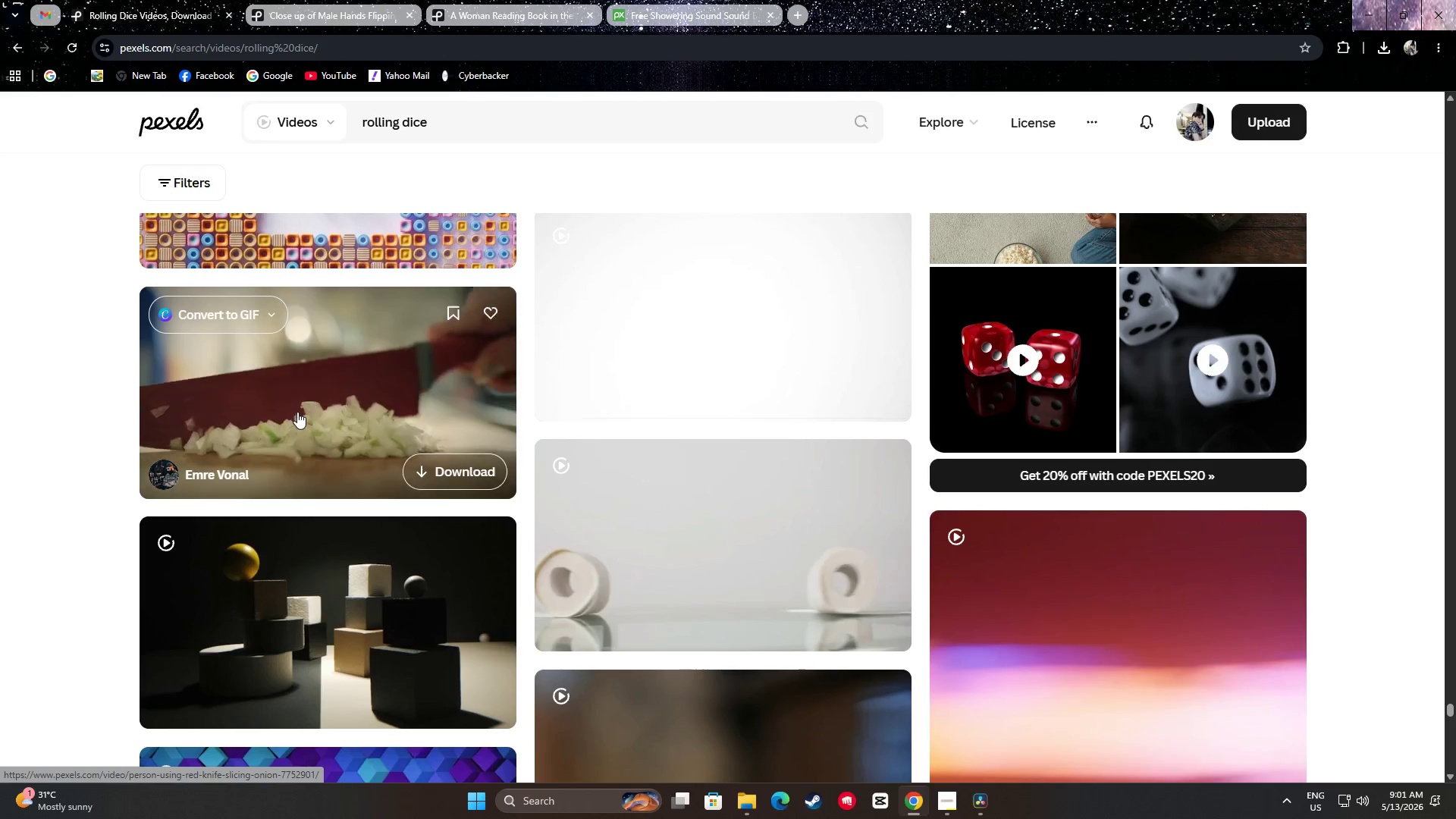 
wait(9.51)
 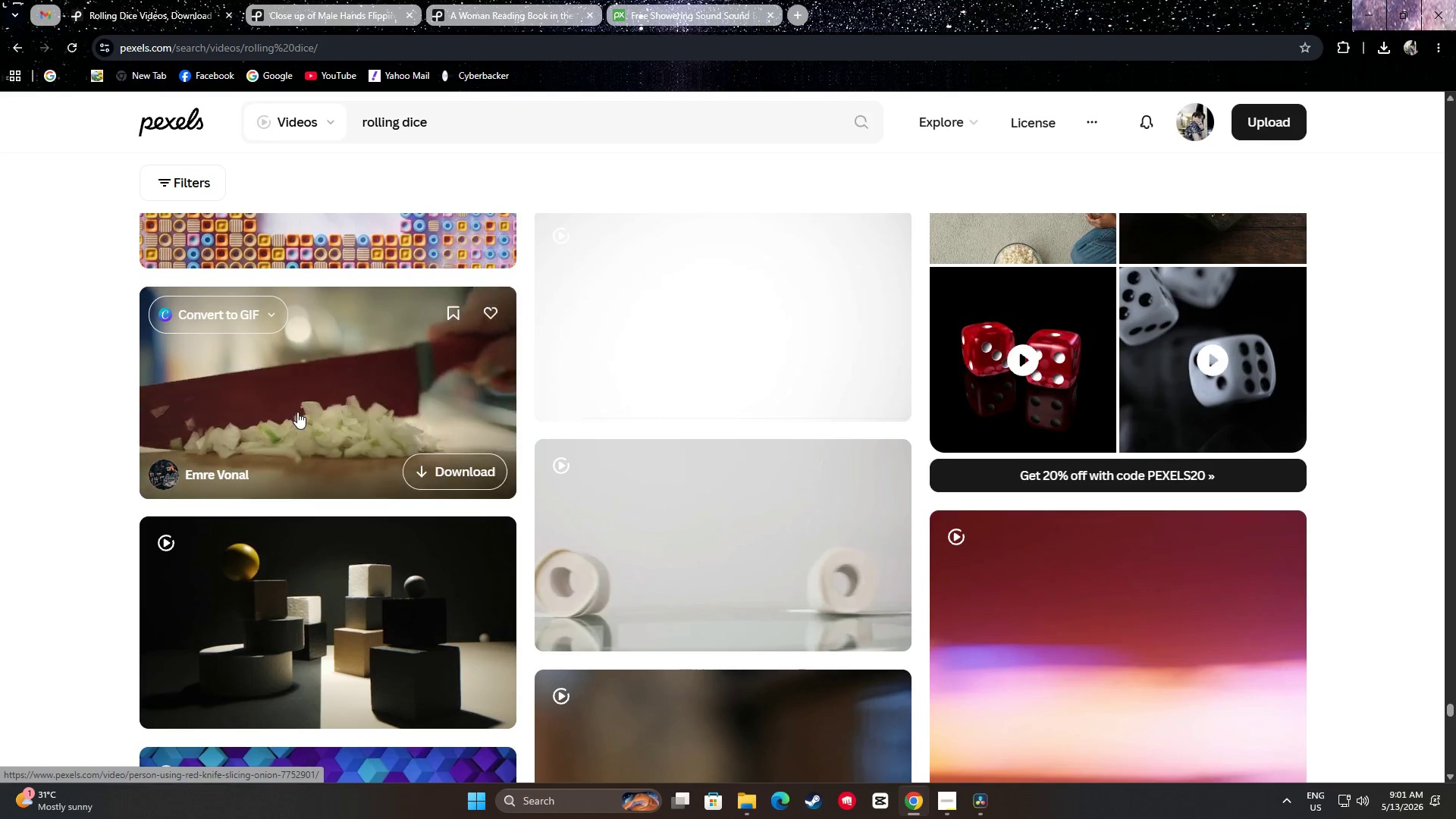 
scroll: coordinate [592, 393], scroll_direction: down, amount: 39.0
 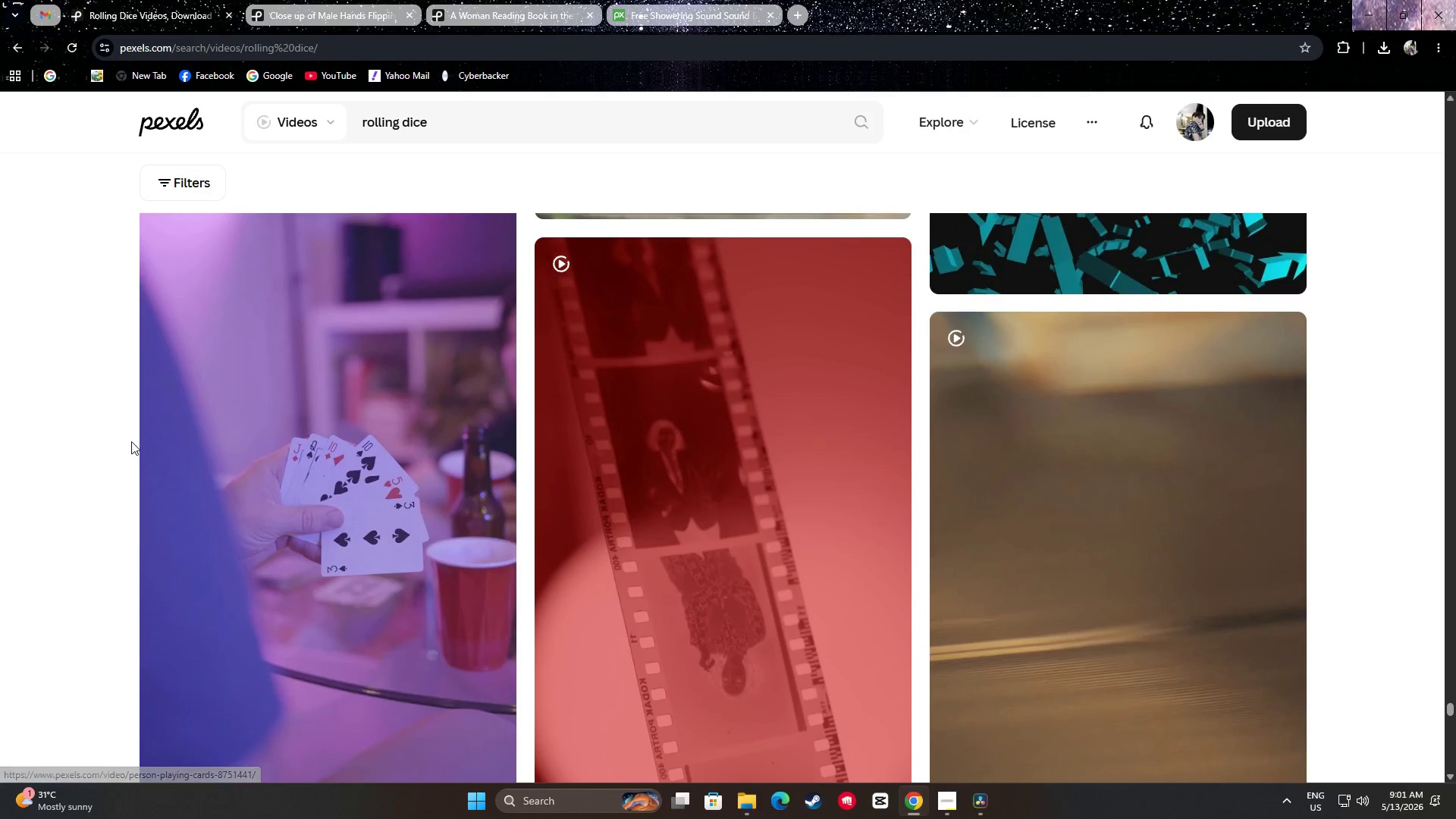 
scroll: coordinate [1404, 500], scroll_direction: down, amount: 47.0
 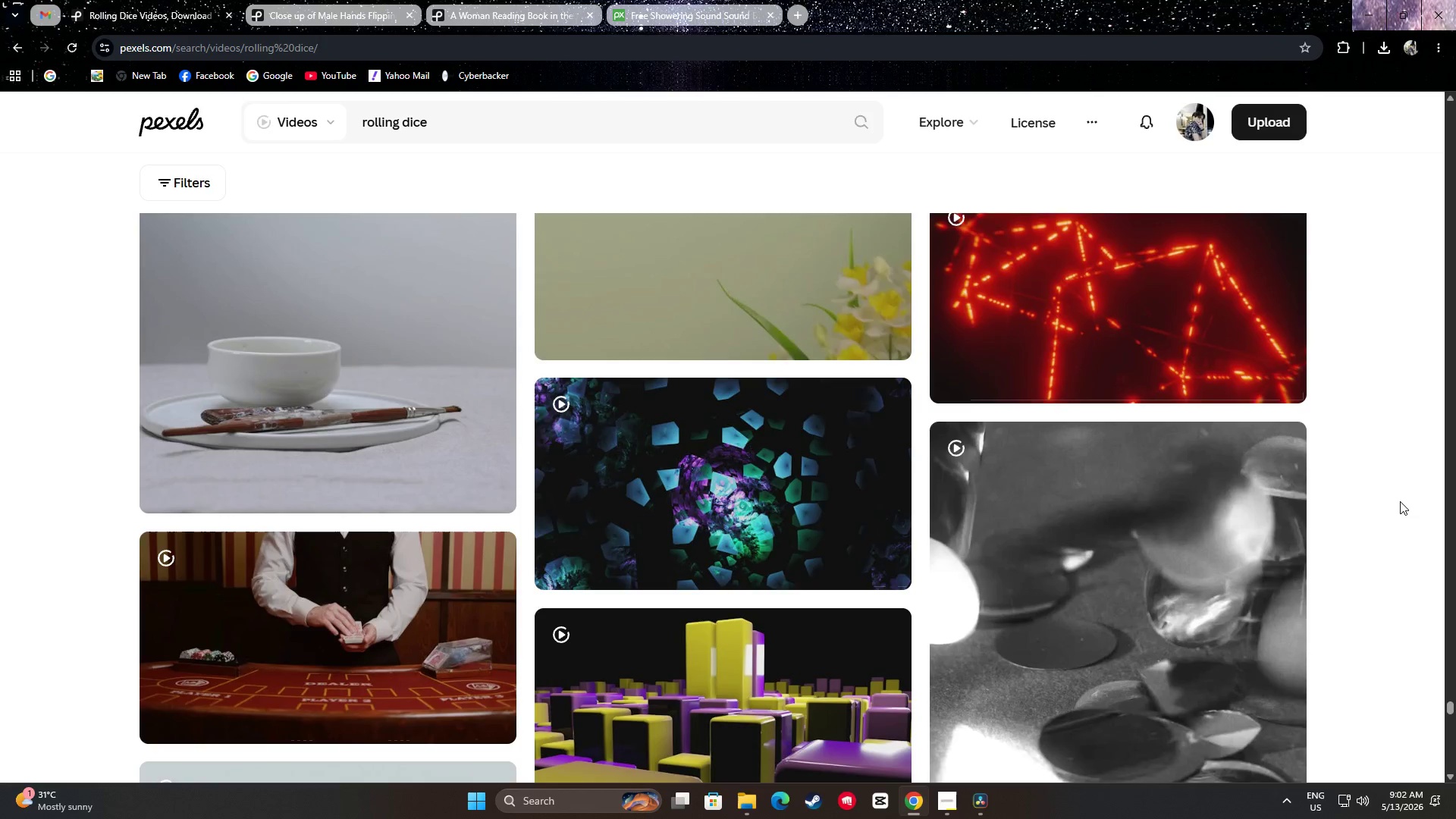 
scroll: coordinate [1406, 472], scroll_direction: down, amount: 11.0
 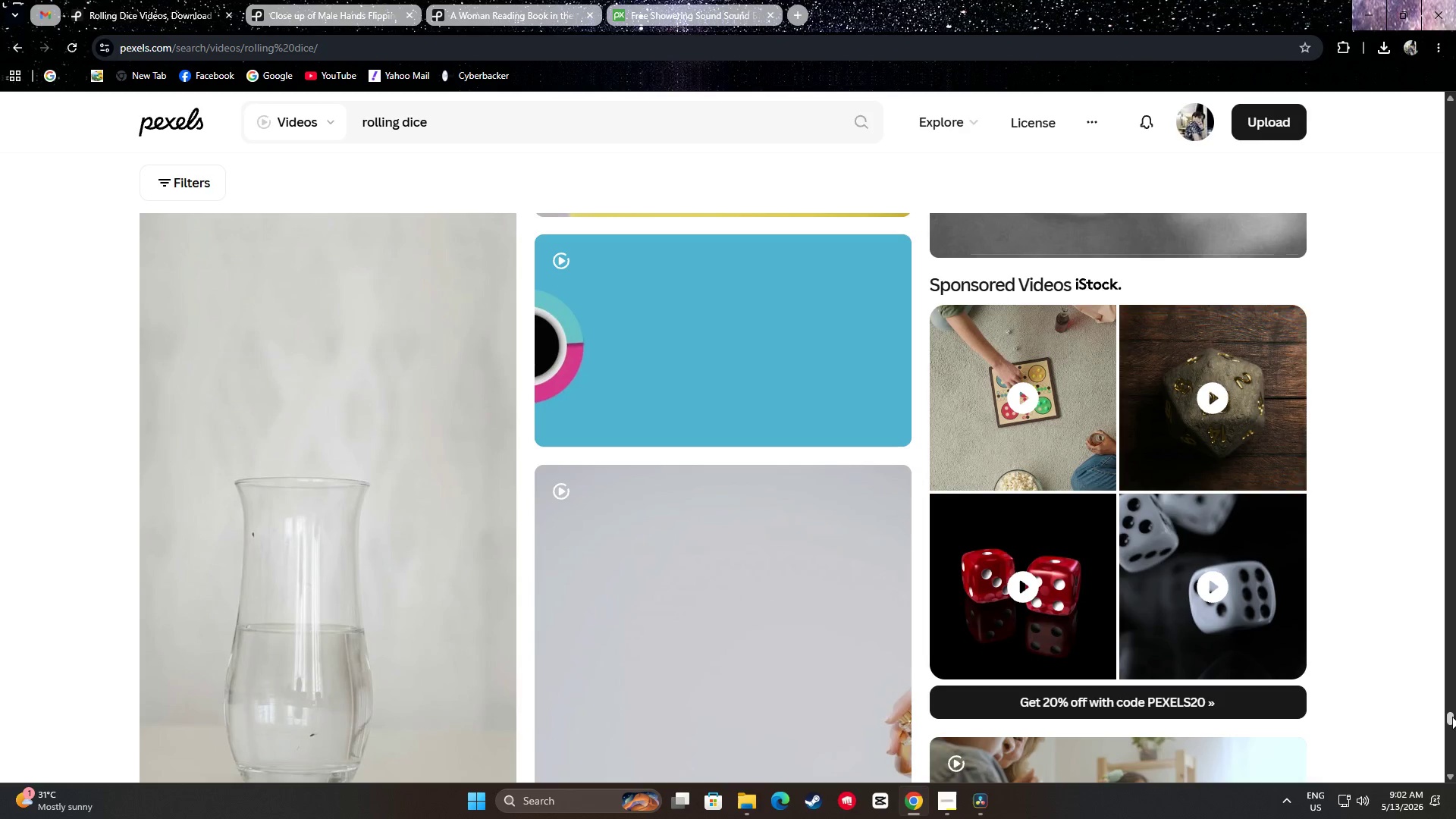 
left_click_drag(start_coordinate=[1449, 724], to_coordinate=[1452, 83])
 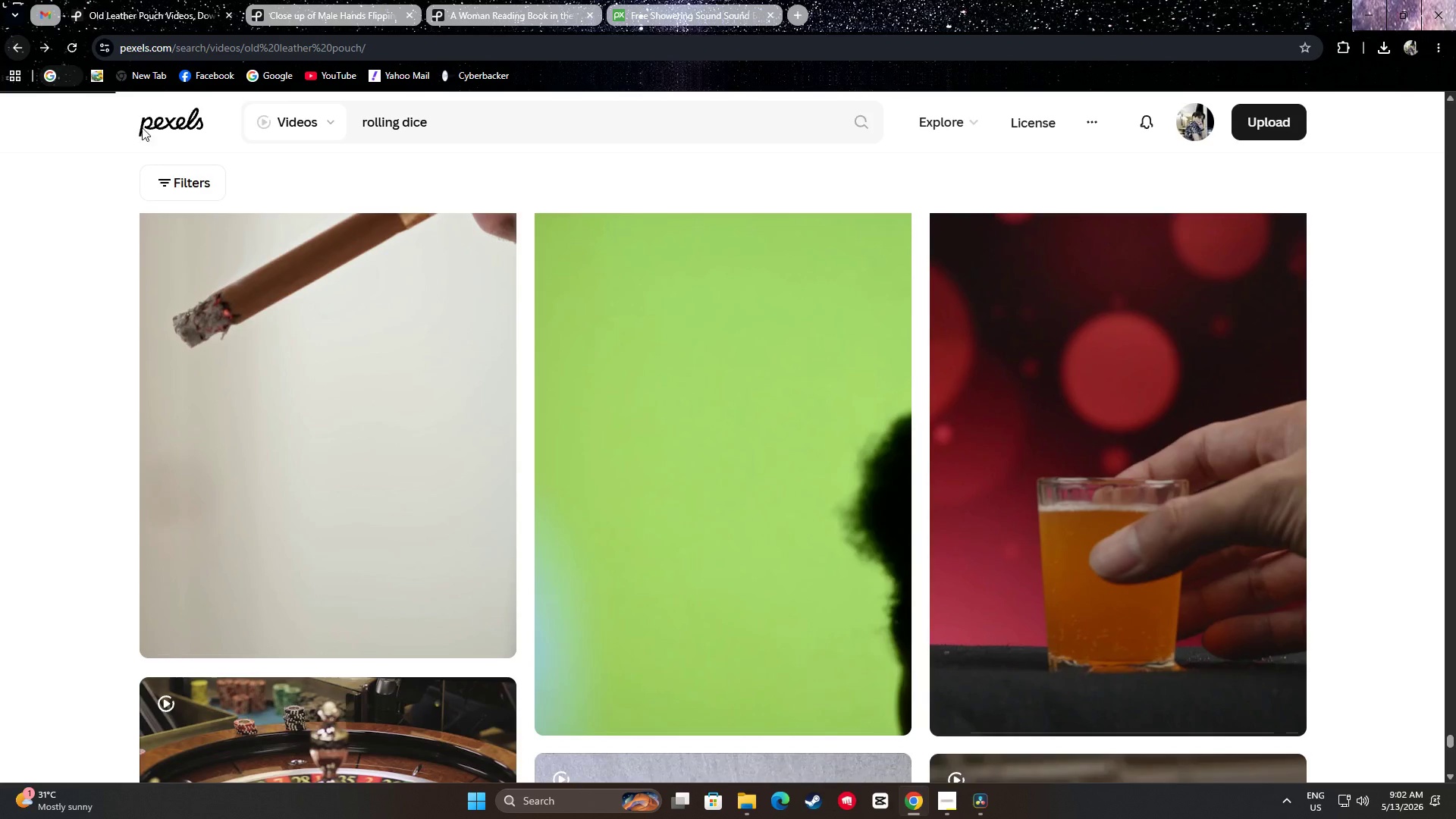 
scroll: coordinate [89, 378], scroll_direction: down, amount: 8.0
 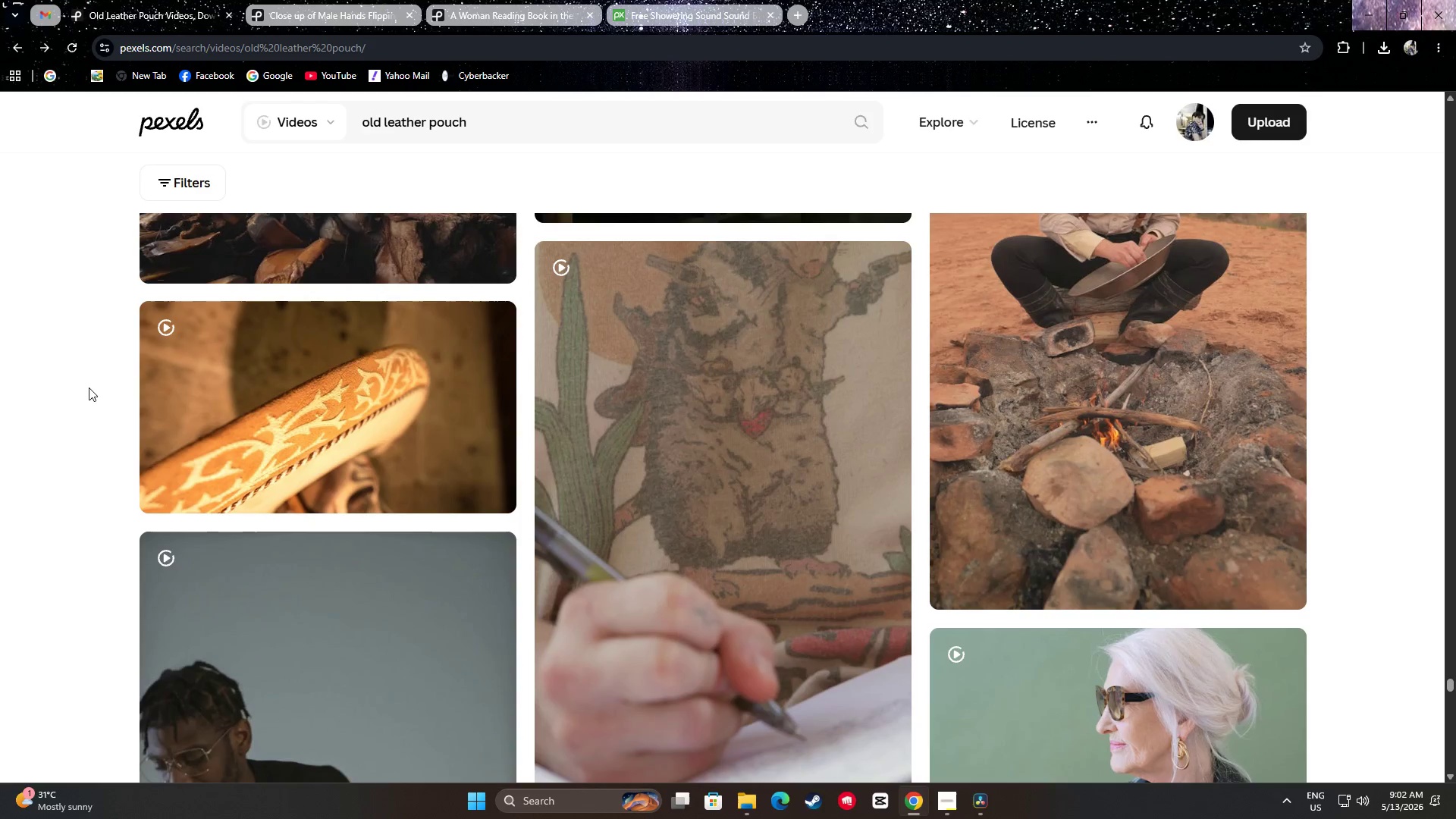 
scroll: coordinate [82, 377], scroll_direction: up, amount: 9.0
 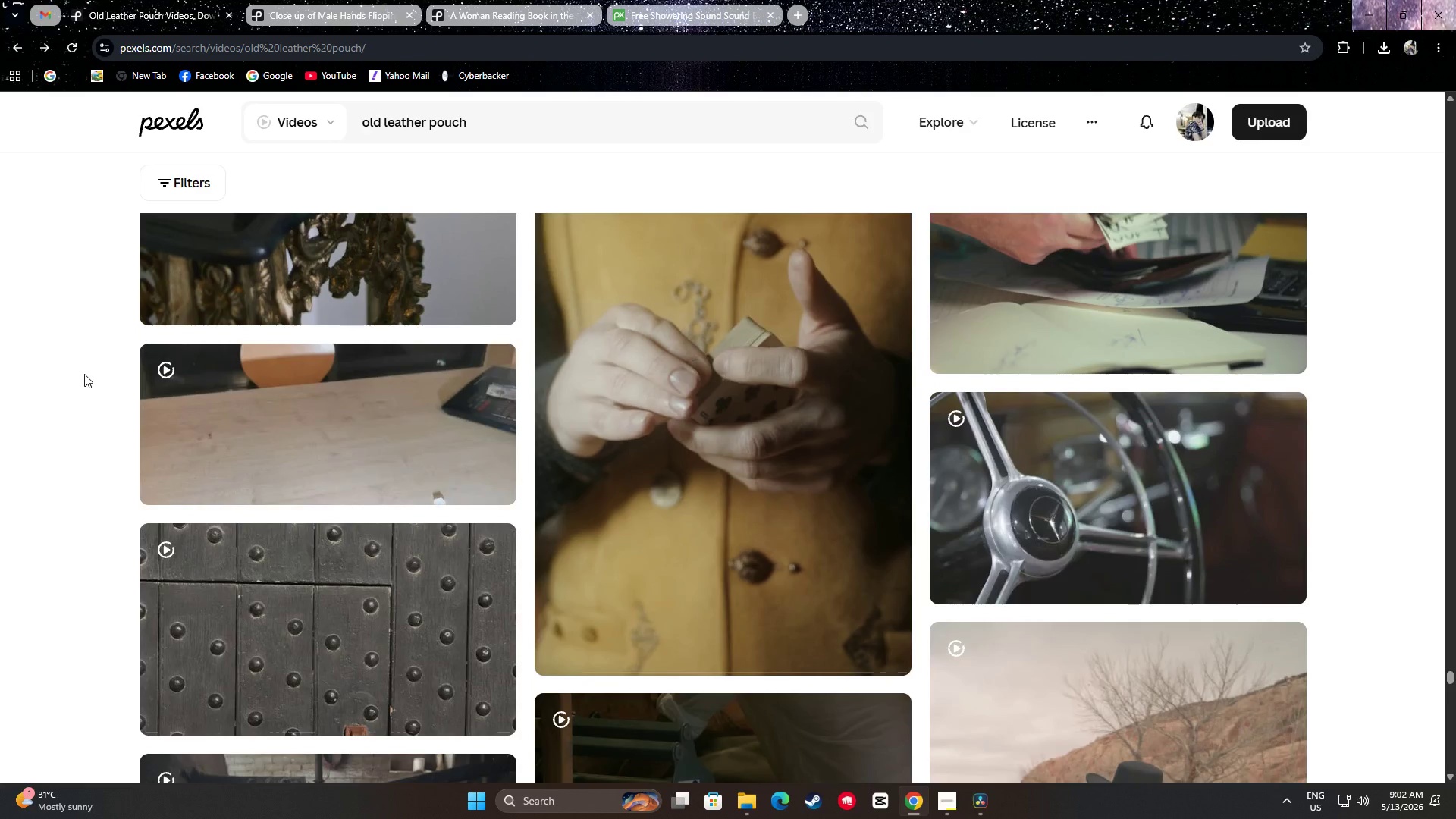 
scroll: coordinate [104, 375], scroll_direction: down, amount: 43.0
 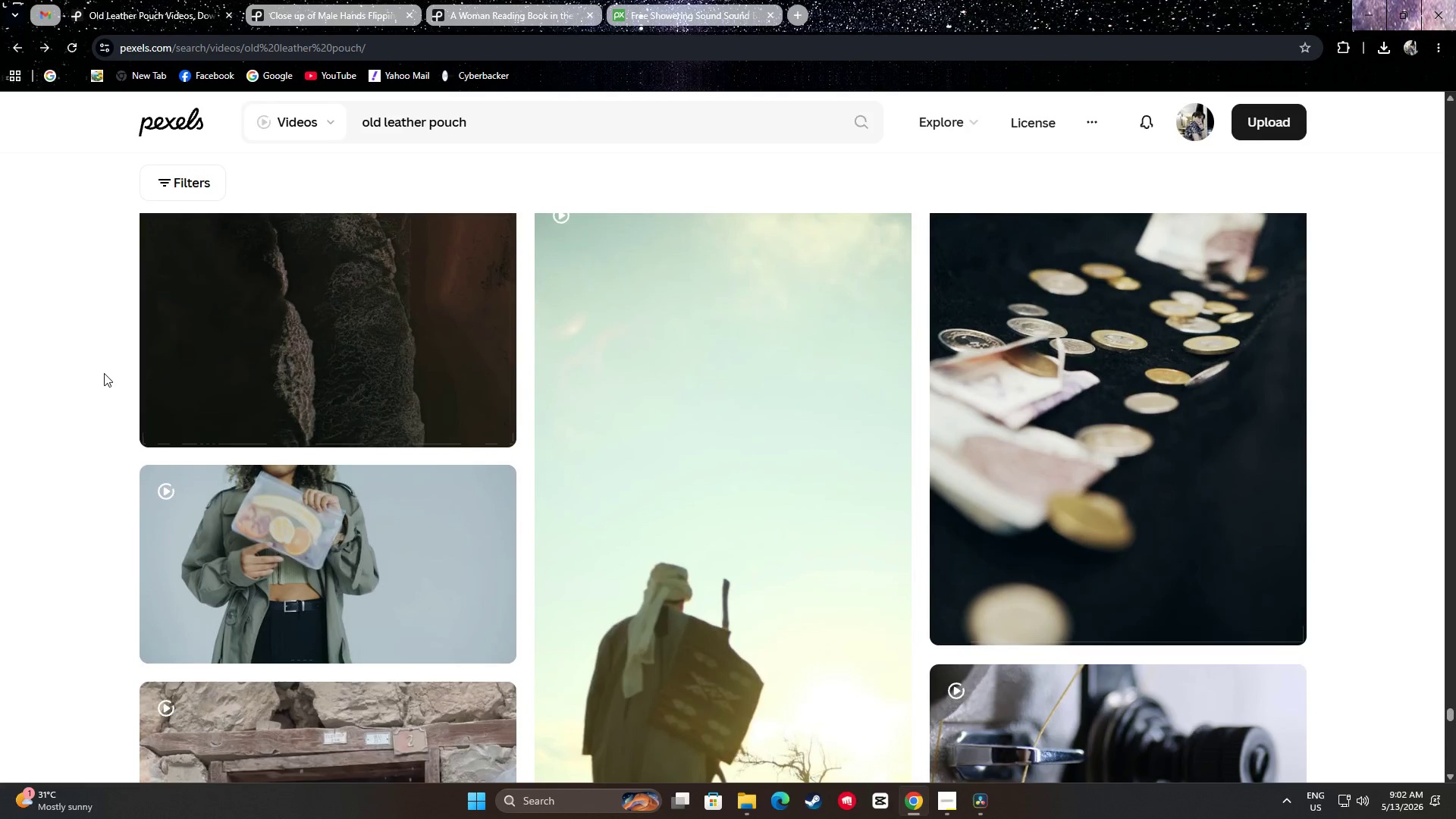 
scroll: coordinate [108, 369], scroll_direction: down, amount: 23.0
 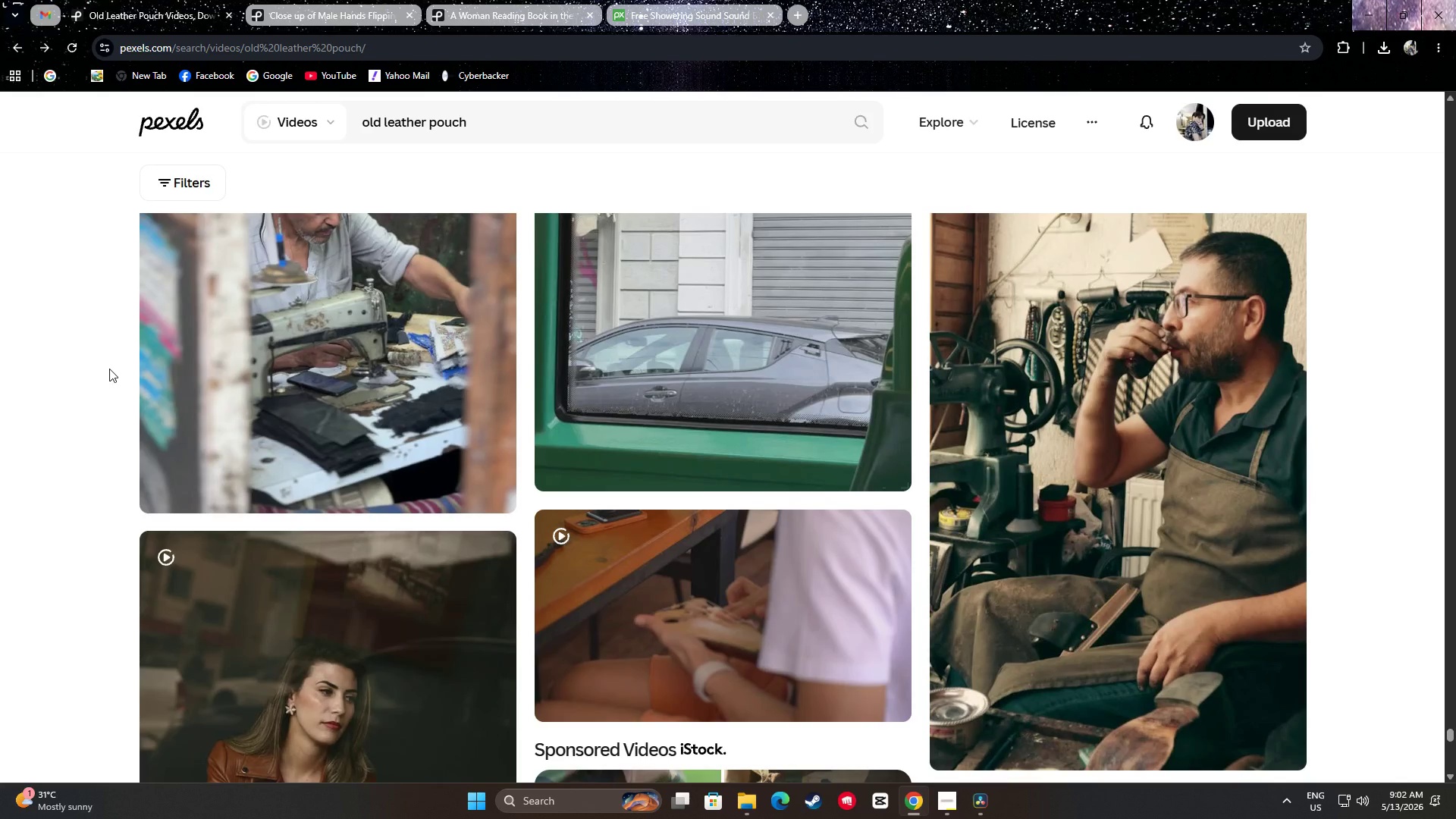 
scroll: coordinate [120, 370], scroll_direction: down, amount: 28.0
 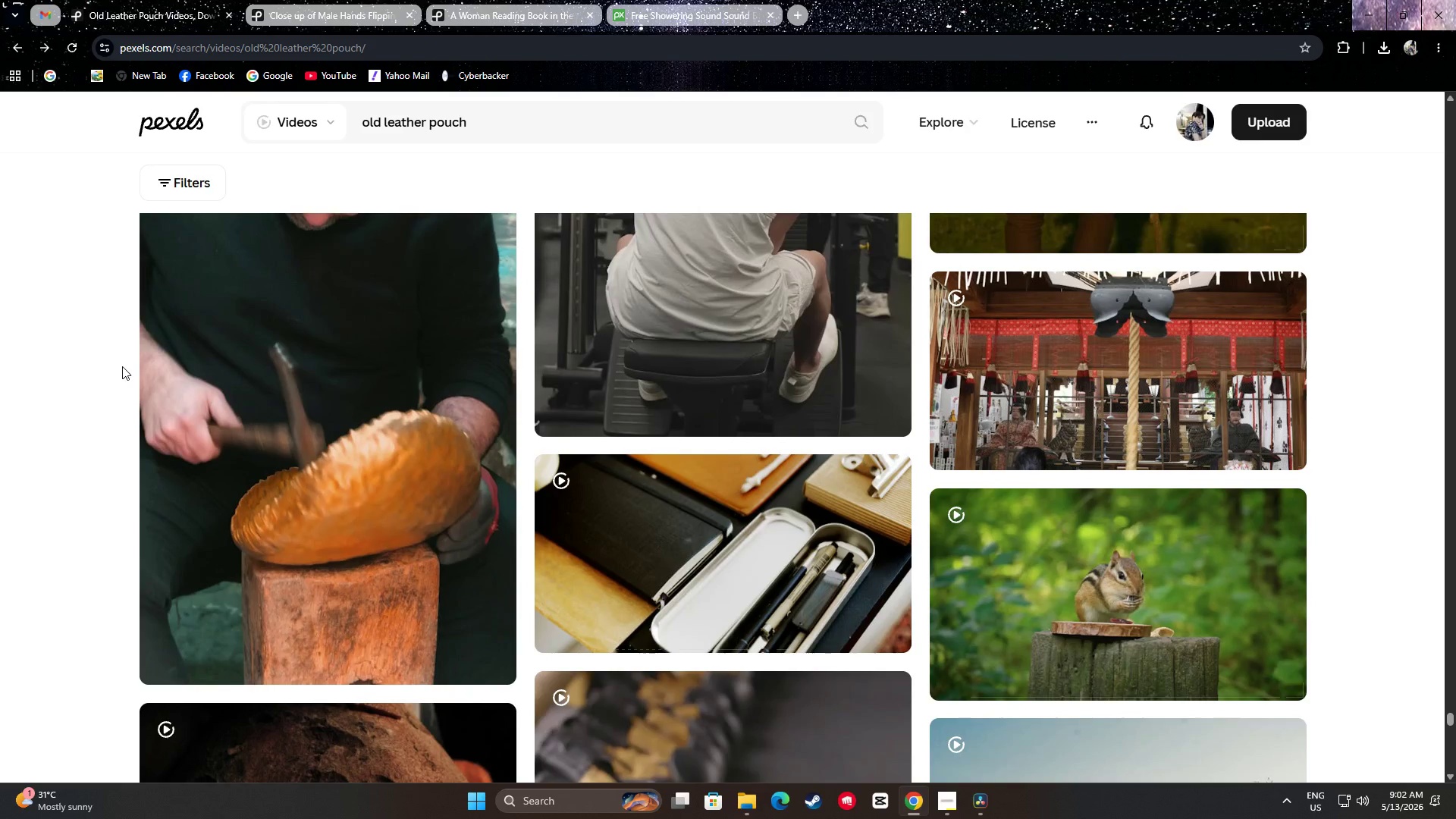 
scroll: coordinate [127, 368], scroll_direction: down, amount: 23.0
 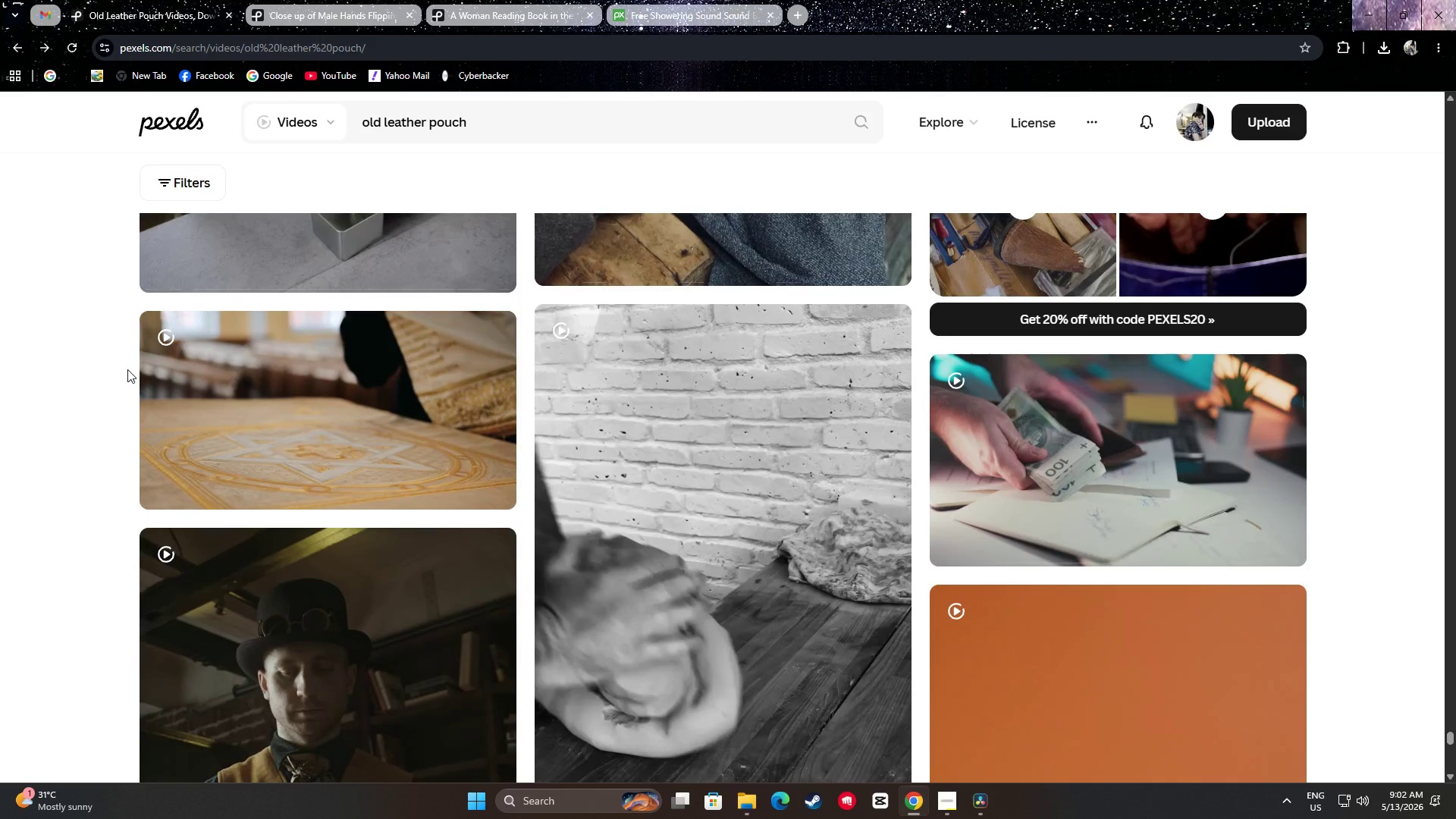 
scroll: coordinate [130, 344], scroll_direction: down, amount: 31.0
 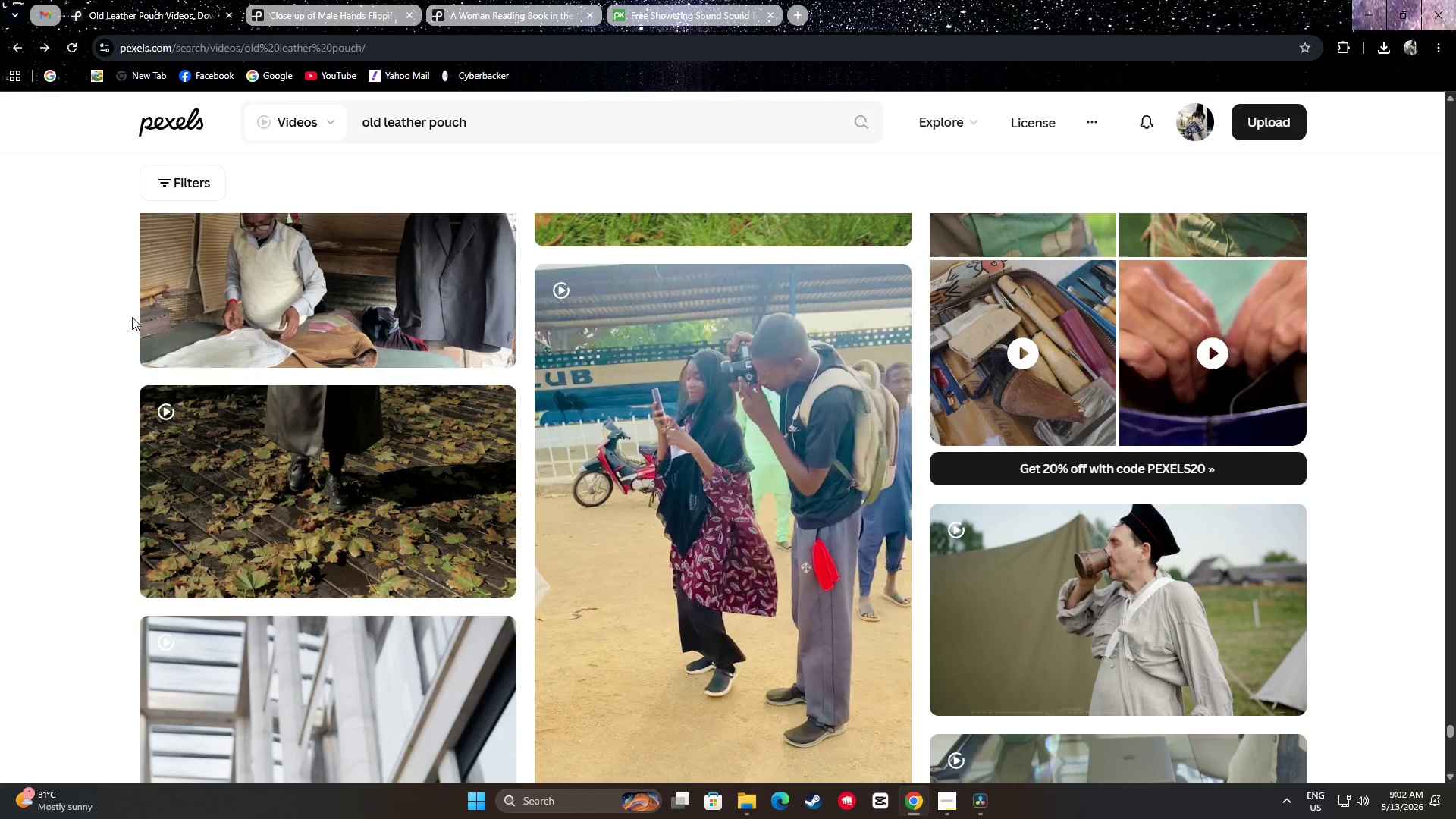 
scroll: coordinate [199, 298], scroll_direction: down, amount: 3.0
 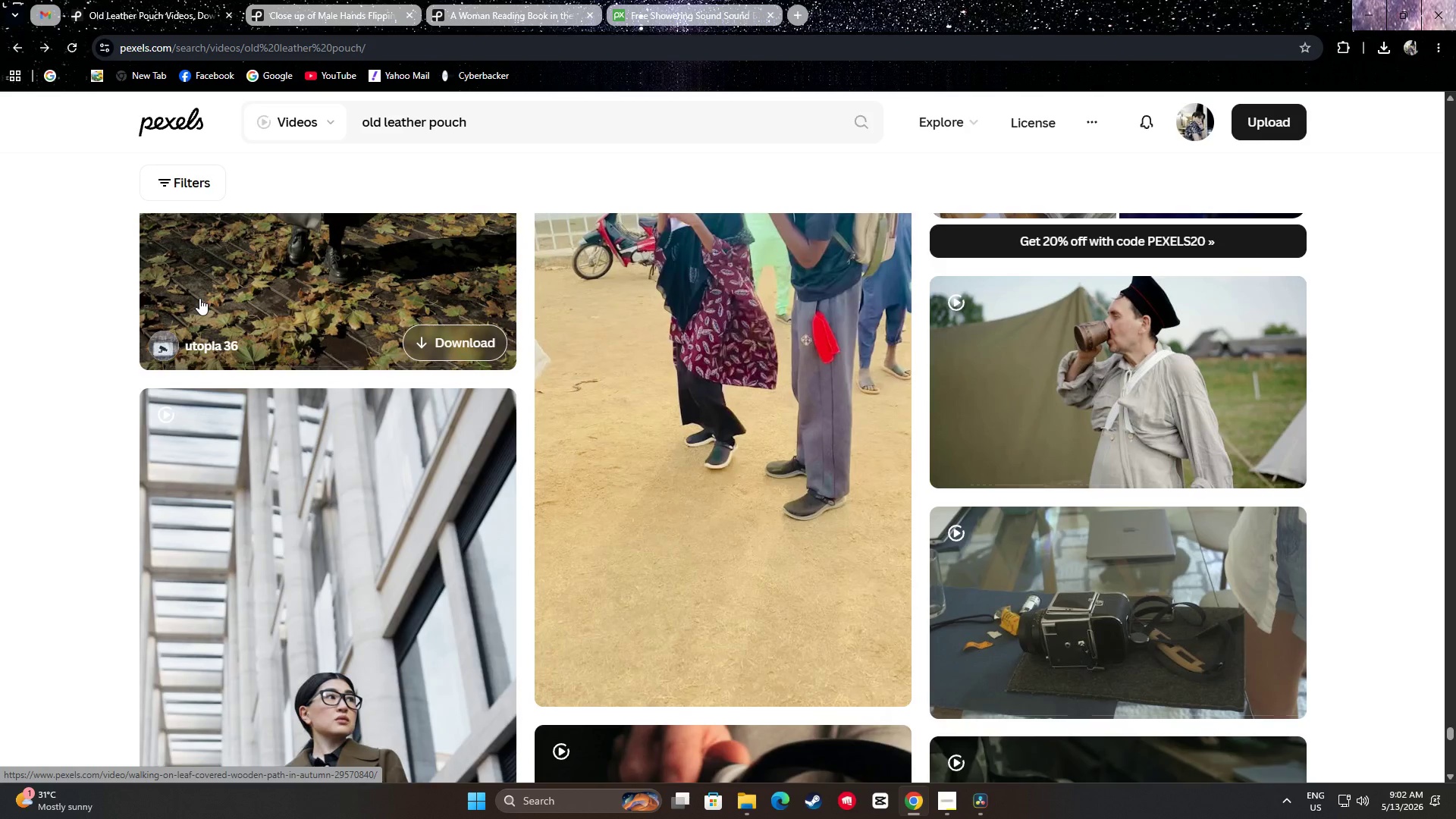 
scroll: coordinate [201, 428], scroll_direction: up, amount: 4.0
 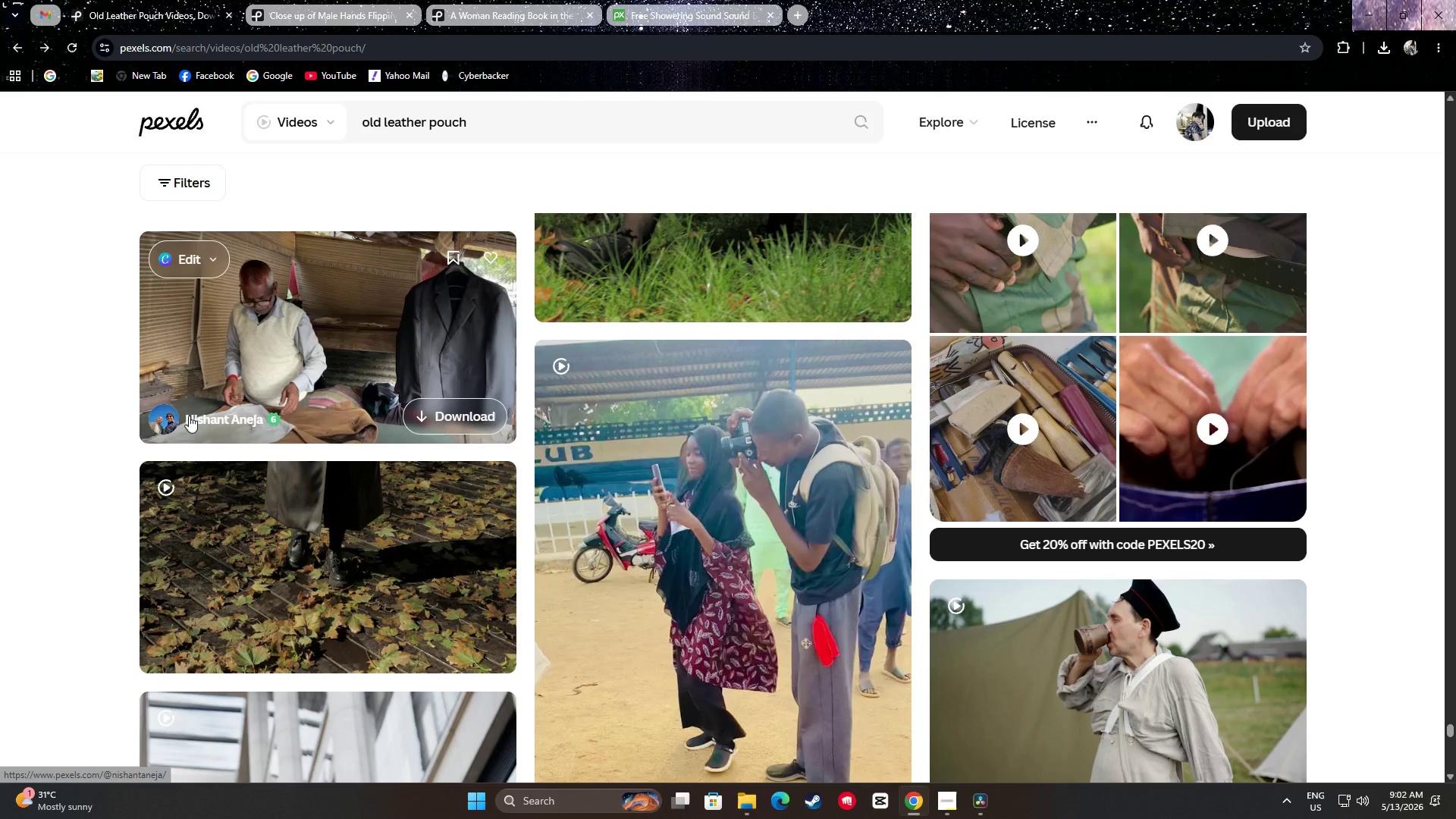 
scroll: coordinate [117, 396], scroll_direction: down, amount: 13.0
 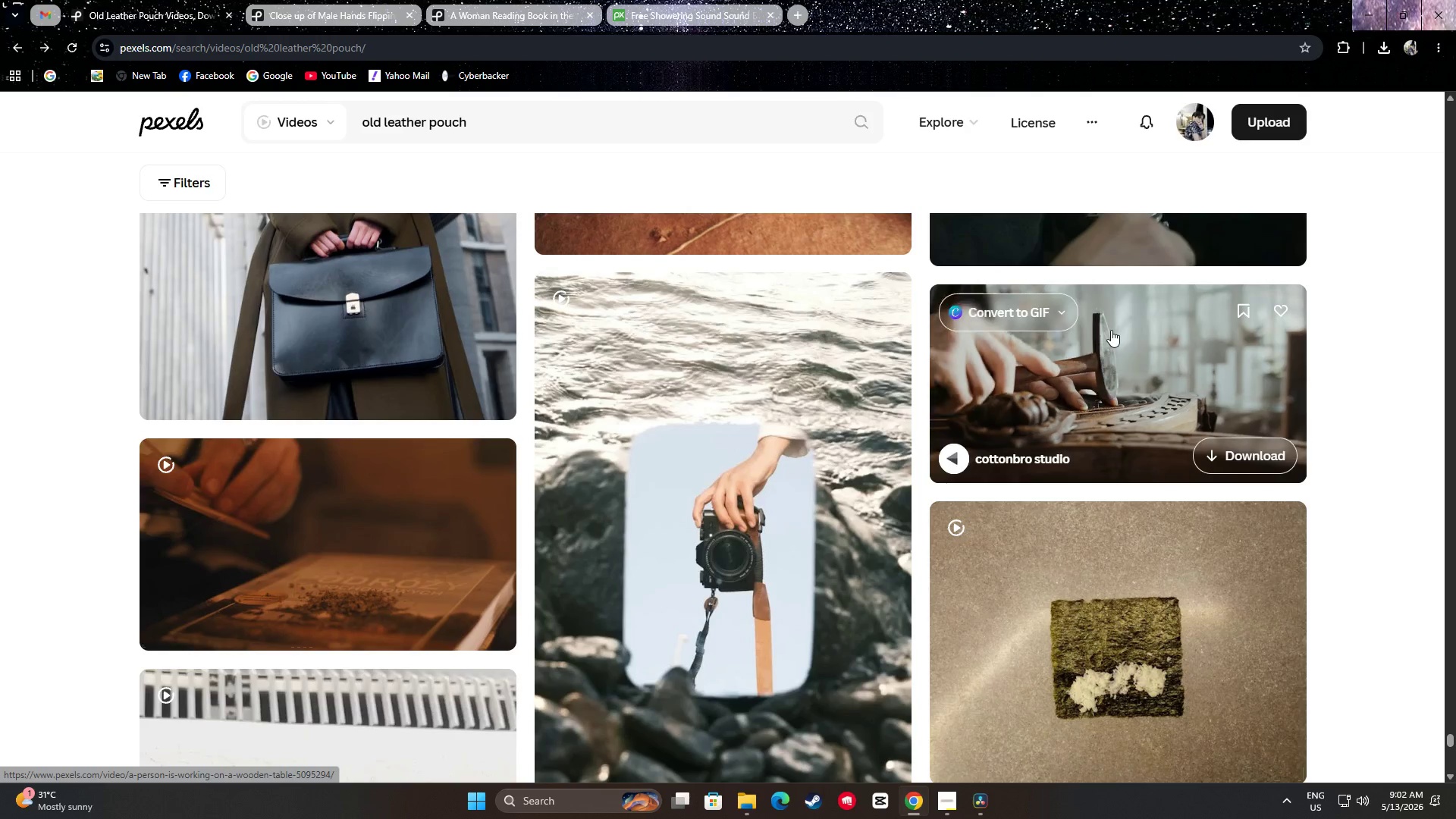 
wait(5.58)
 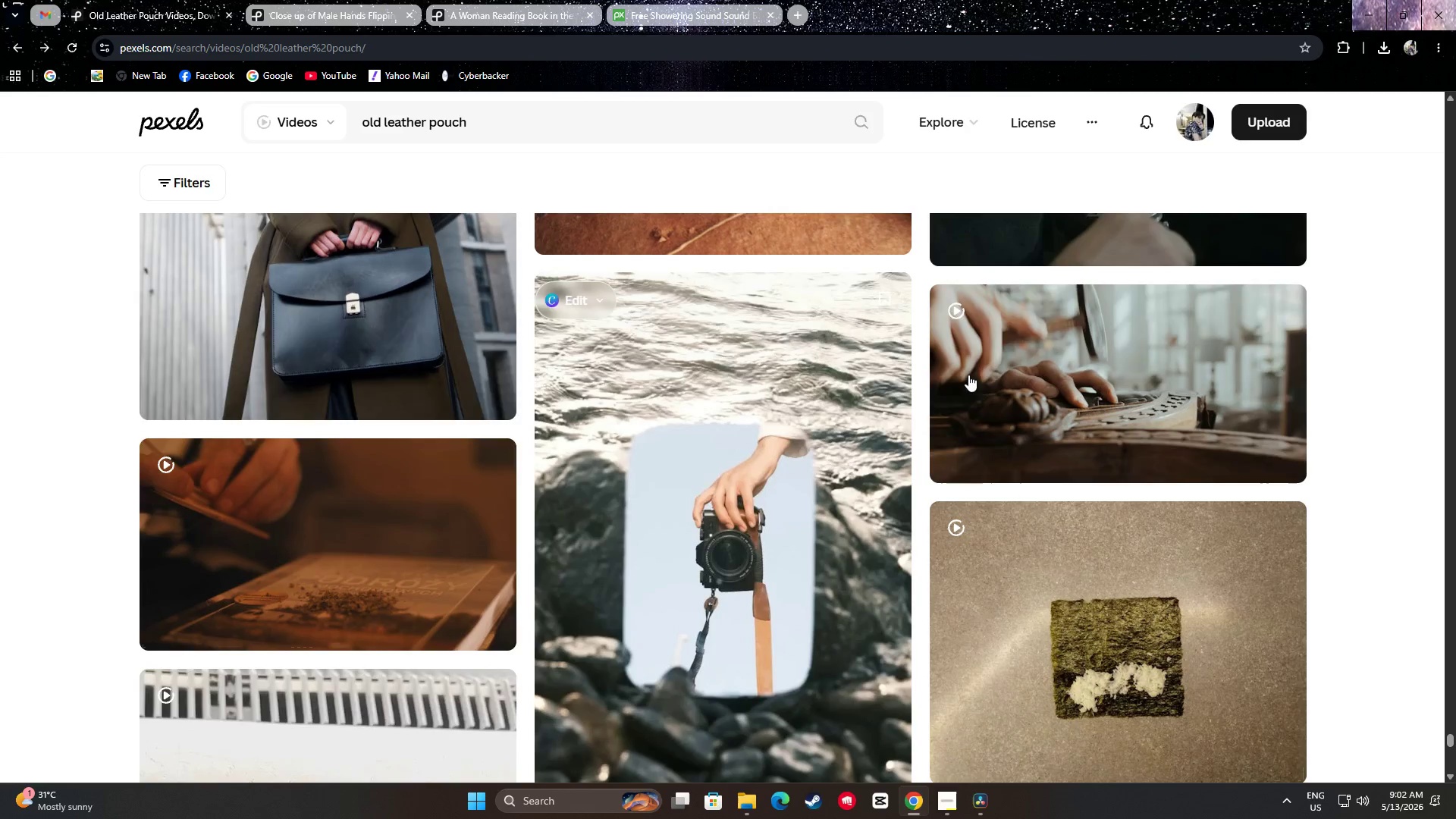 
scroll: coordinate [118, 463], scroll_direction: down, amount: 22.0
 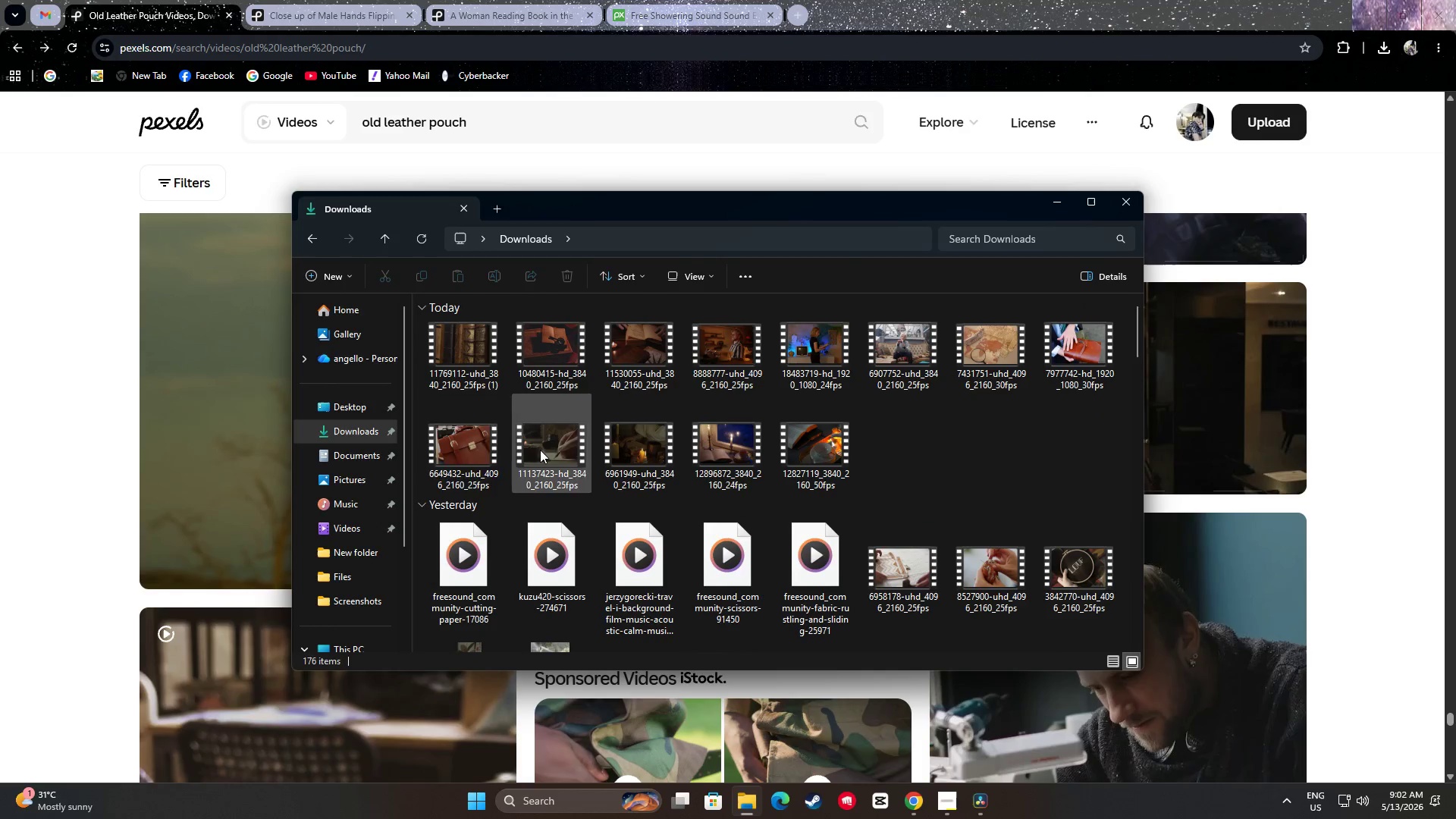 
left_click([340, 425])
 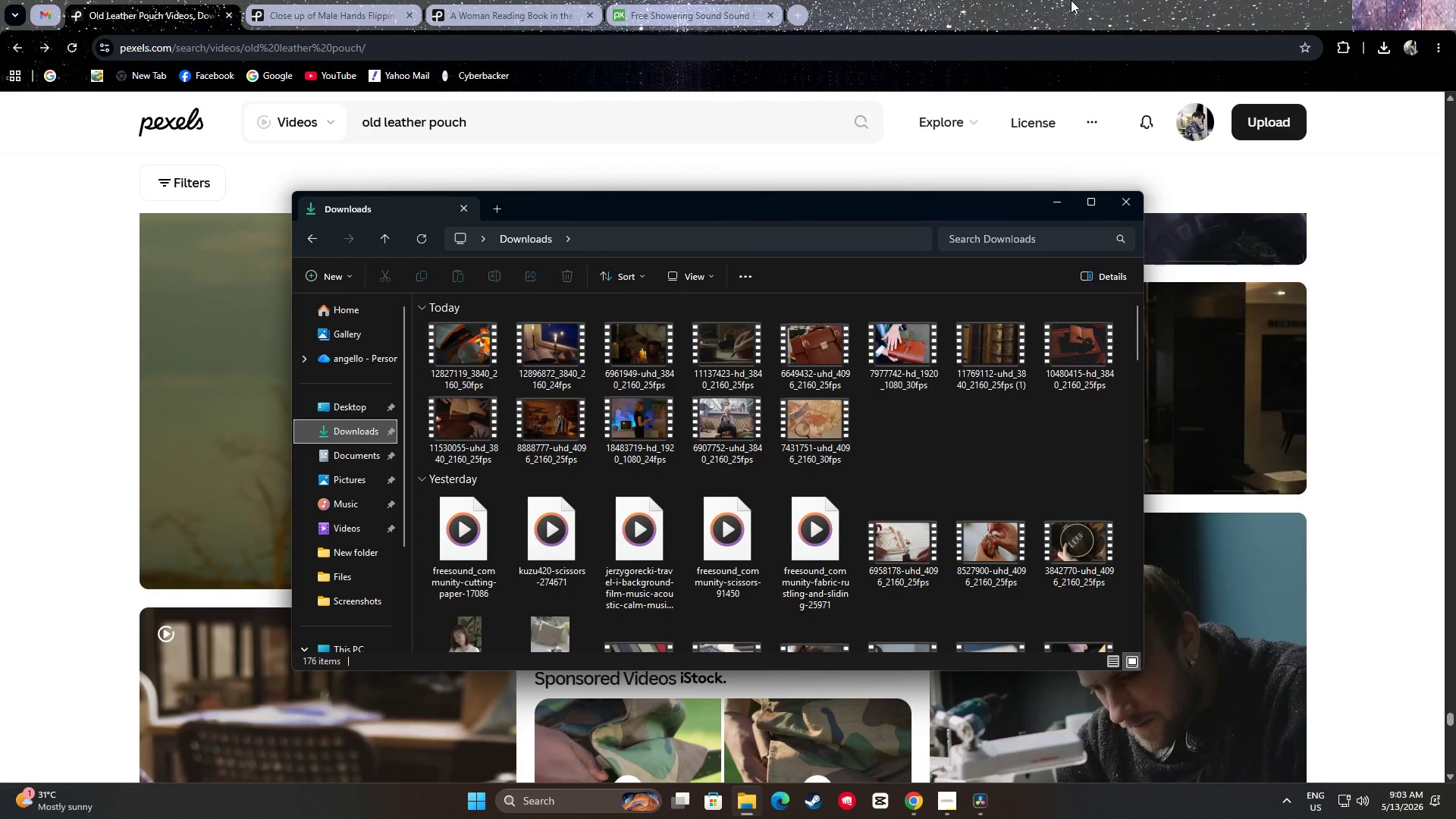 
wait(12.41)
 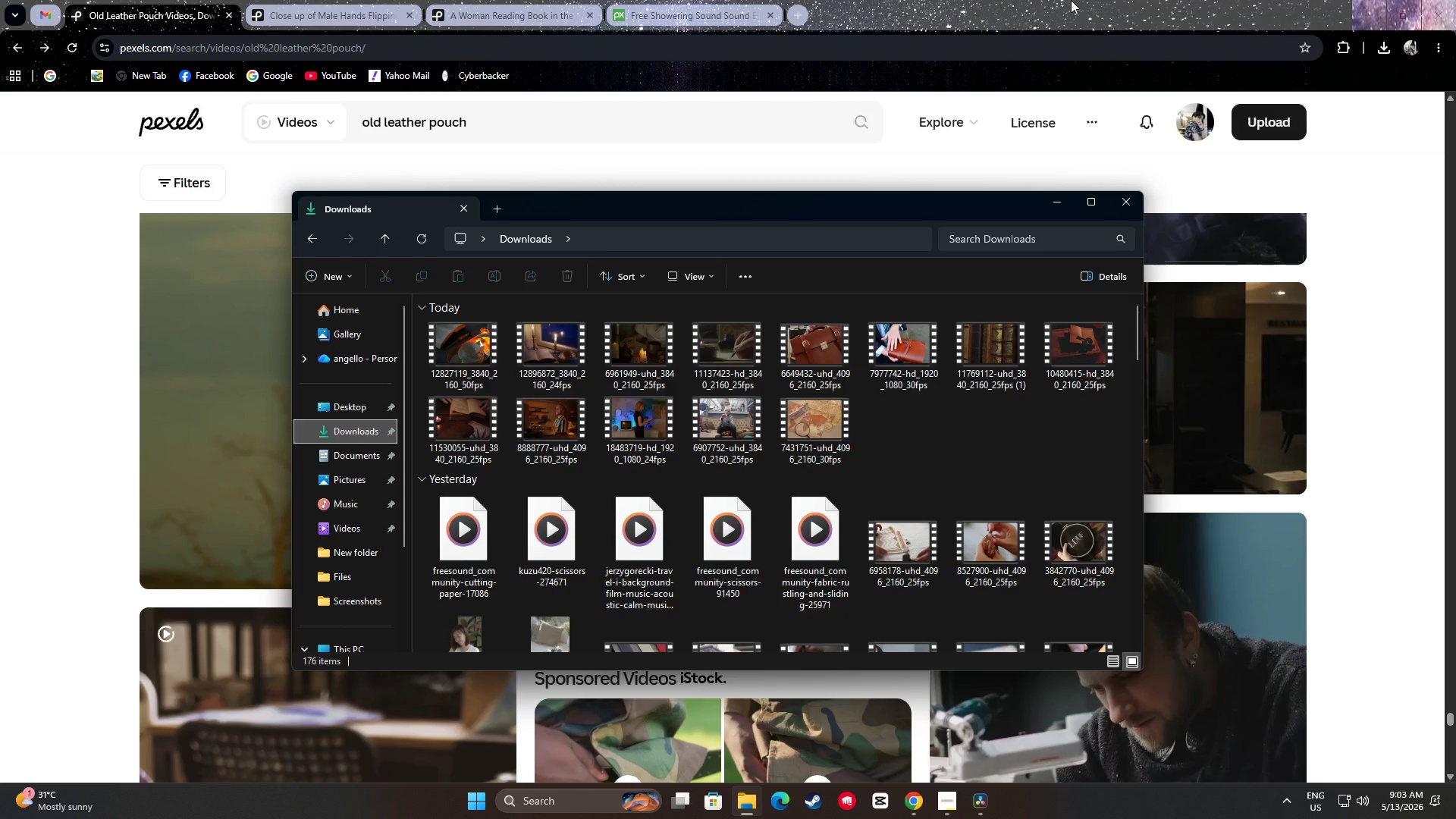 
left_click([1071, 0])
 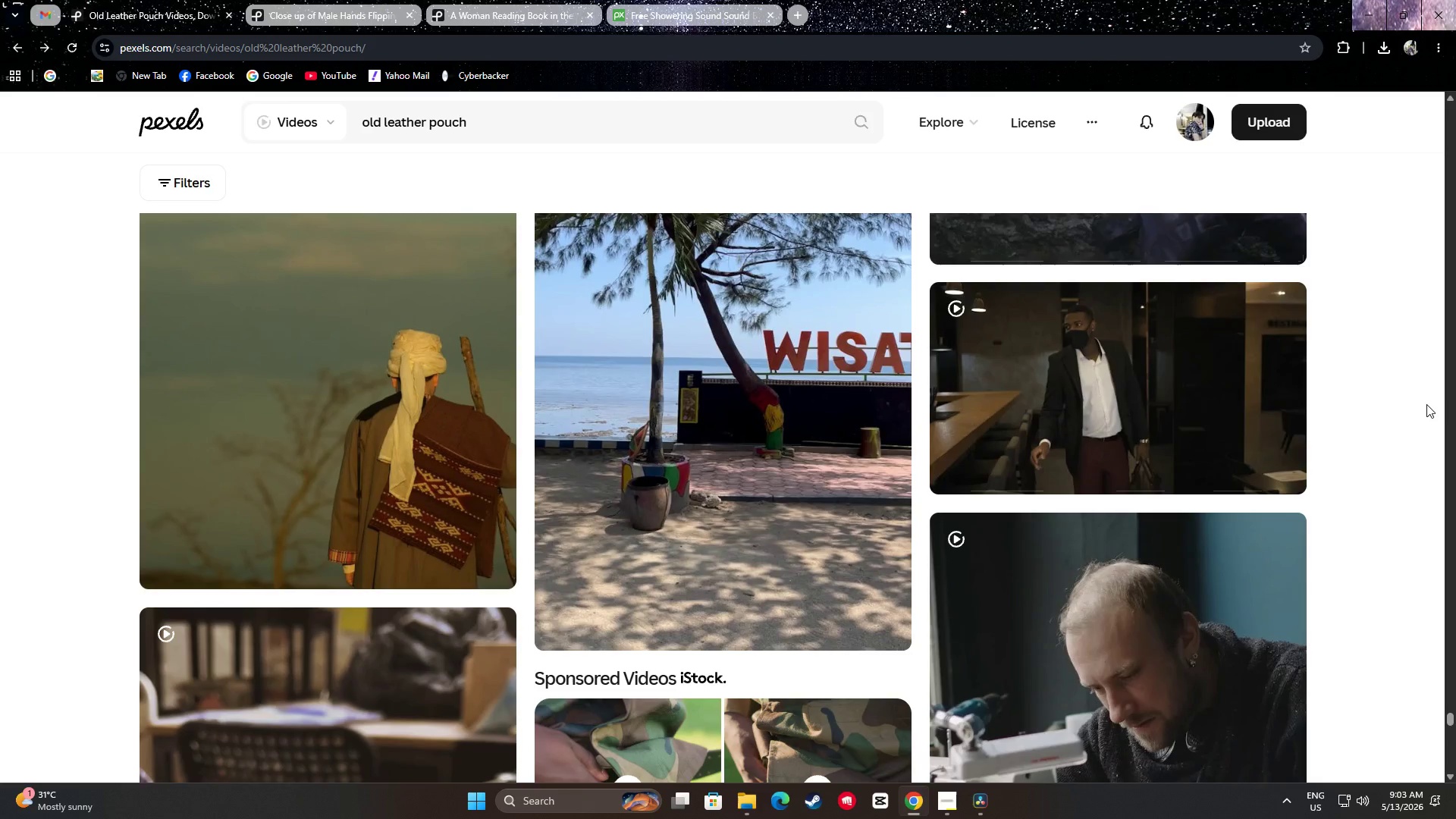 
wait(9.28)
 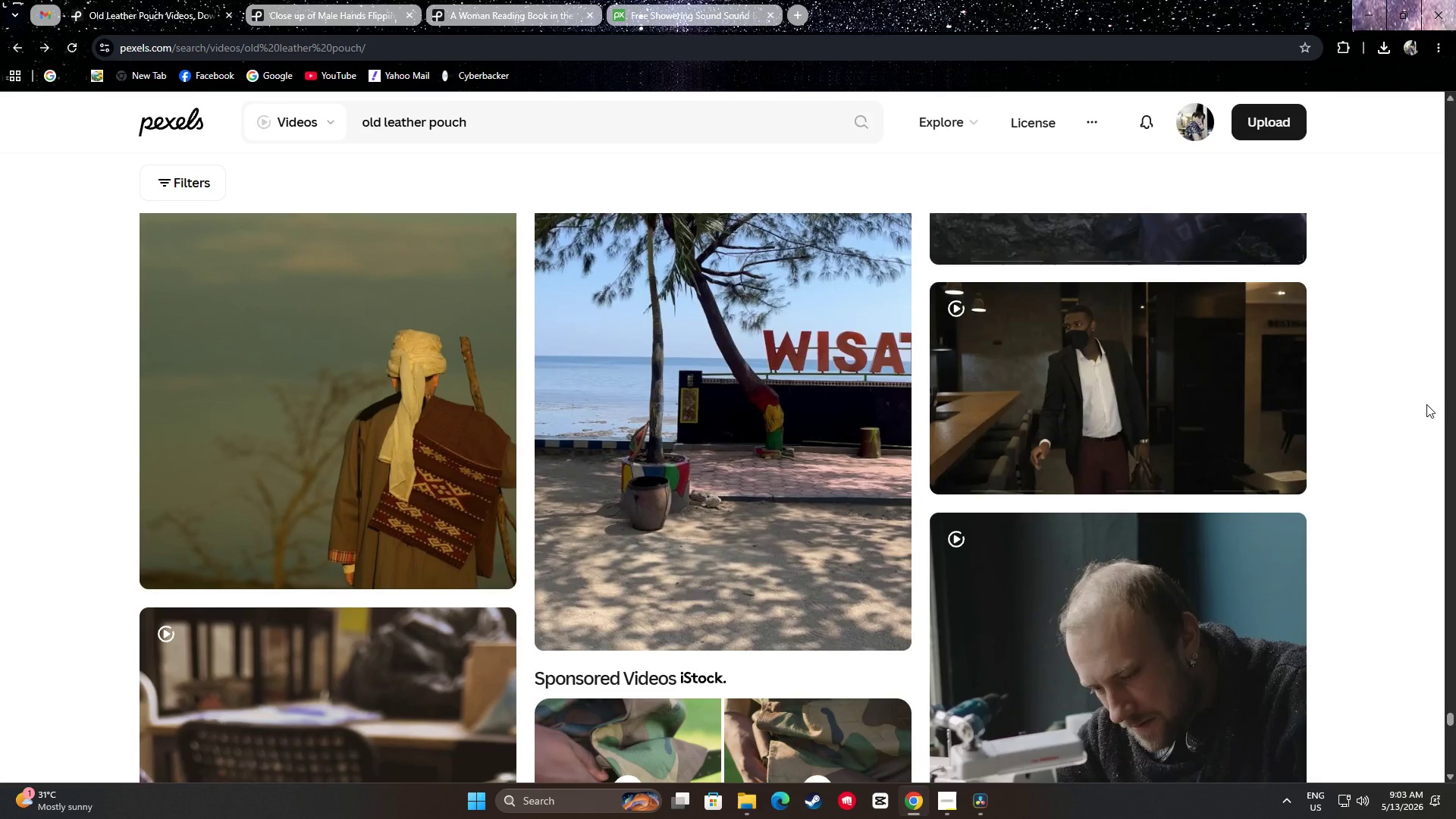 
scroll: coordinate [1355, 435], scroll_direction: down, amount: 36.0
 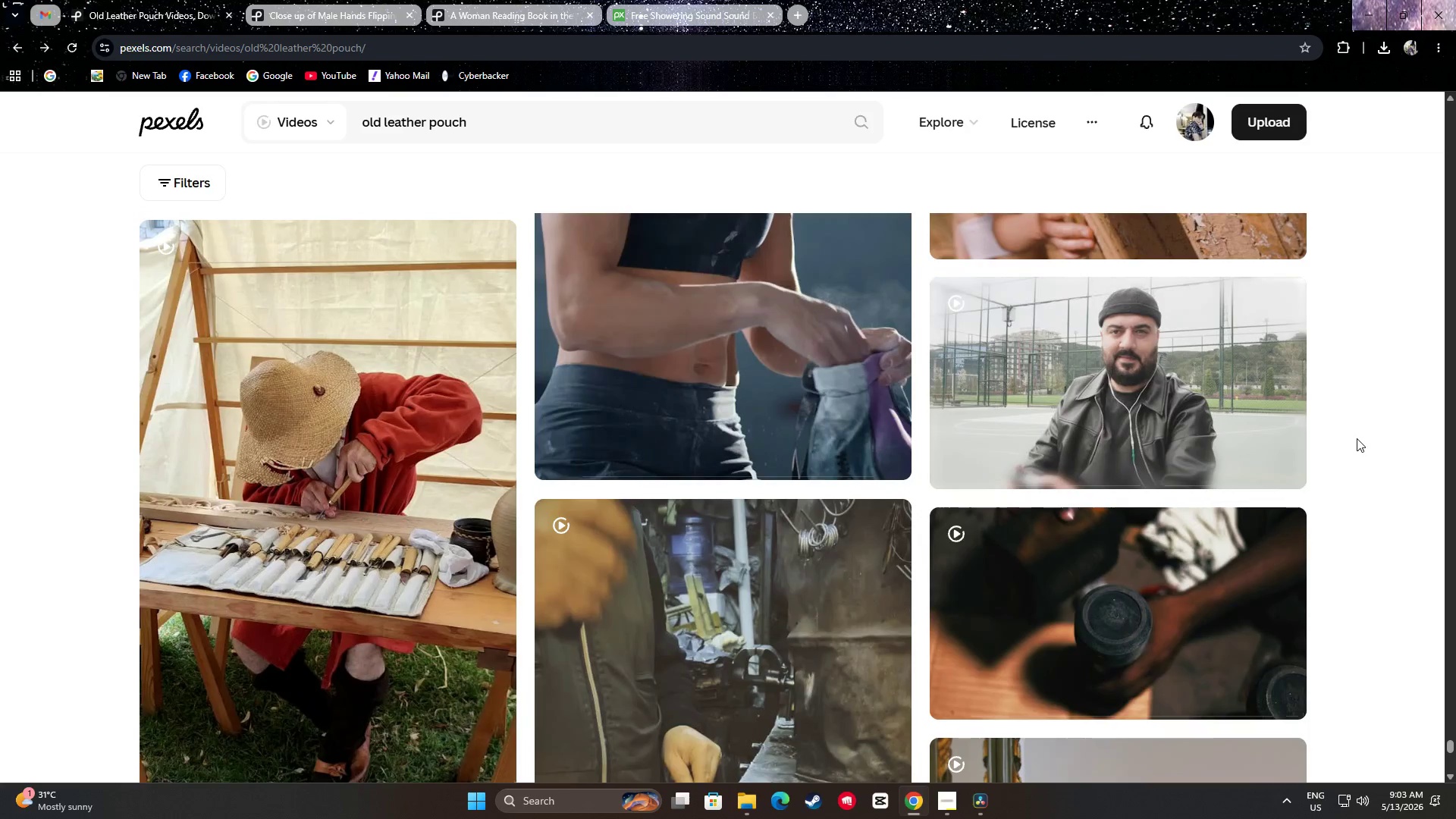 
scroll: coordinate [1371, 458], scroll_direction: down, amount: 28.0
 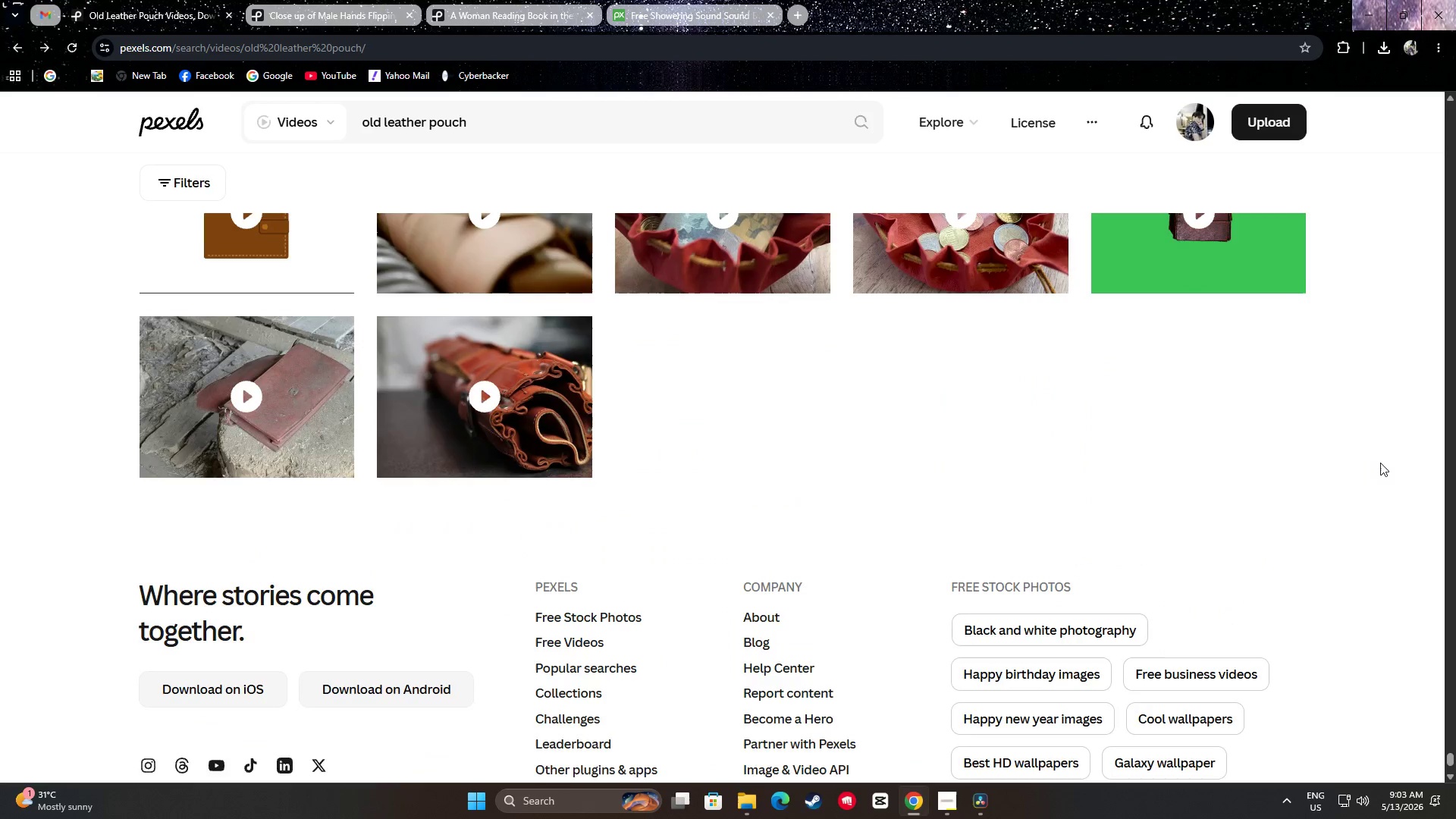 
scroll: coordinate [1394, 463], scroll_direction: up, amount: 7.0
 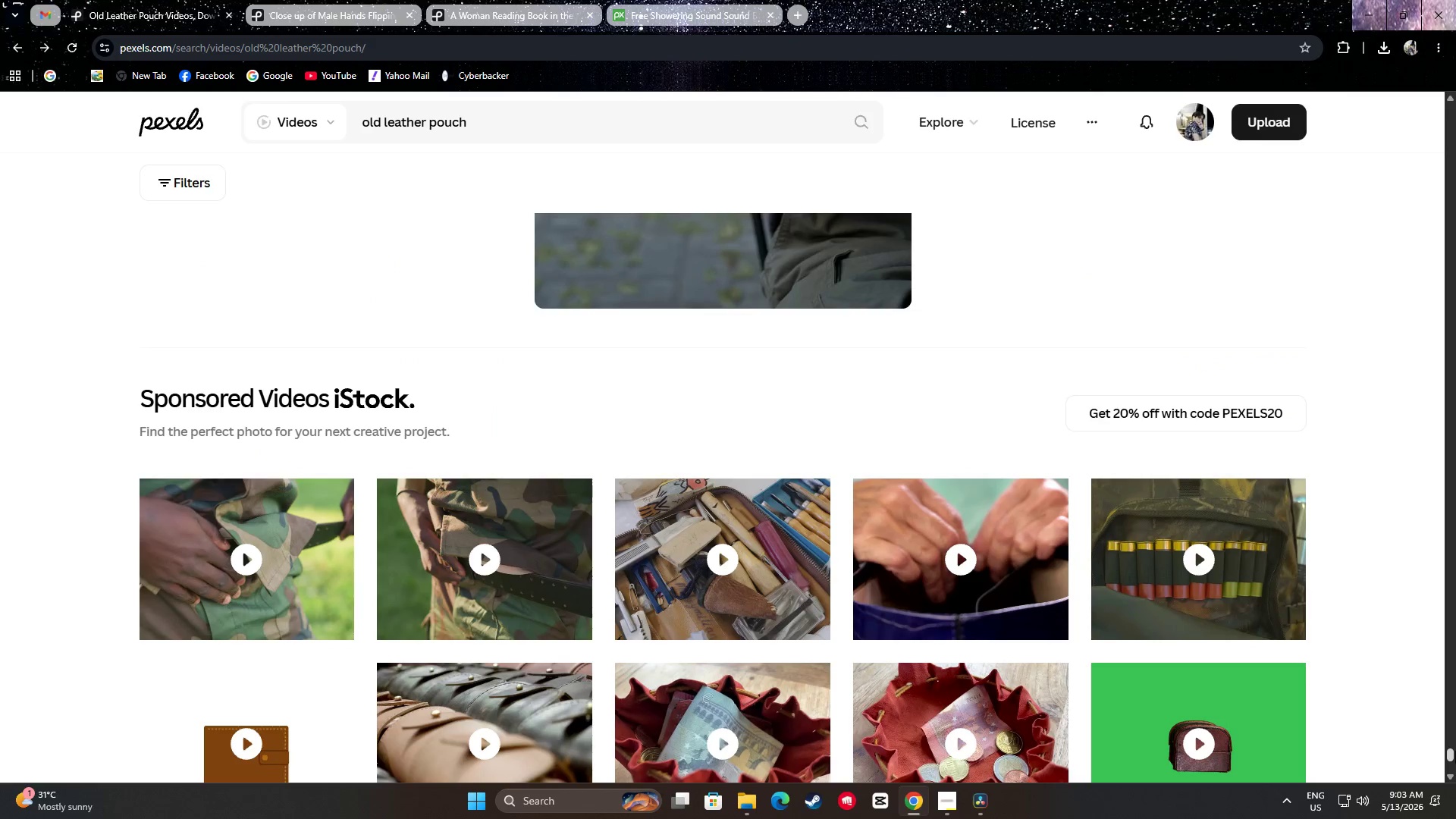 
left_click_drag(start_coordinate=[1455, 752], to_coordinate=[1455, 89])
 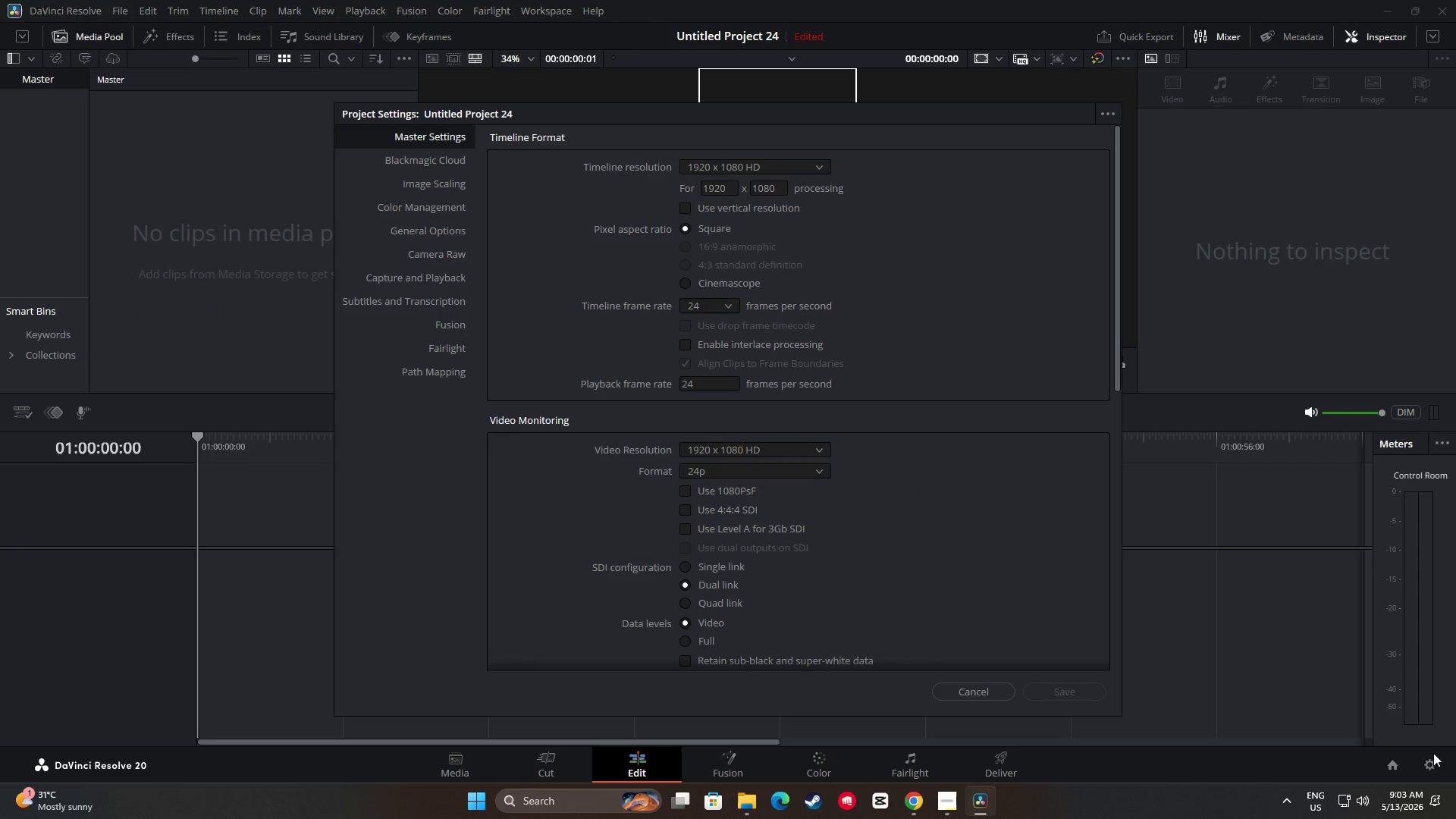 
wait(16.42)
 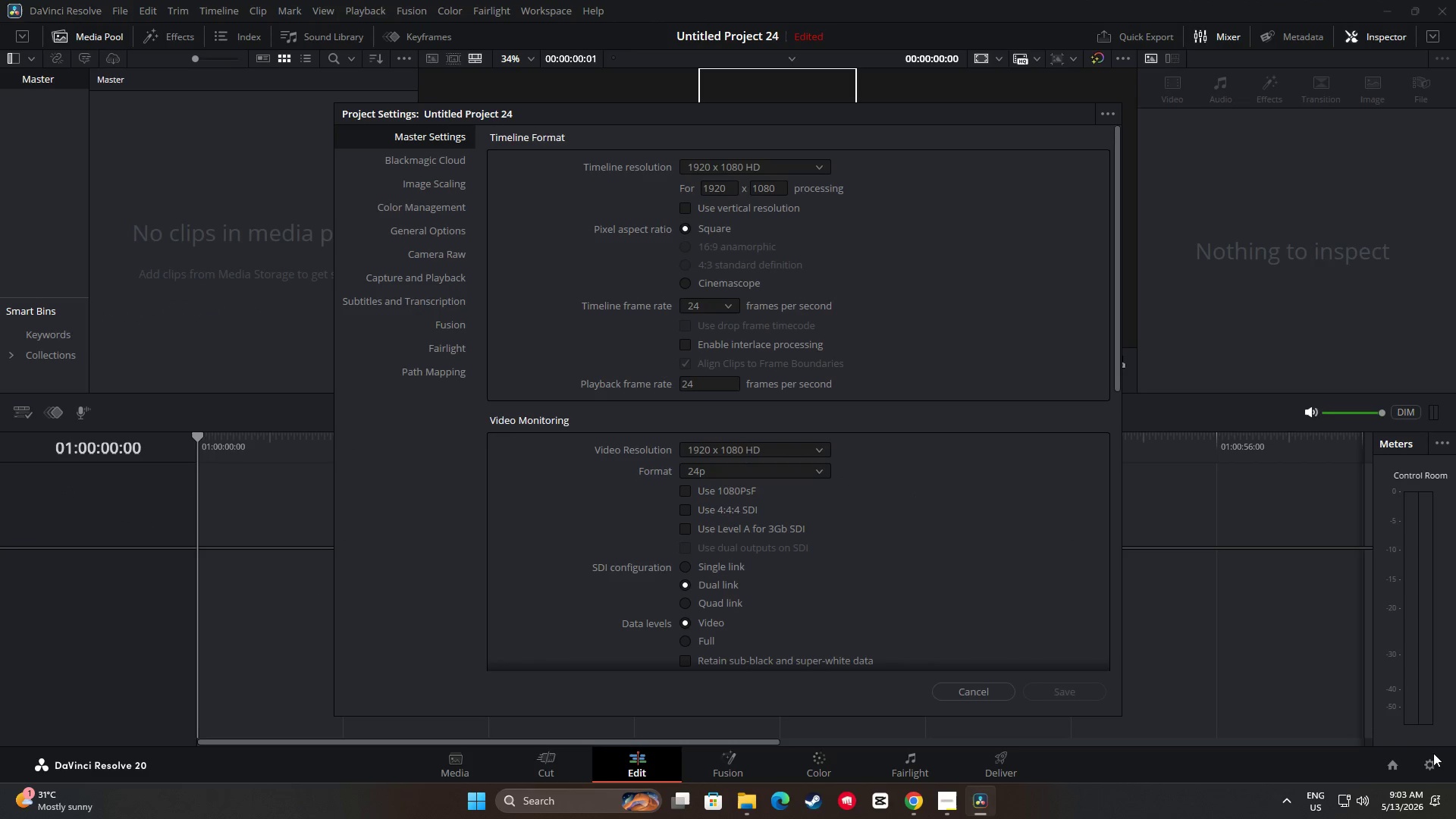 
left_click([722, 303])
 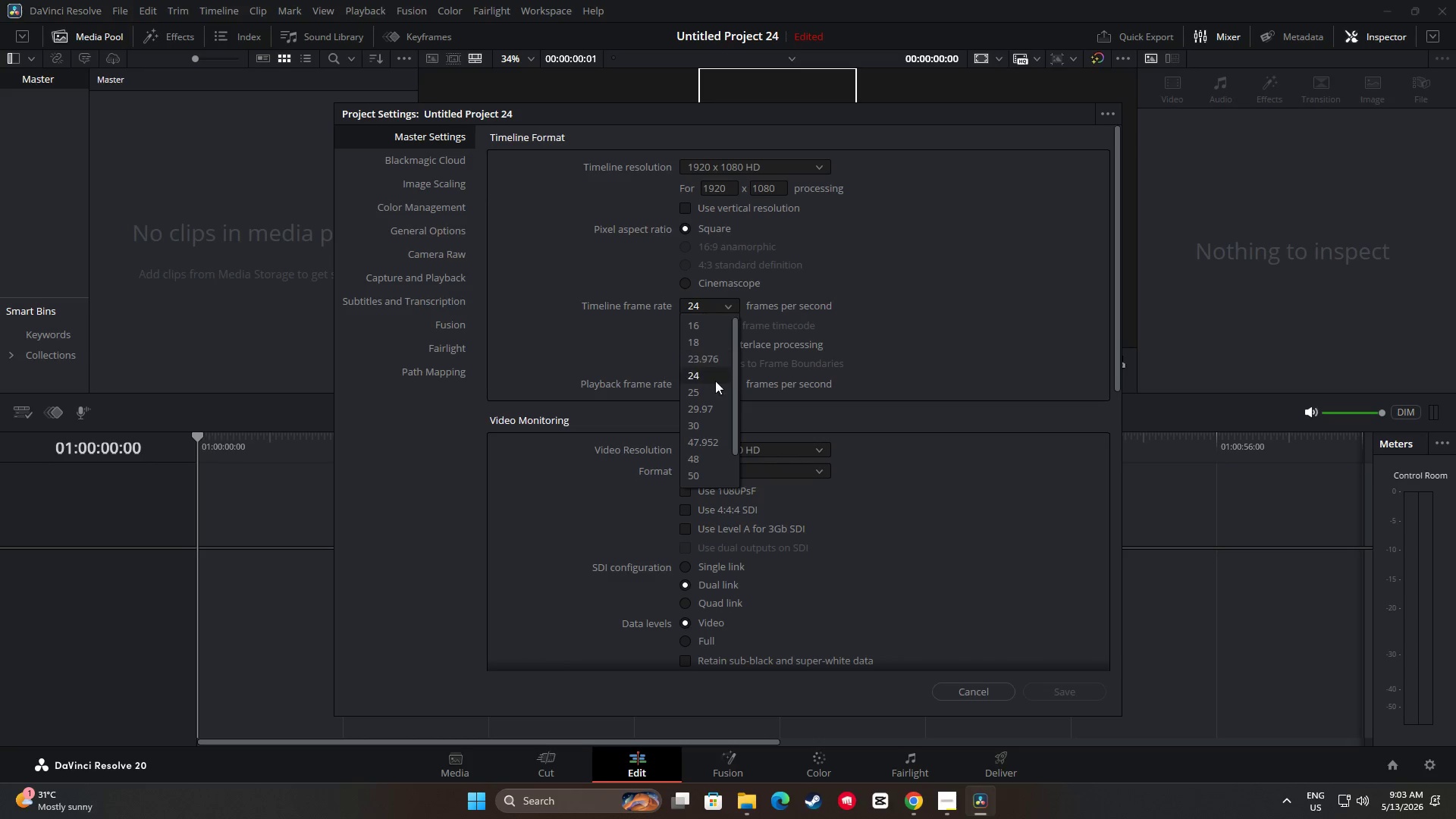 
left_click([711, 380])
 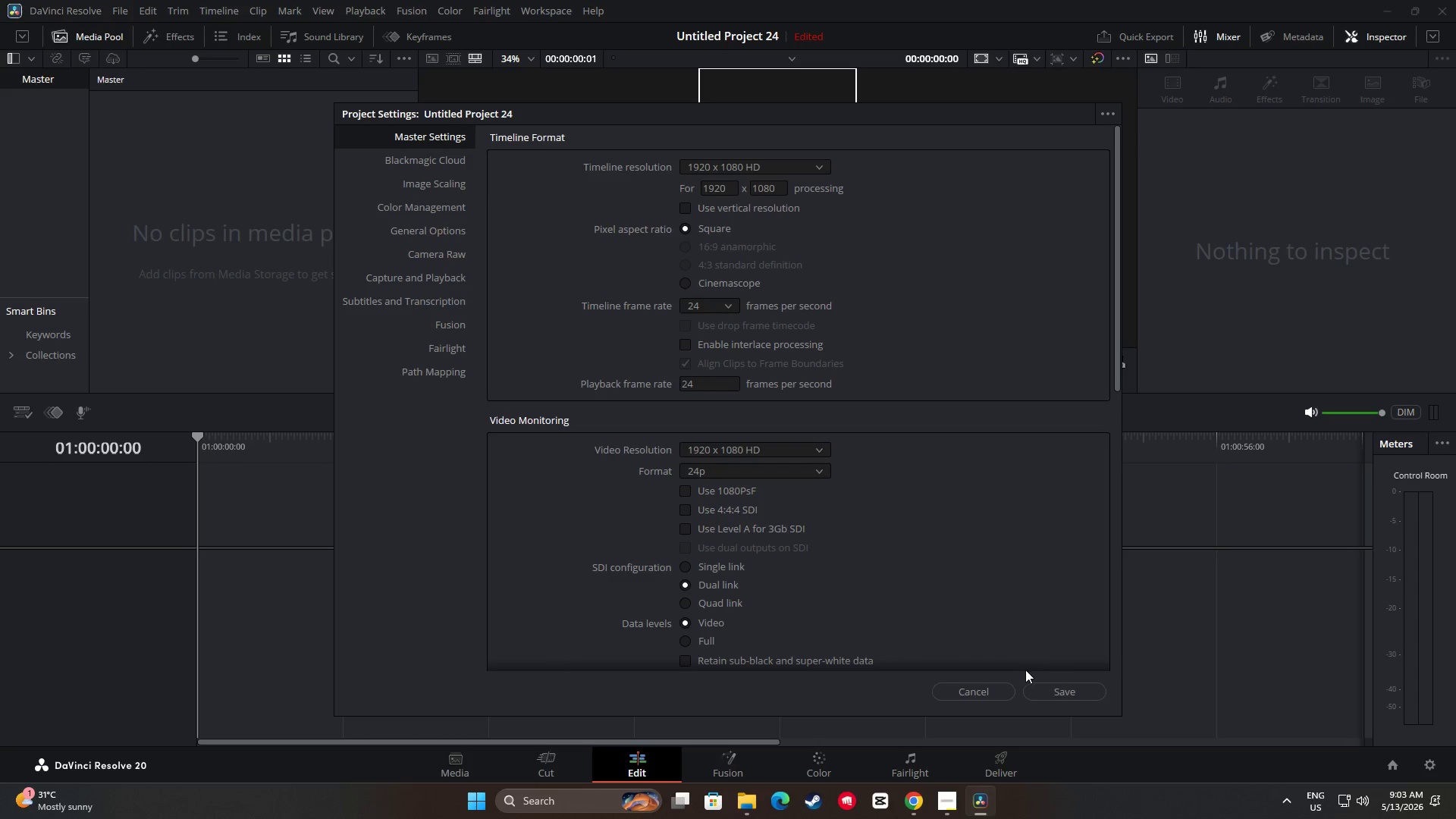 
left_click_drag(start_coordinate=[1059, 696], to_coordinate=[1067, 688])
 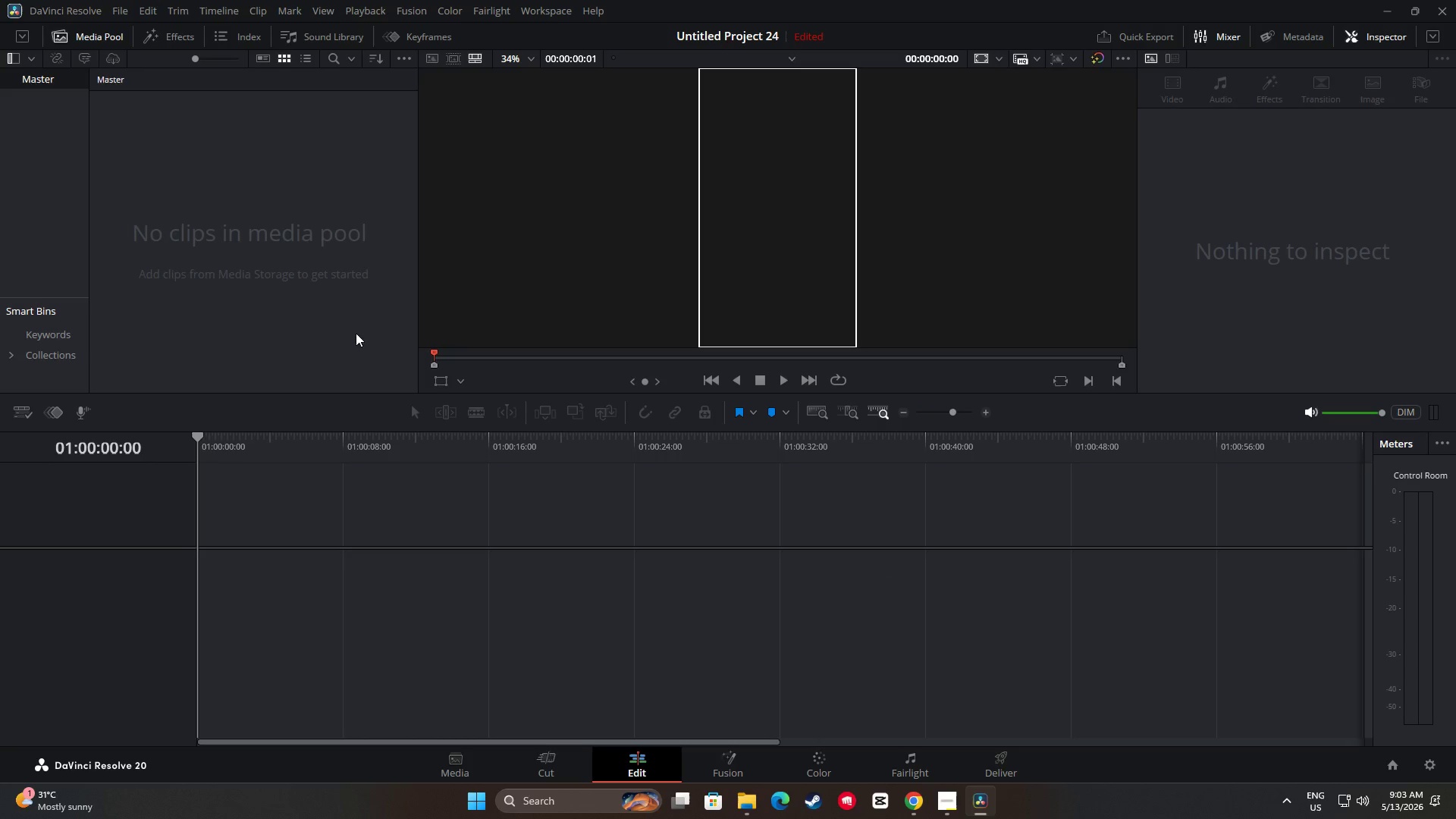 
left_click([240, 342])
 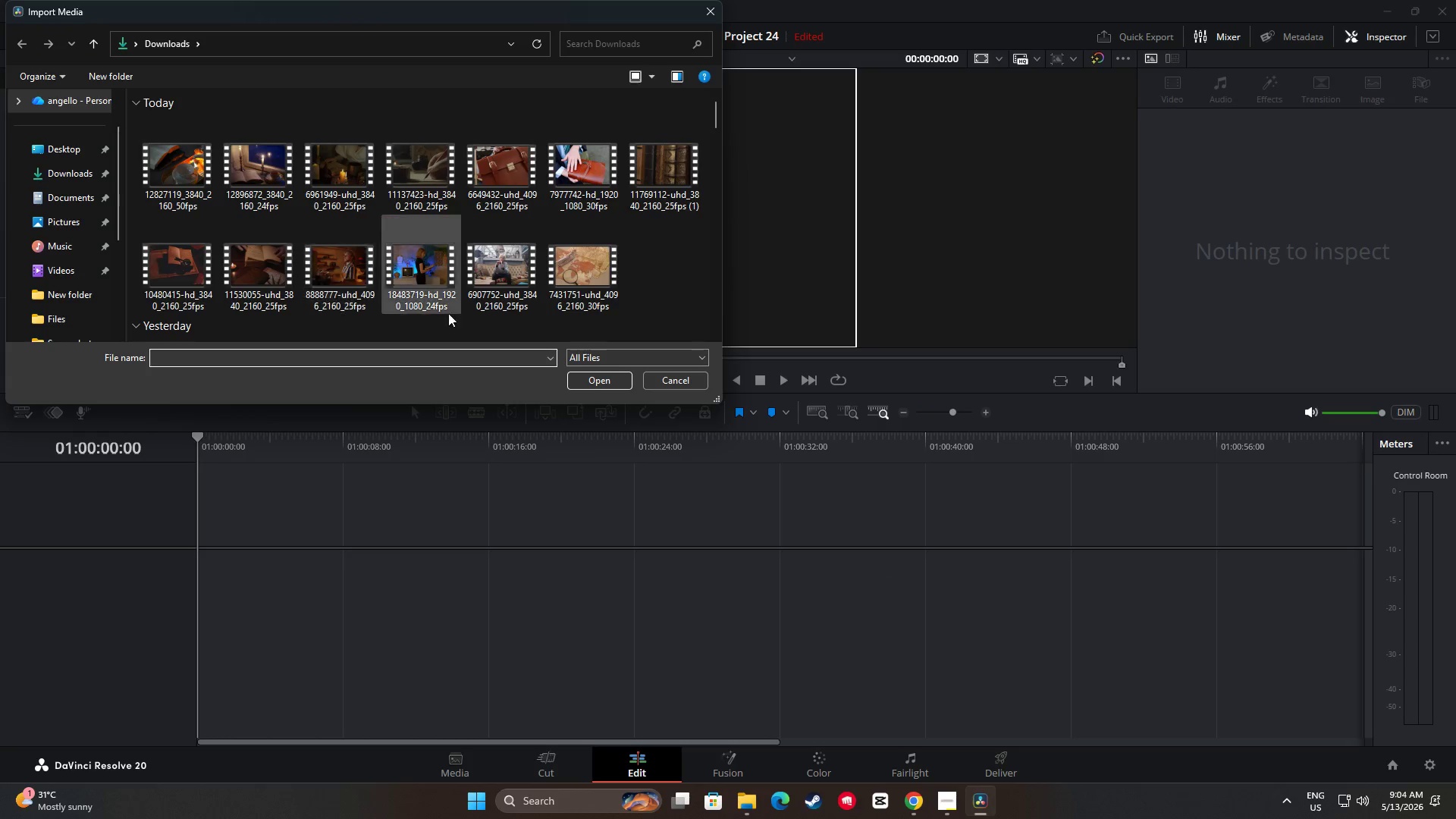 
hold_key(key=ControlLeft, duration=0.58)
 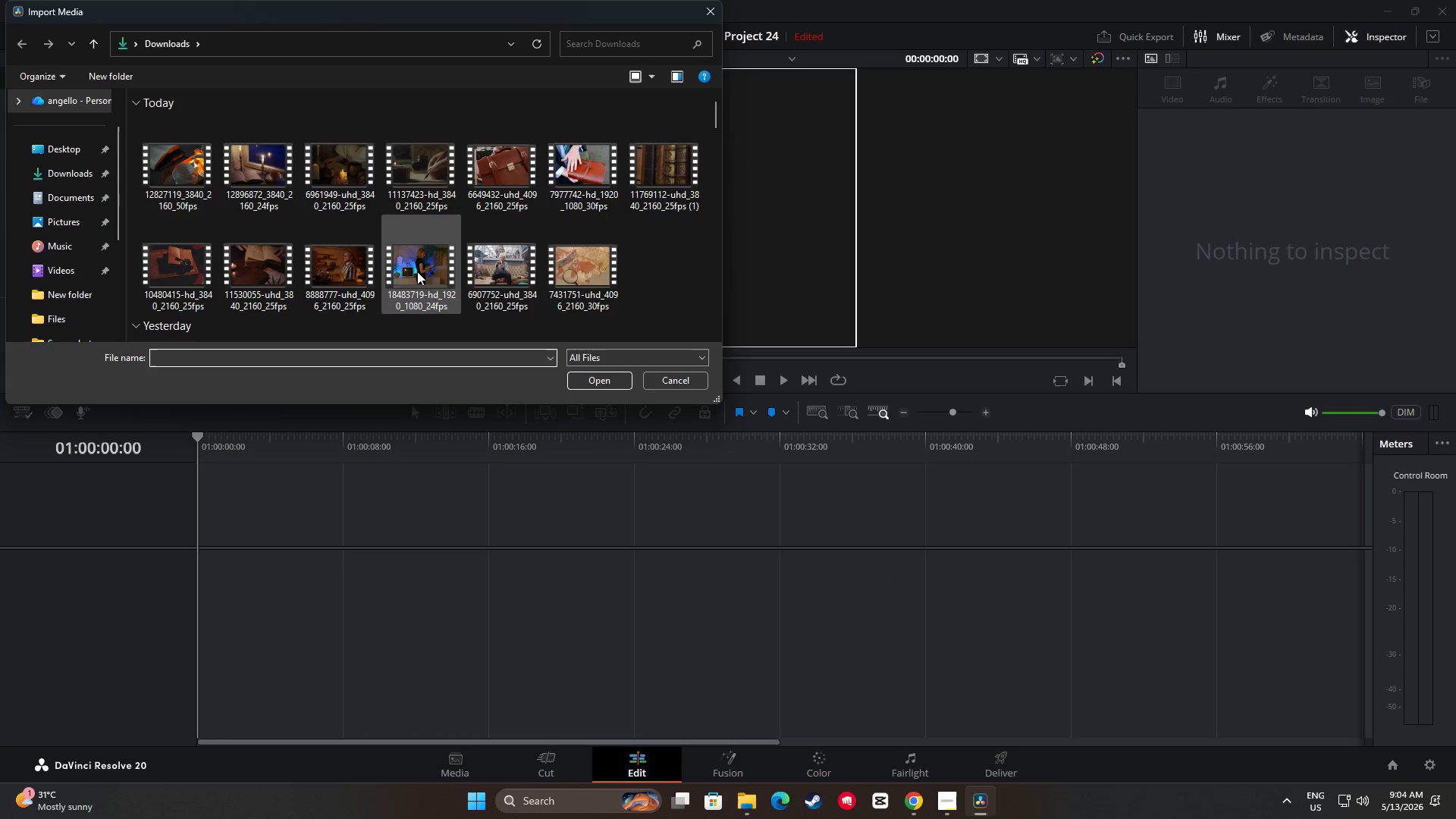 
hold_key(key=ControlLeft, duration=4.47)
double_click([269, 271])
 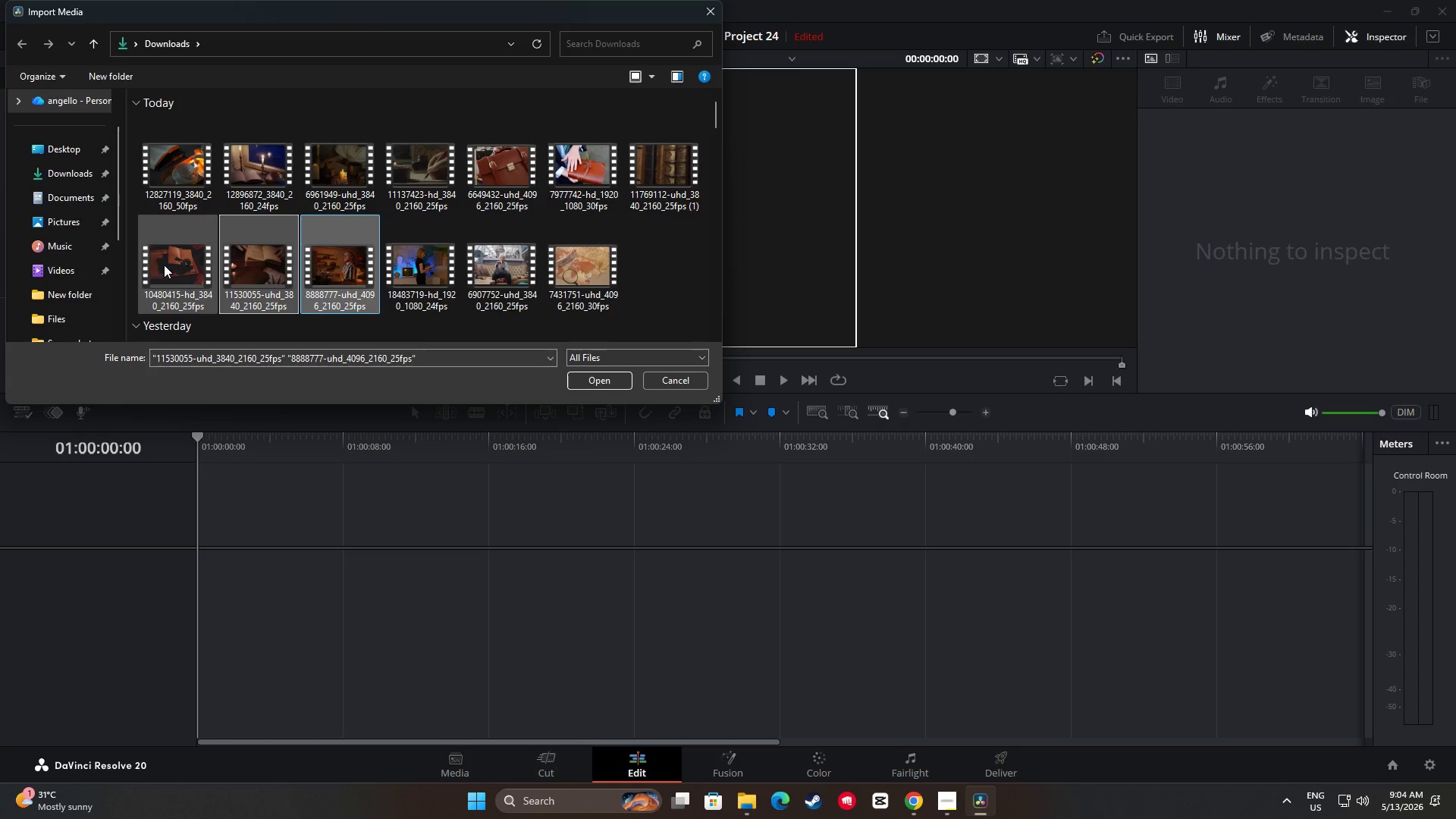 
triple_click([164, 265])
 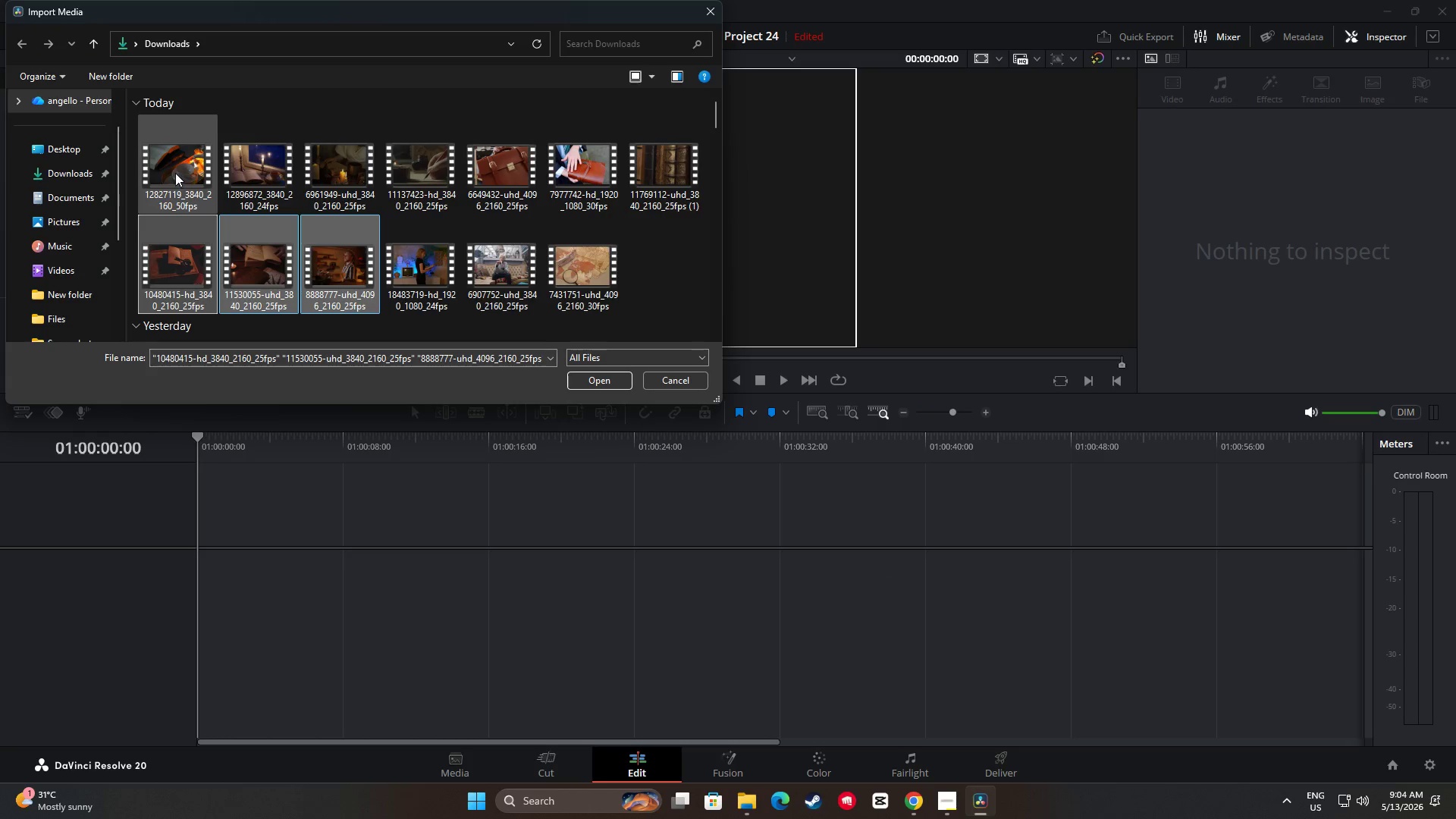 
triple_click([175, 173])
 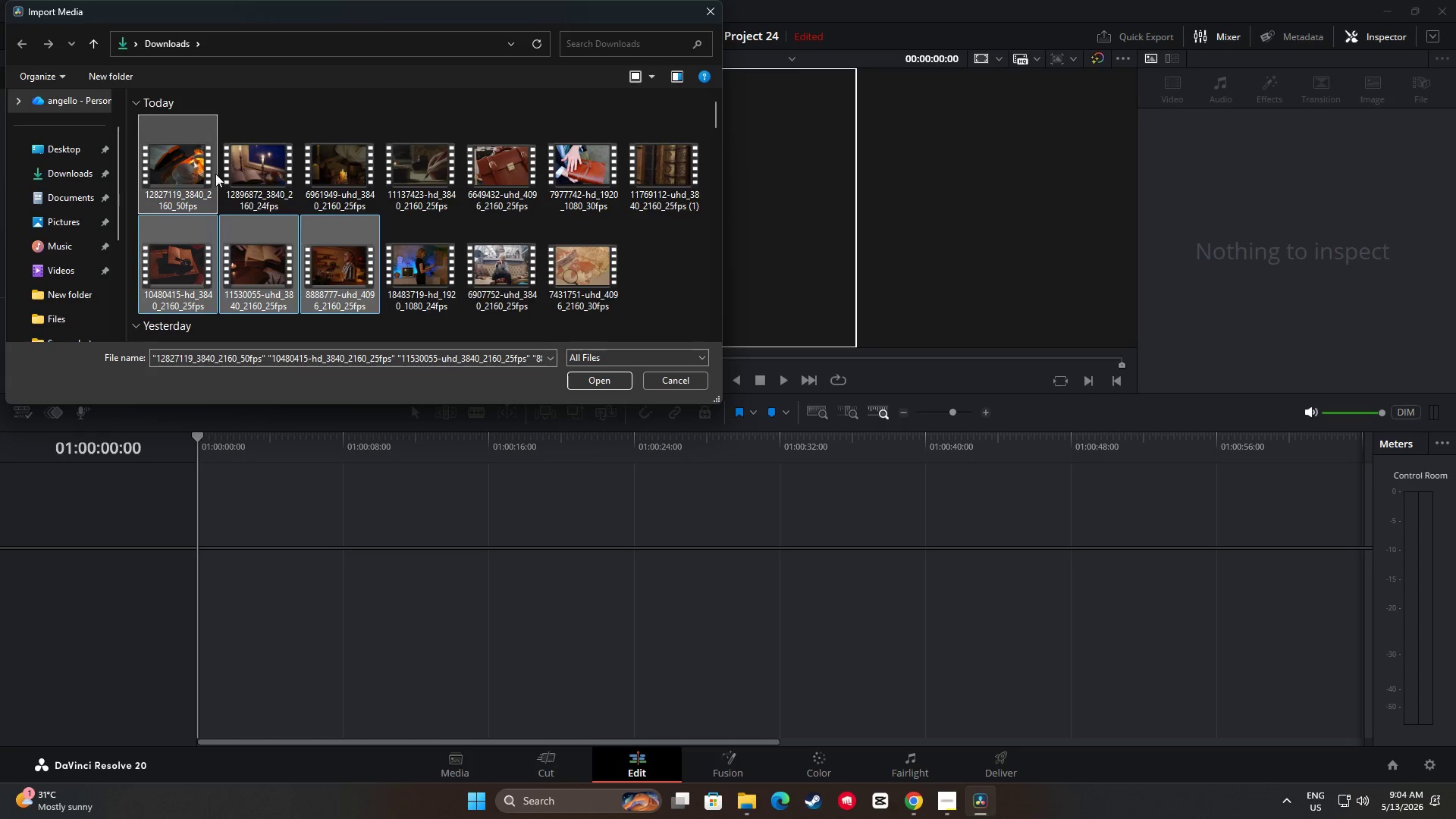 
triple_click([261, 171])
 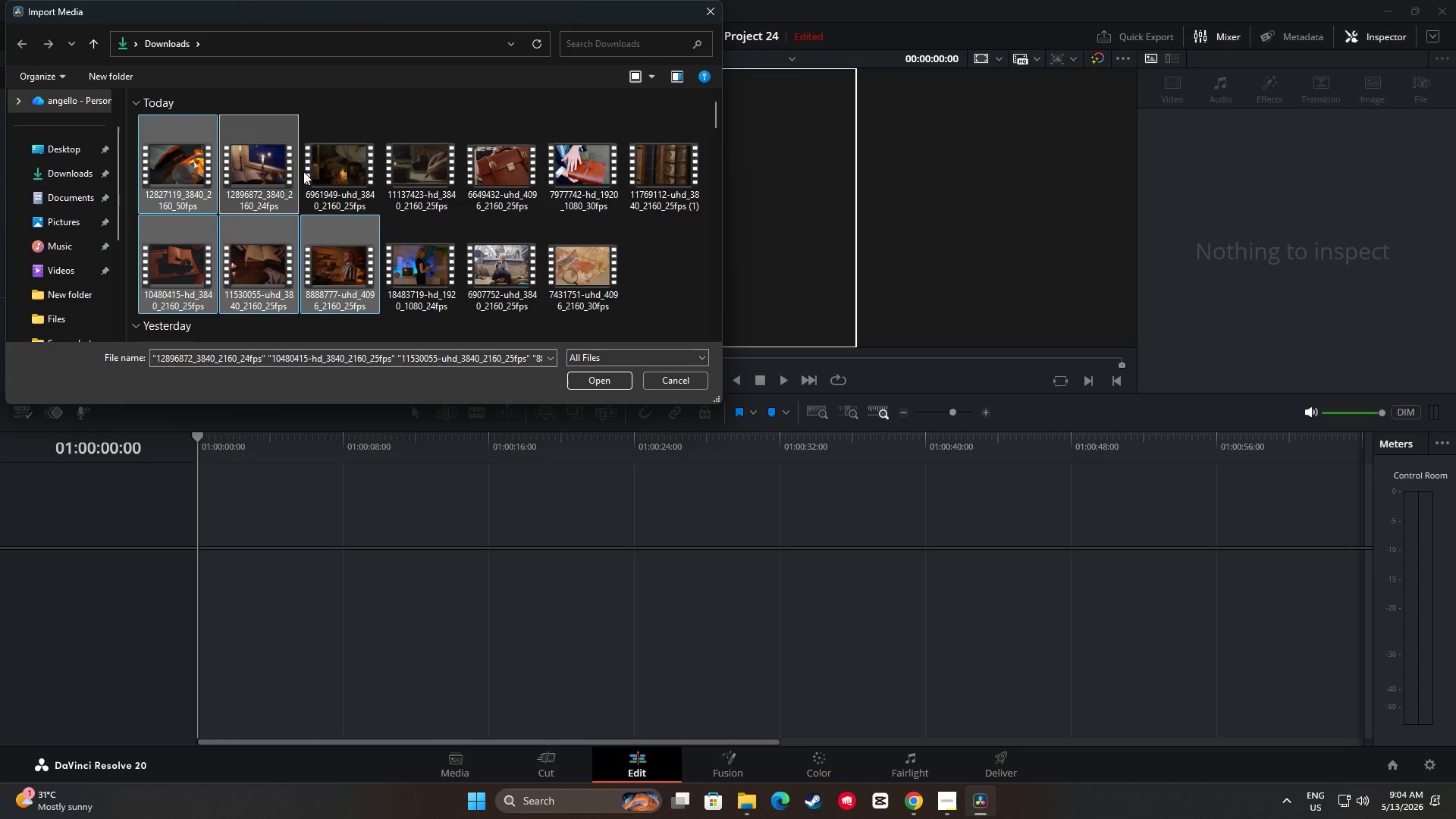 
triple_click([339, 168])
 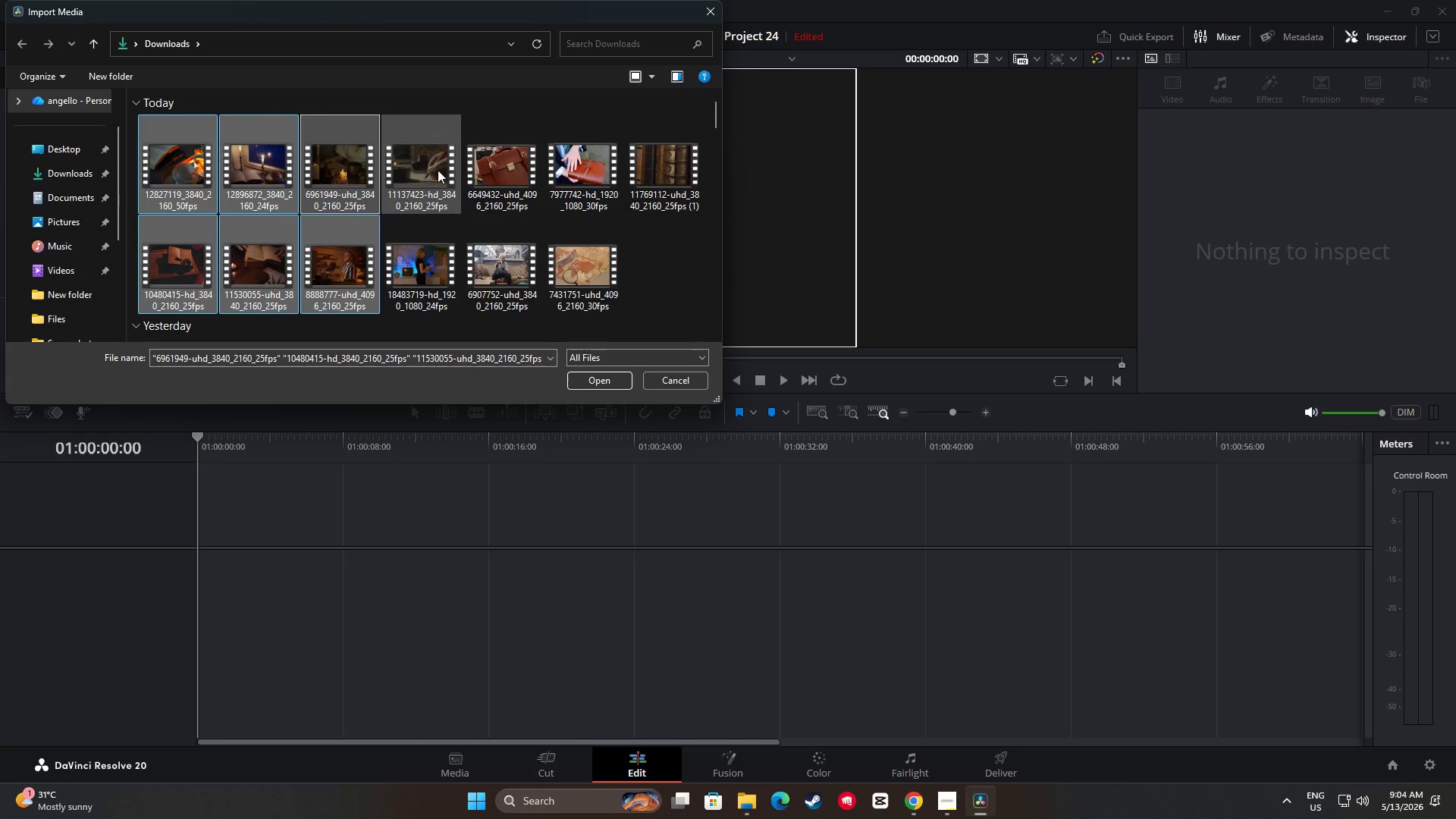 
left_click([444, 171])
 